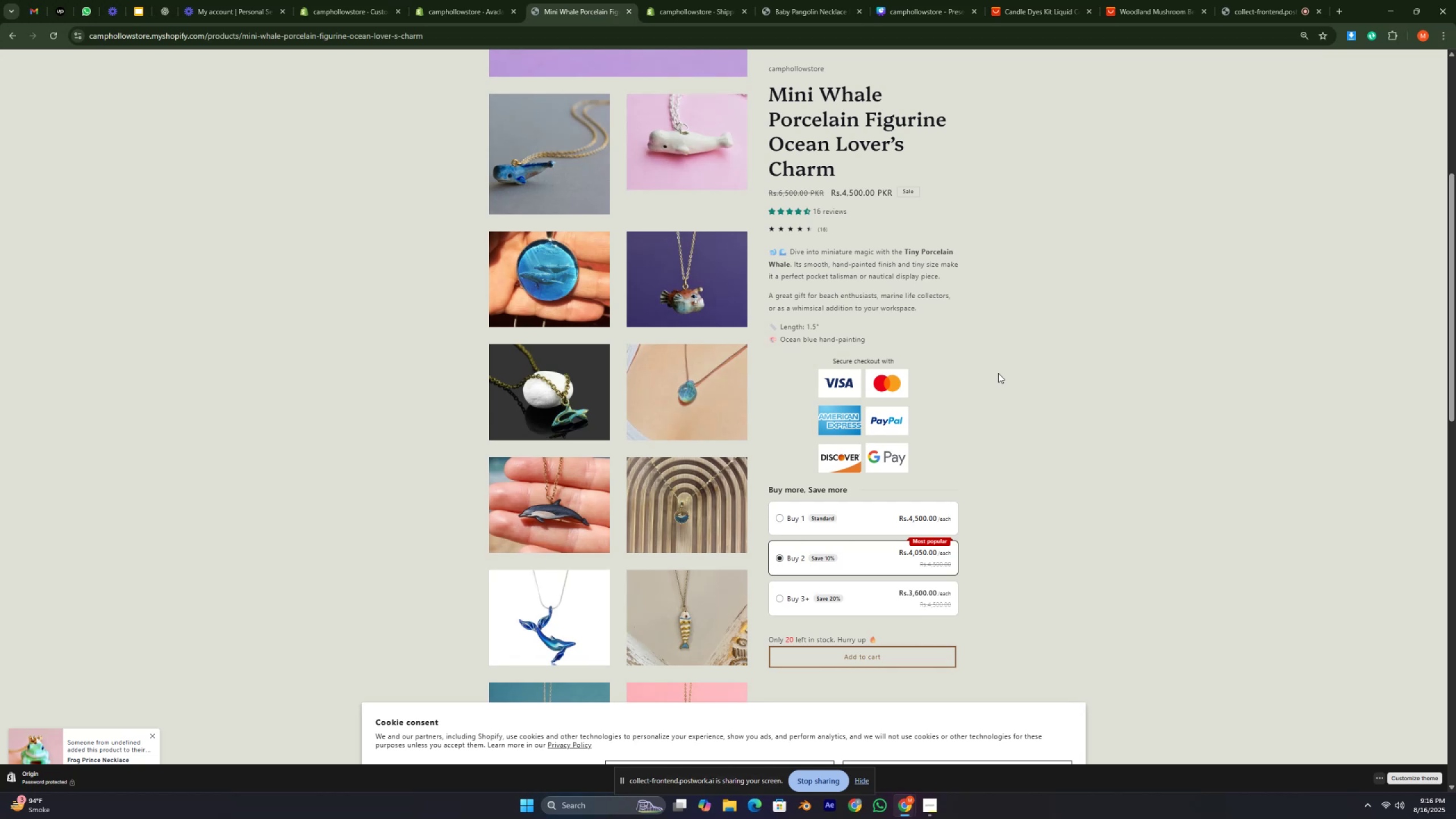 
key(L)
 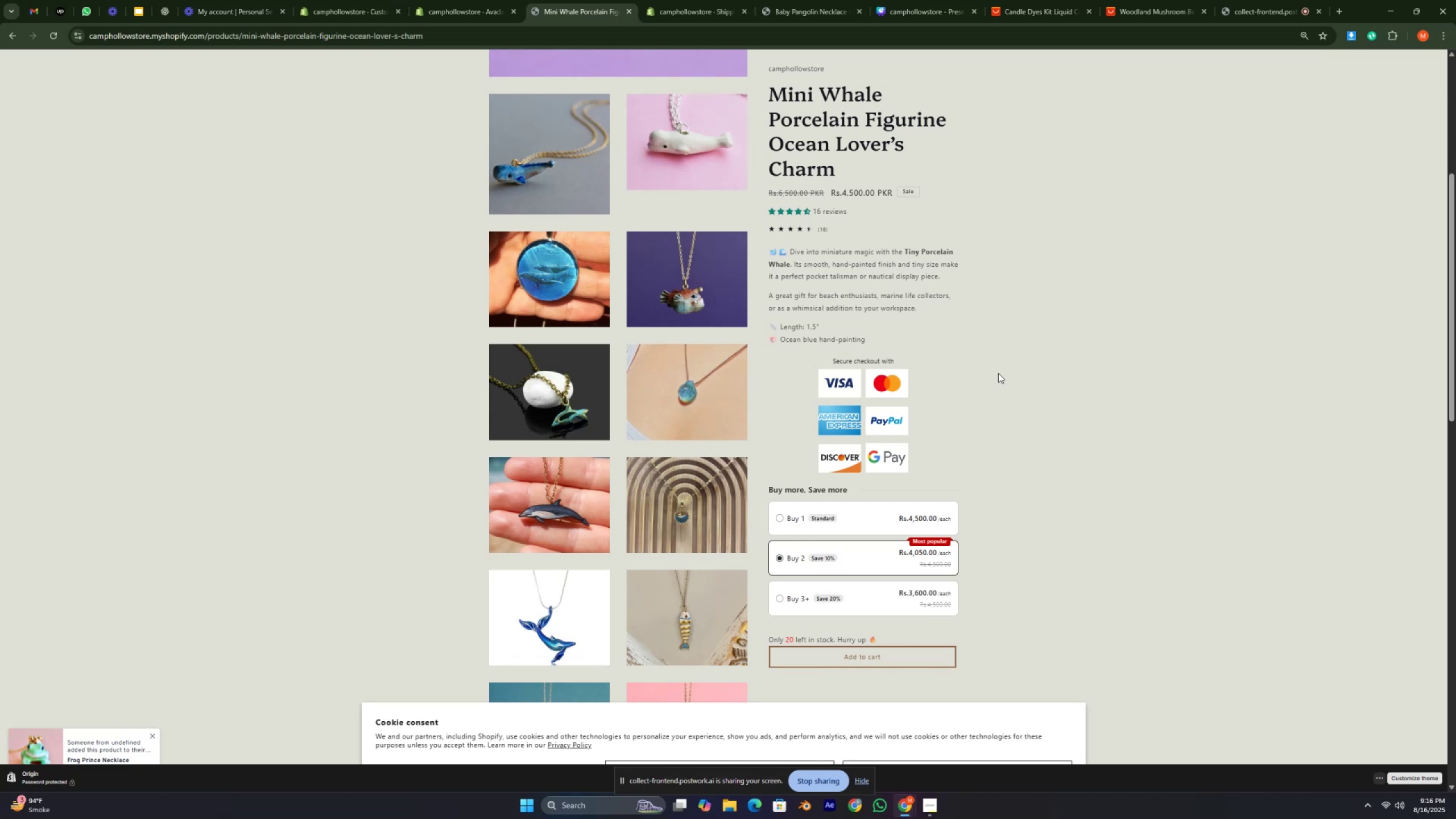 
key(Semicolon)
 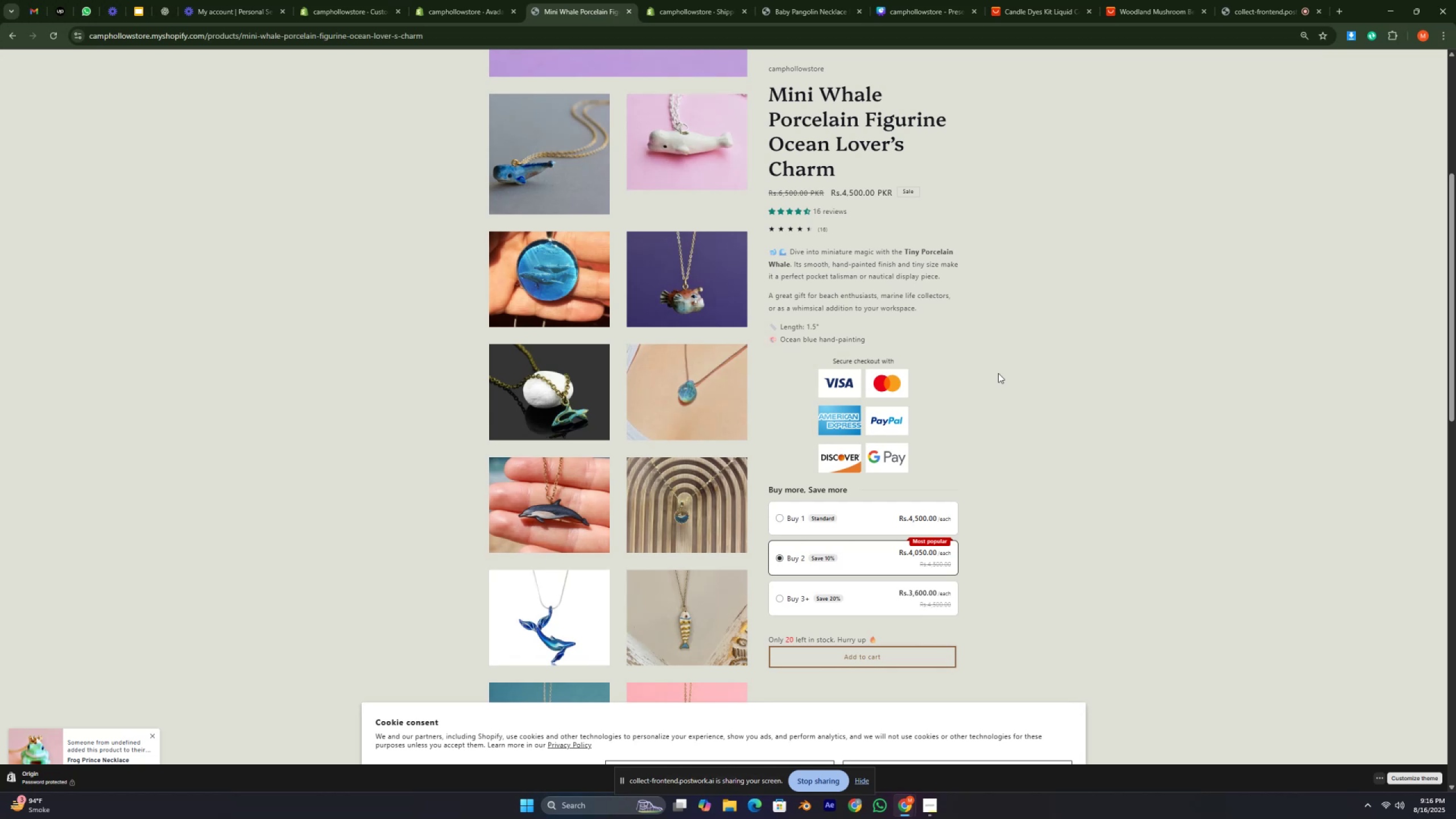 
key(L)
 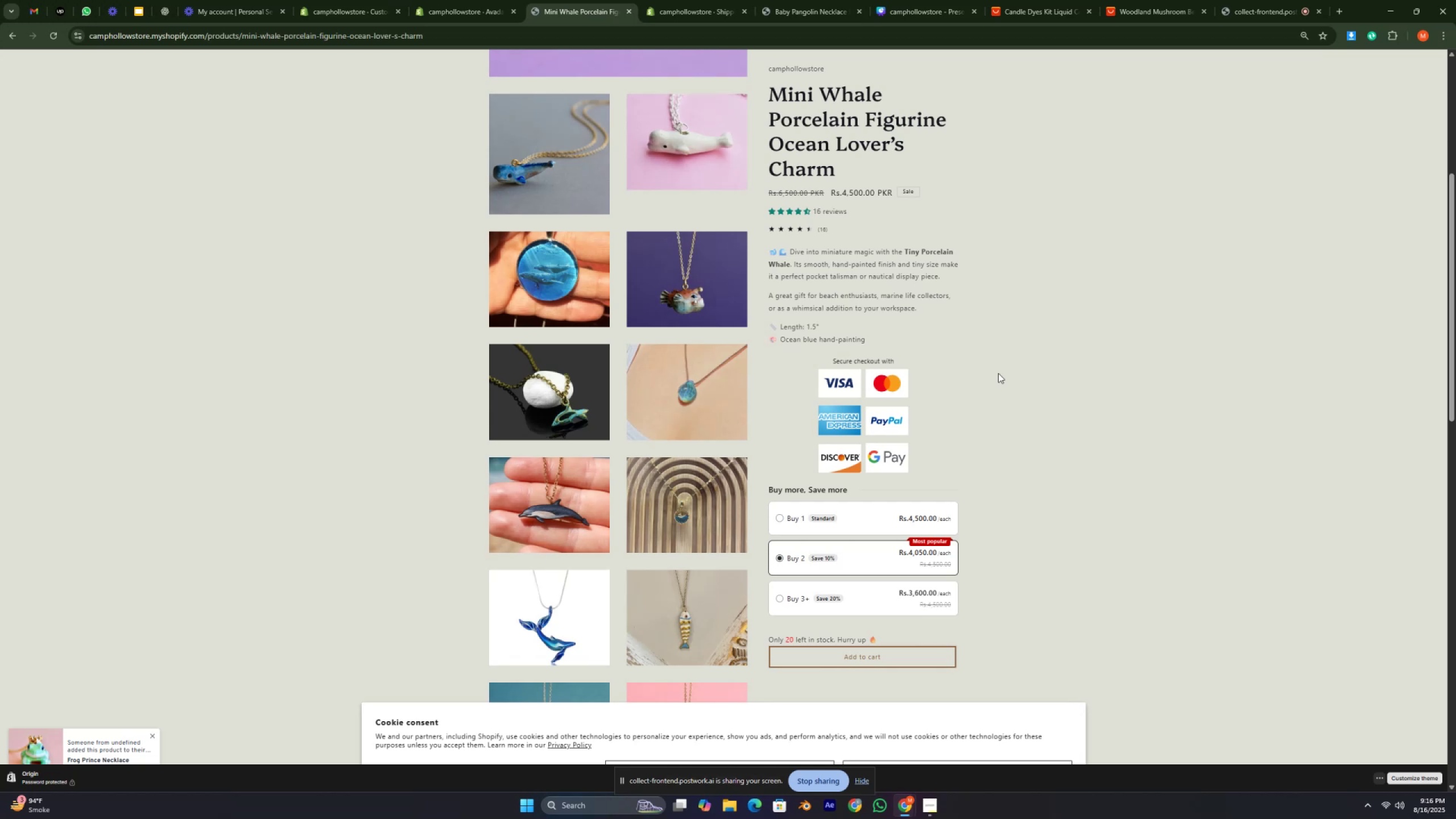 
key(Semicolon)
 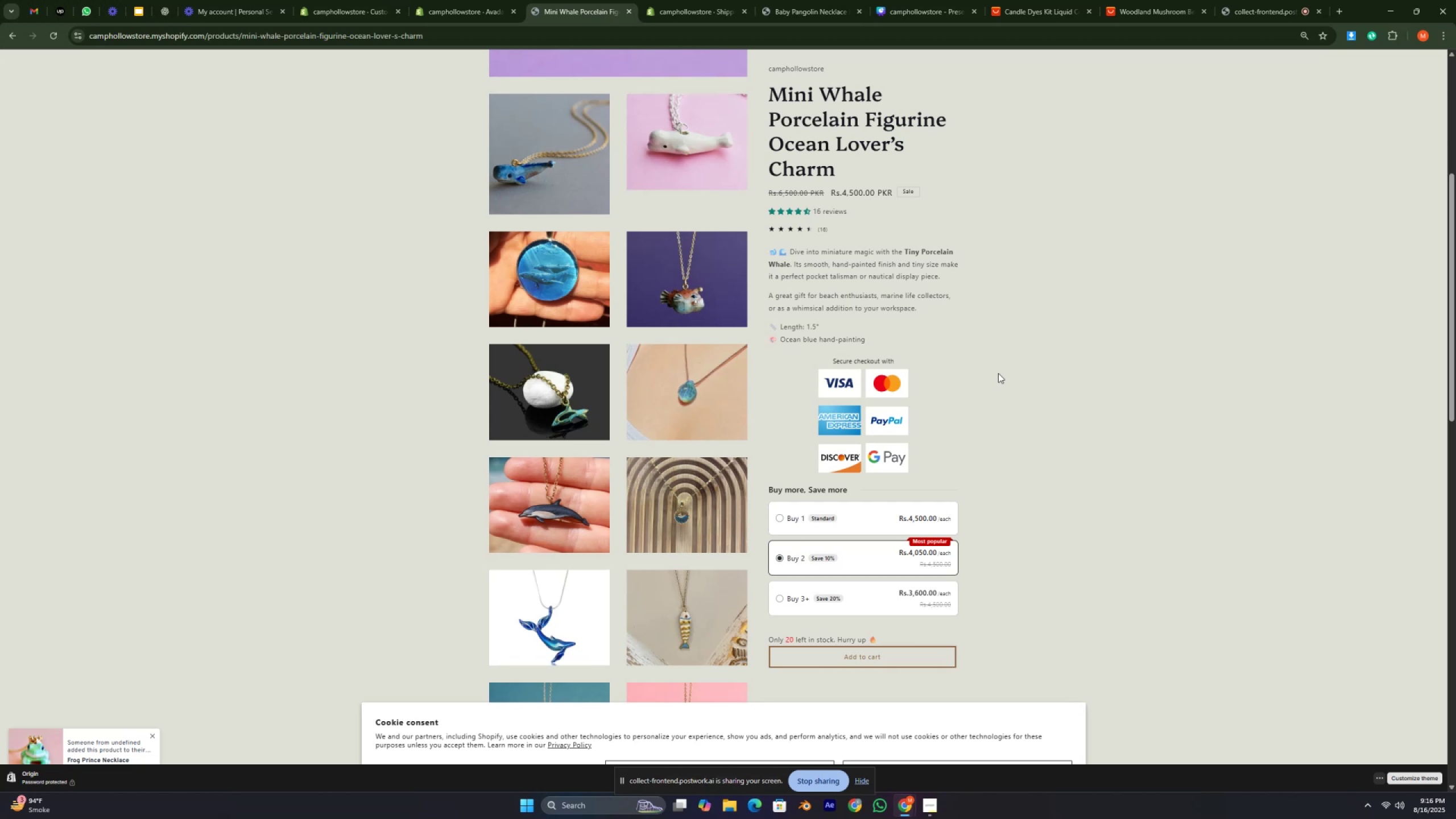 
key(L)
 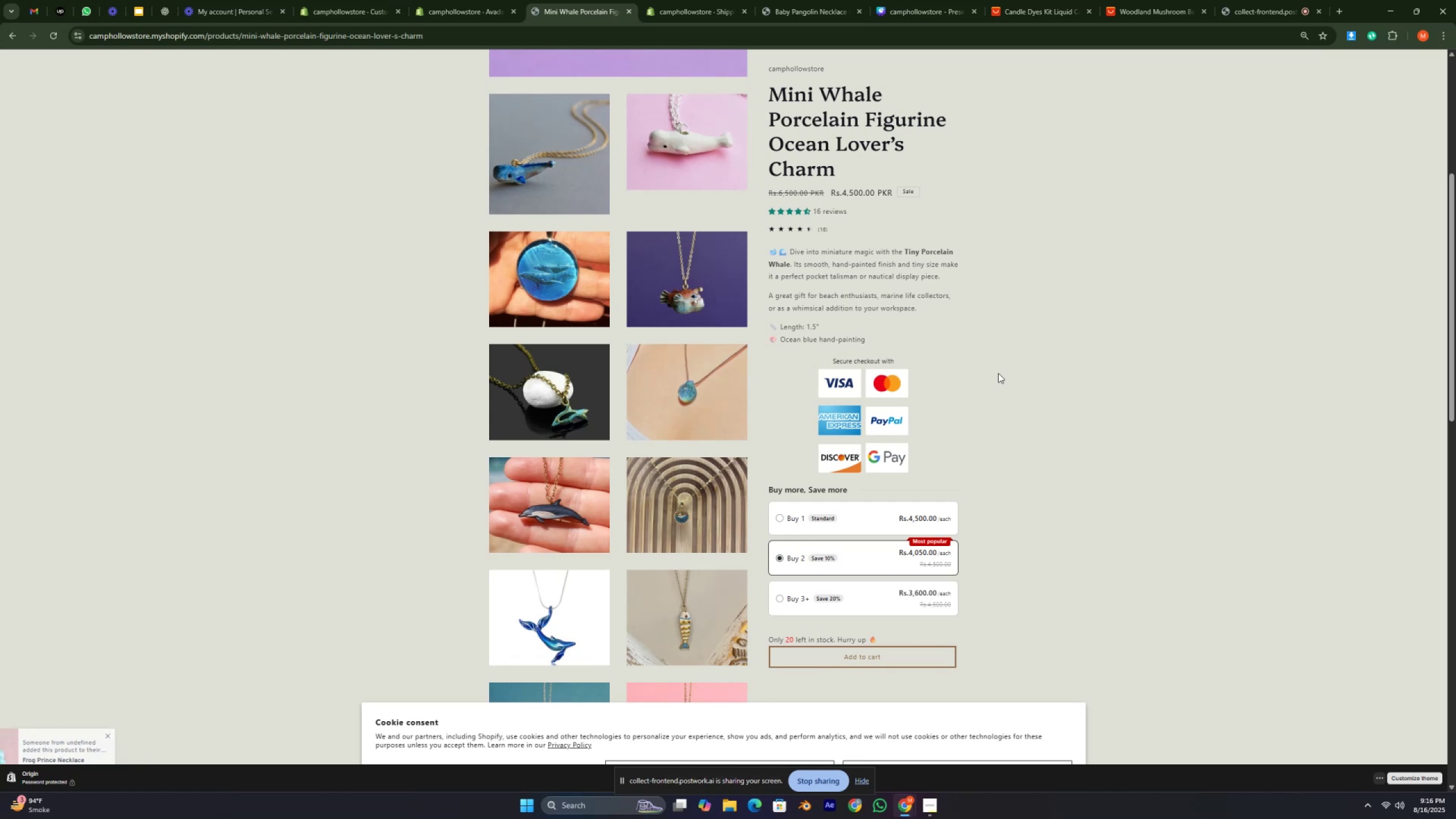 
key(Semicolon)
 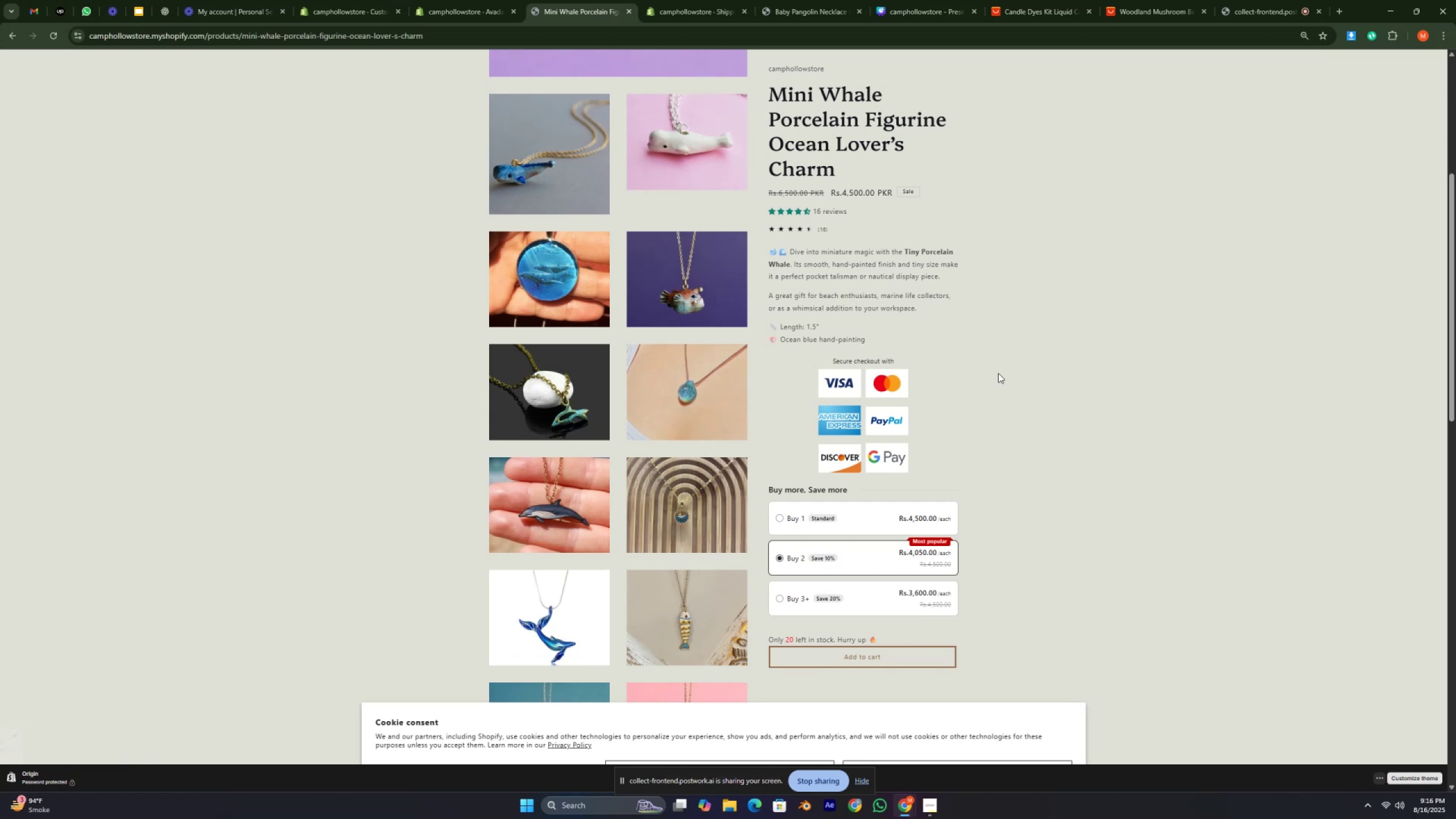 
key(L)
 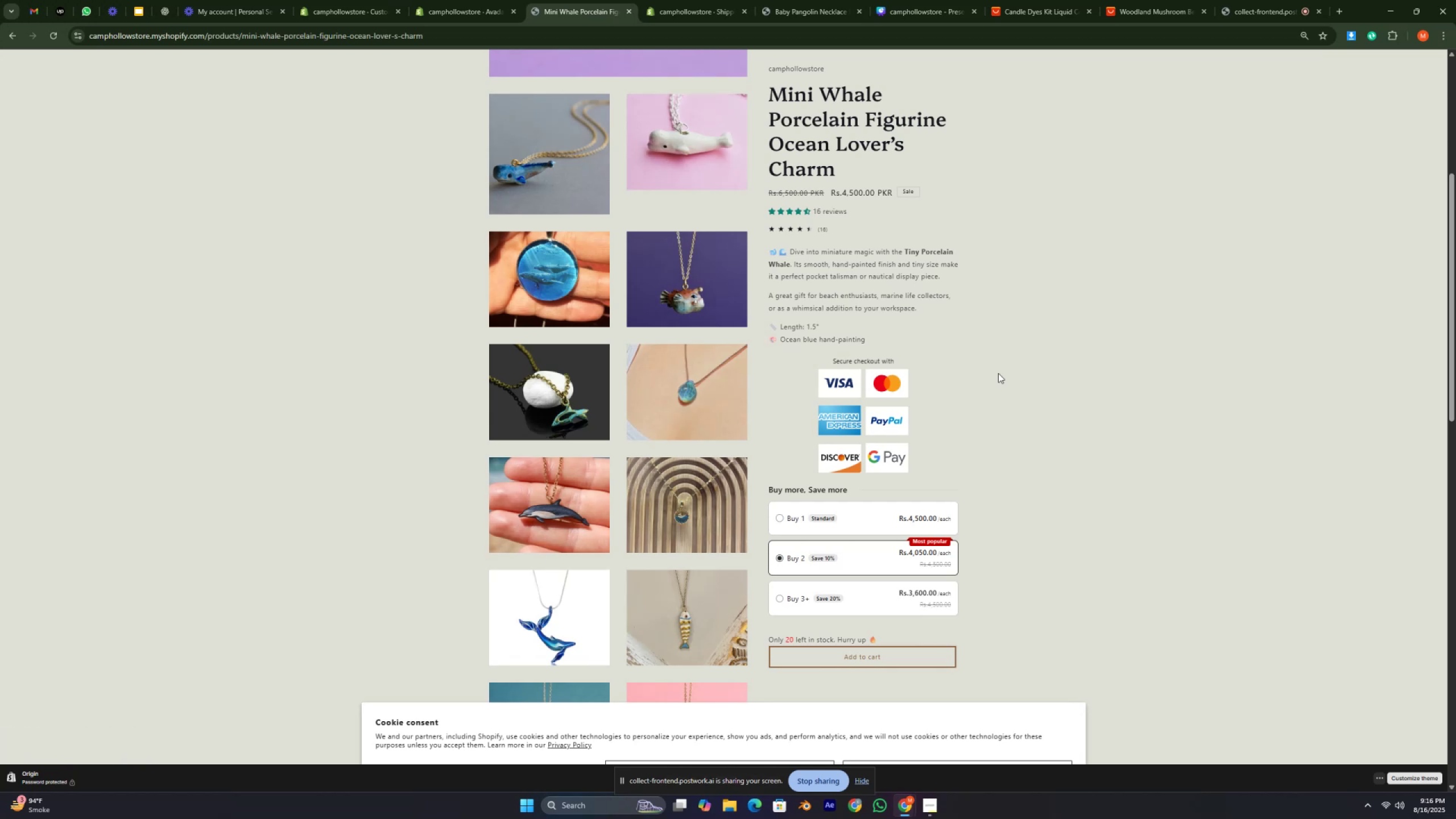 
key(Semicolon)
 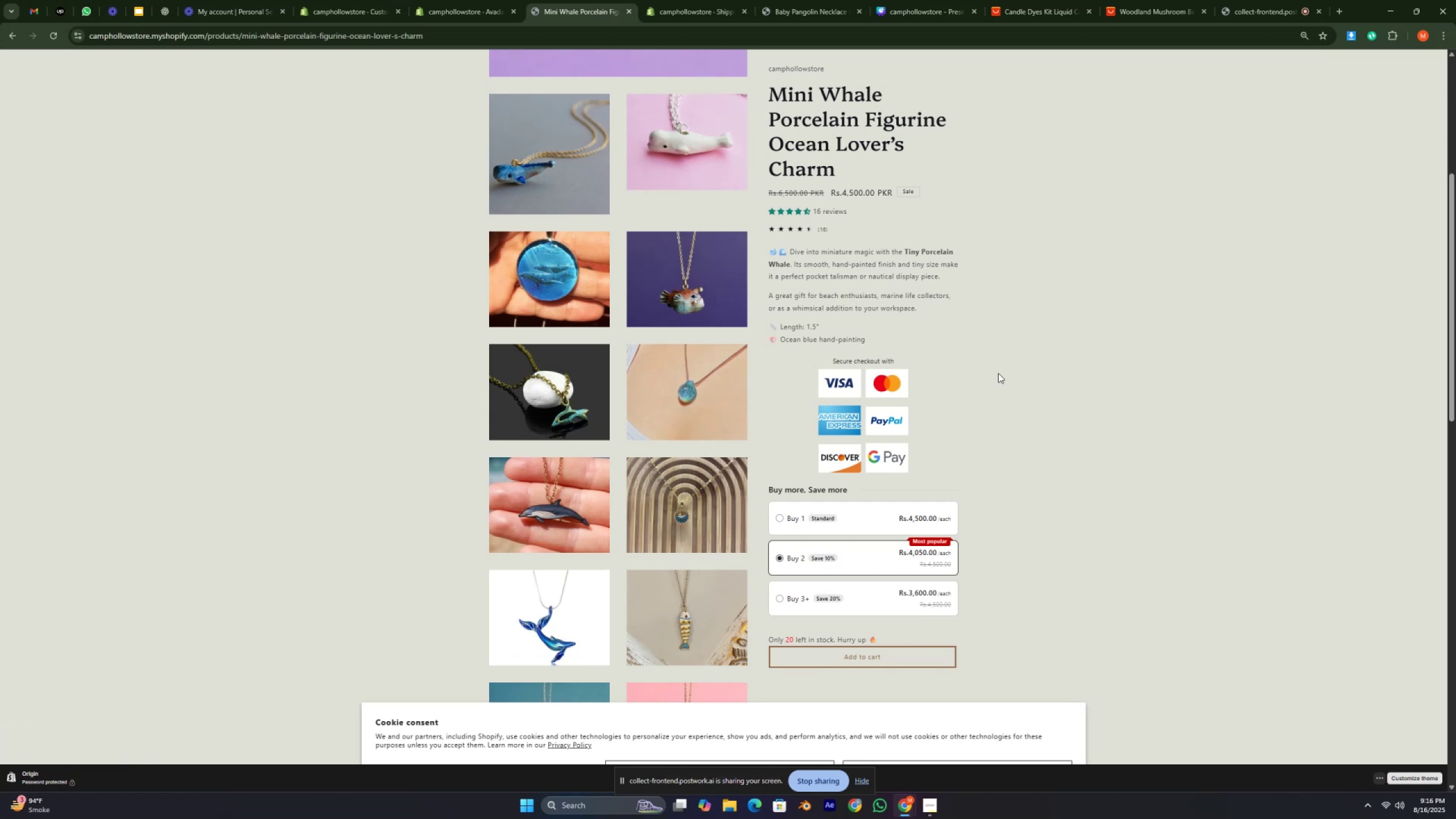 
key(Semicolon)
 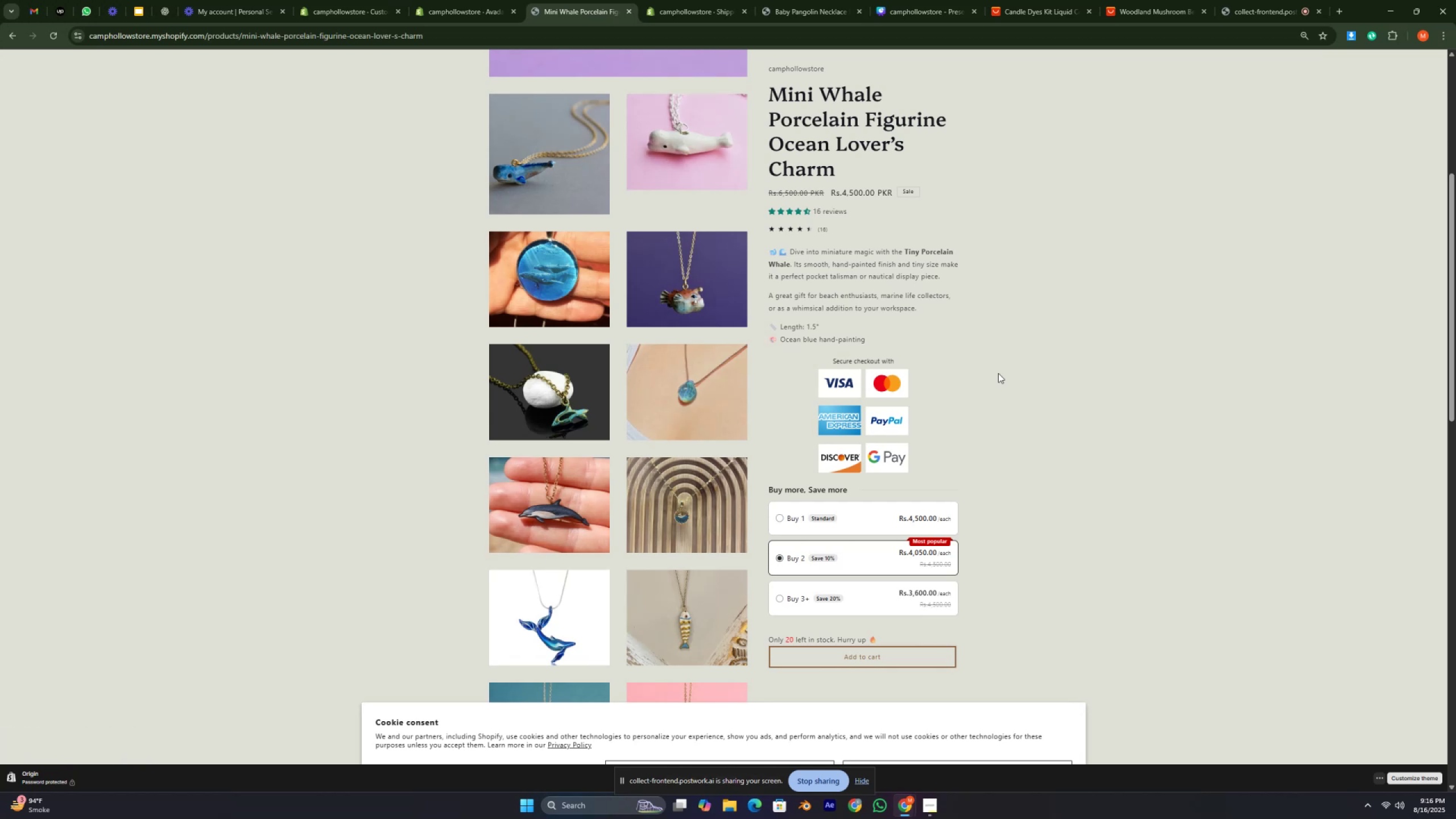 
key(L)
 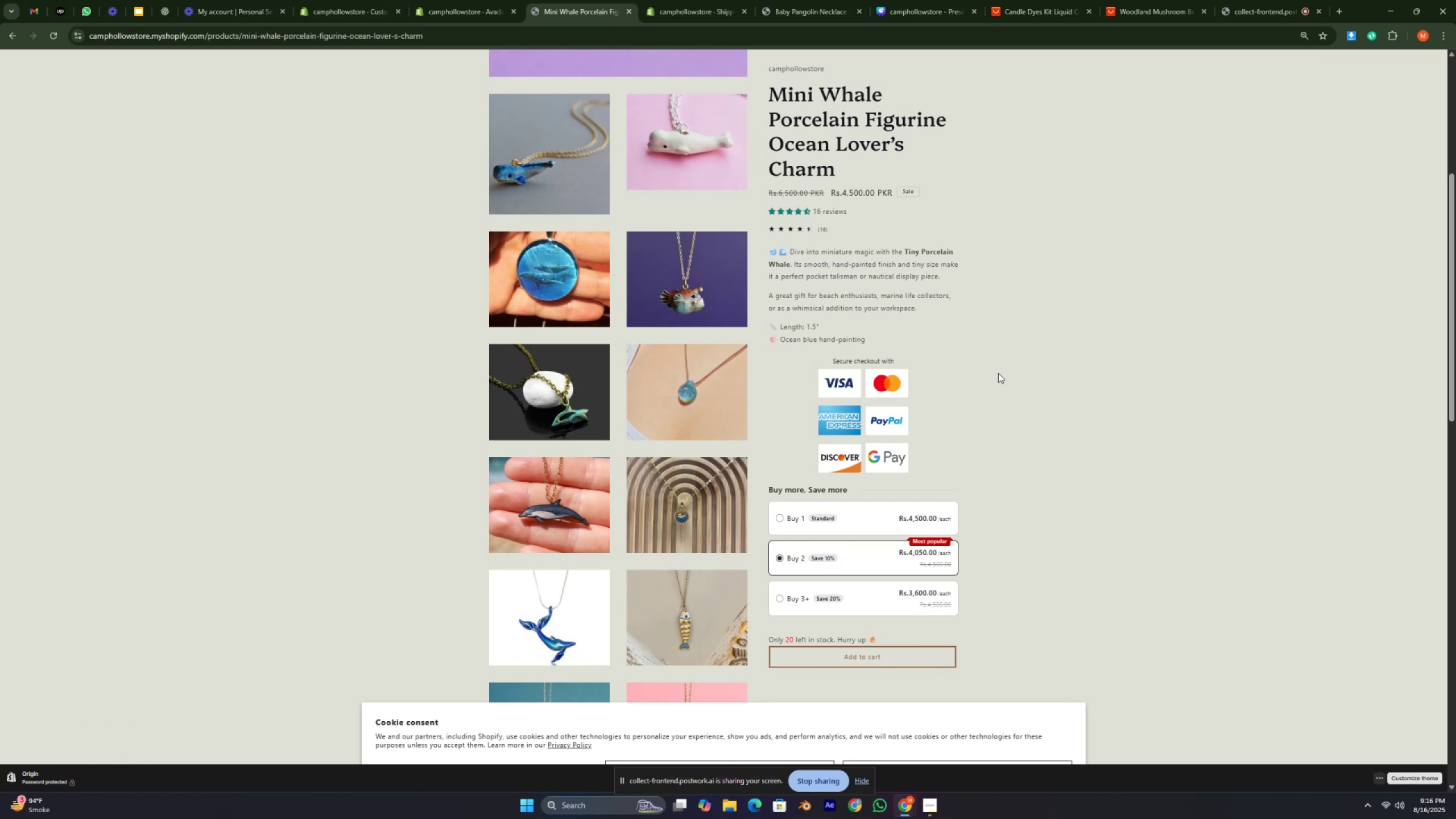 
key(Semicolon)
 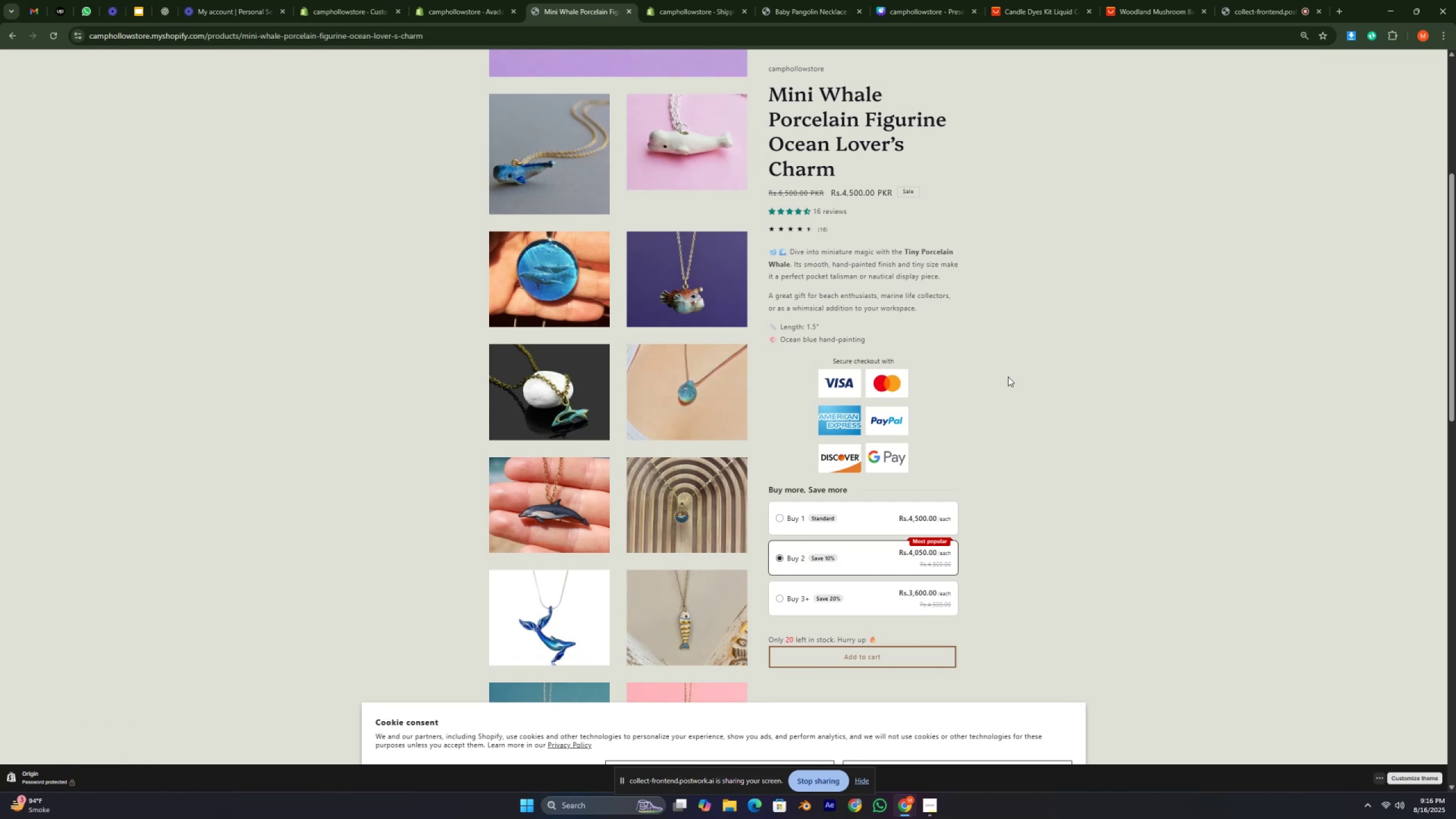 
double_click([1008, 377])
 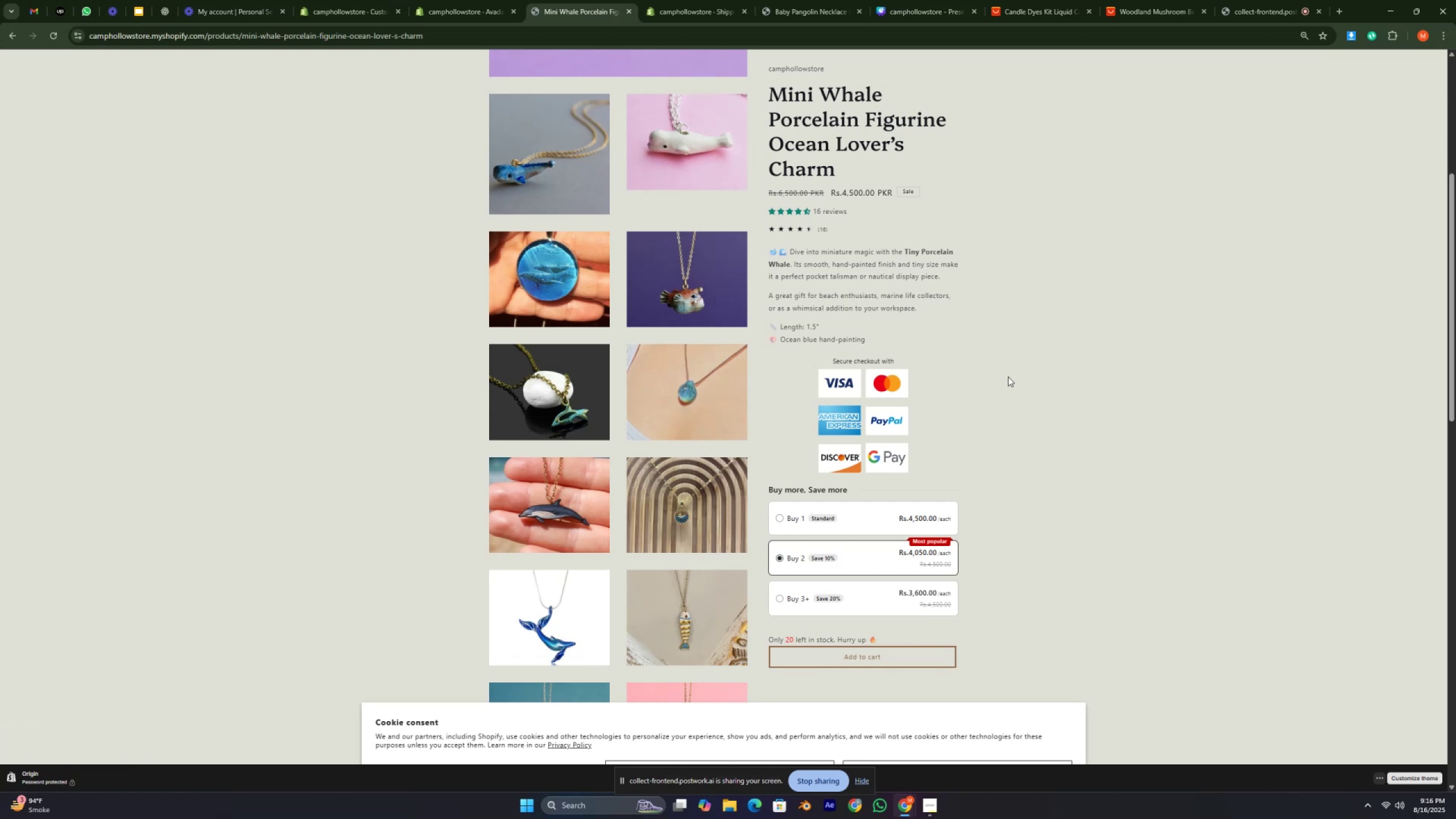 
left_click([1008, 377])
 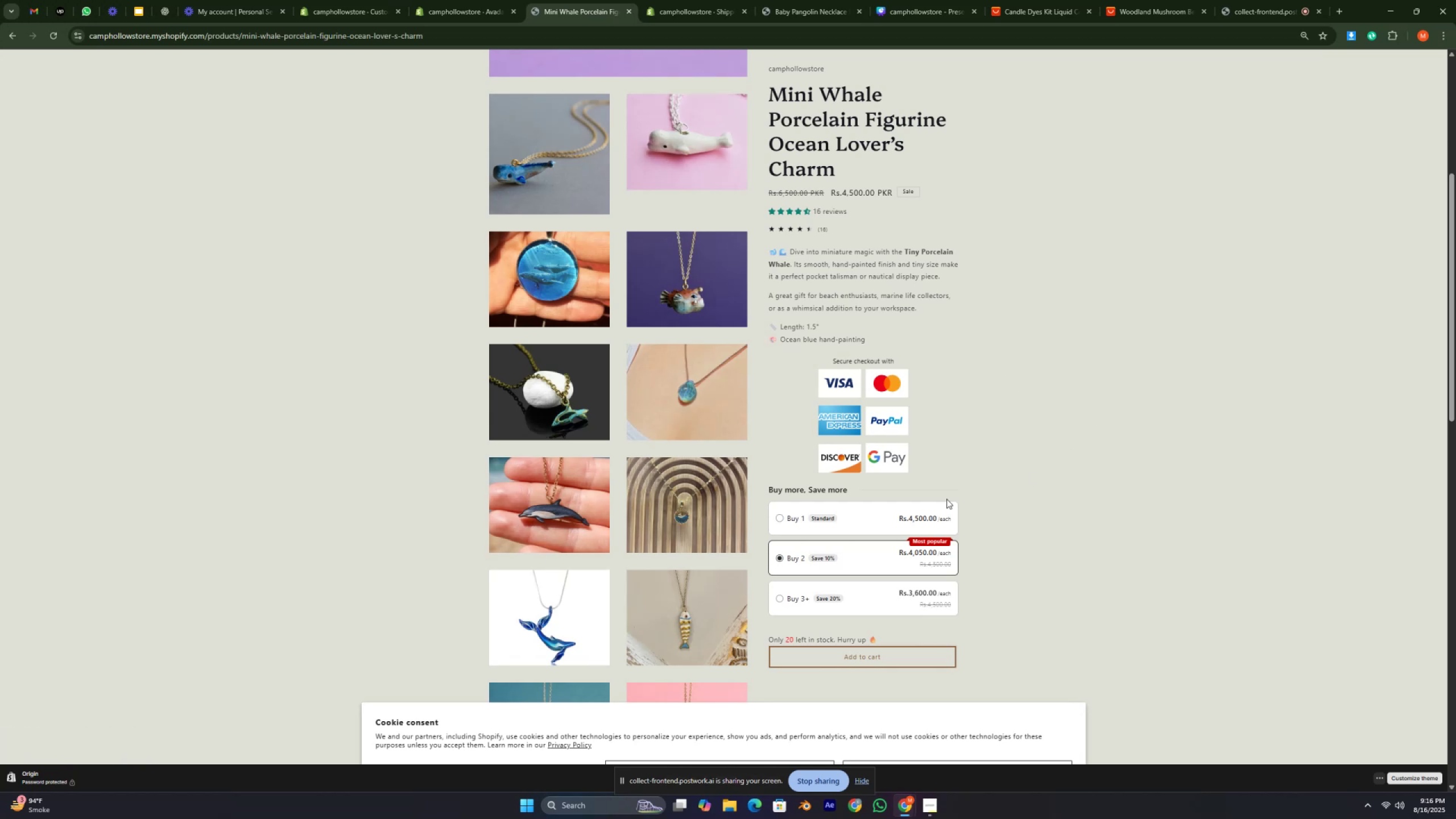 
left_click([902, 518])
 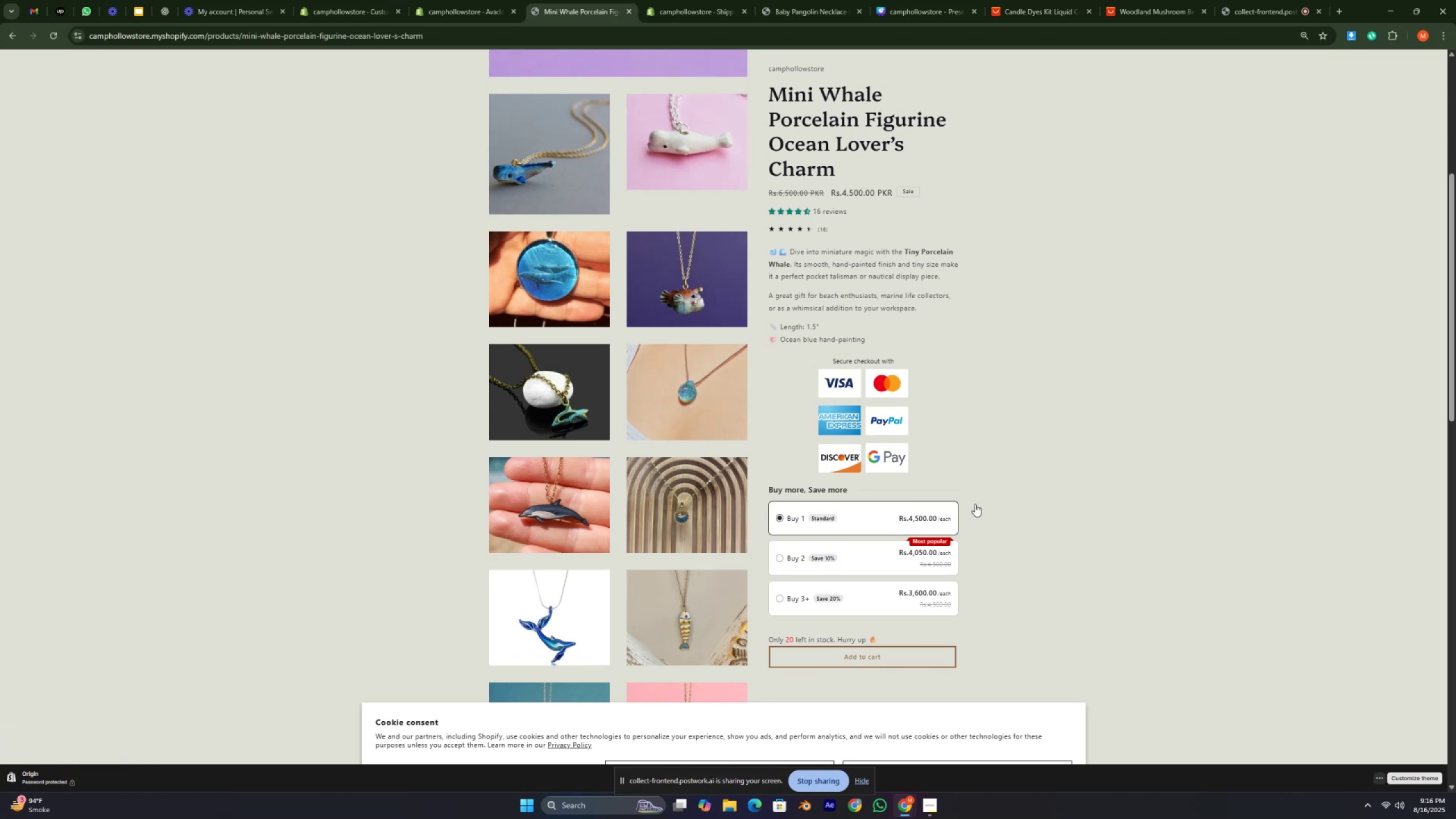 
left_click([1052, 487])
 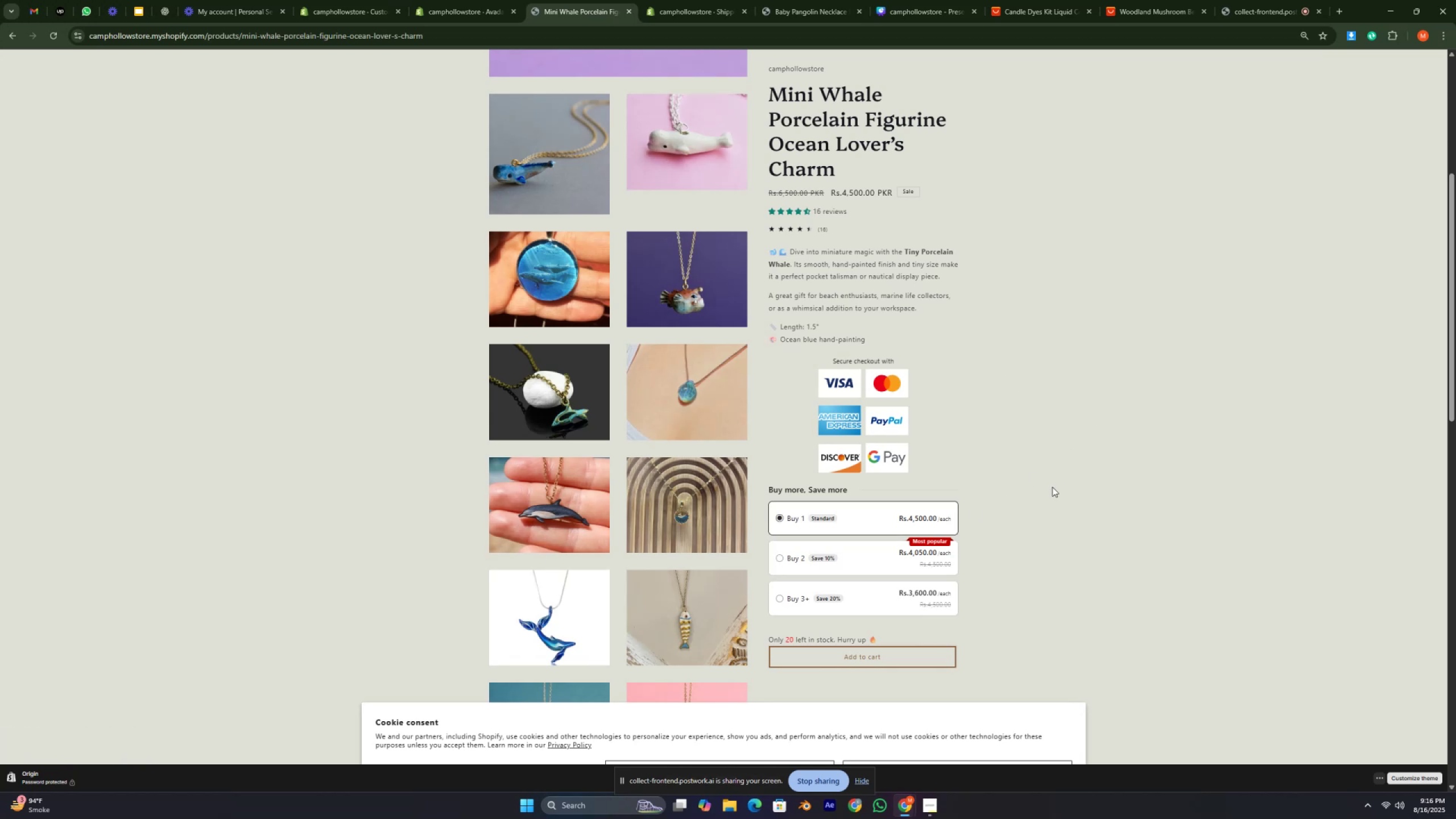 
scroll: coordinate [379, 457], scroll_direction: down, amount: 16.0
 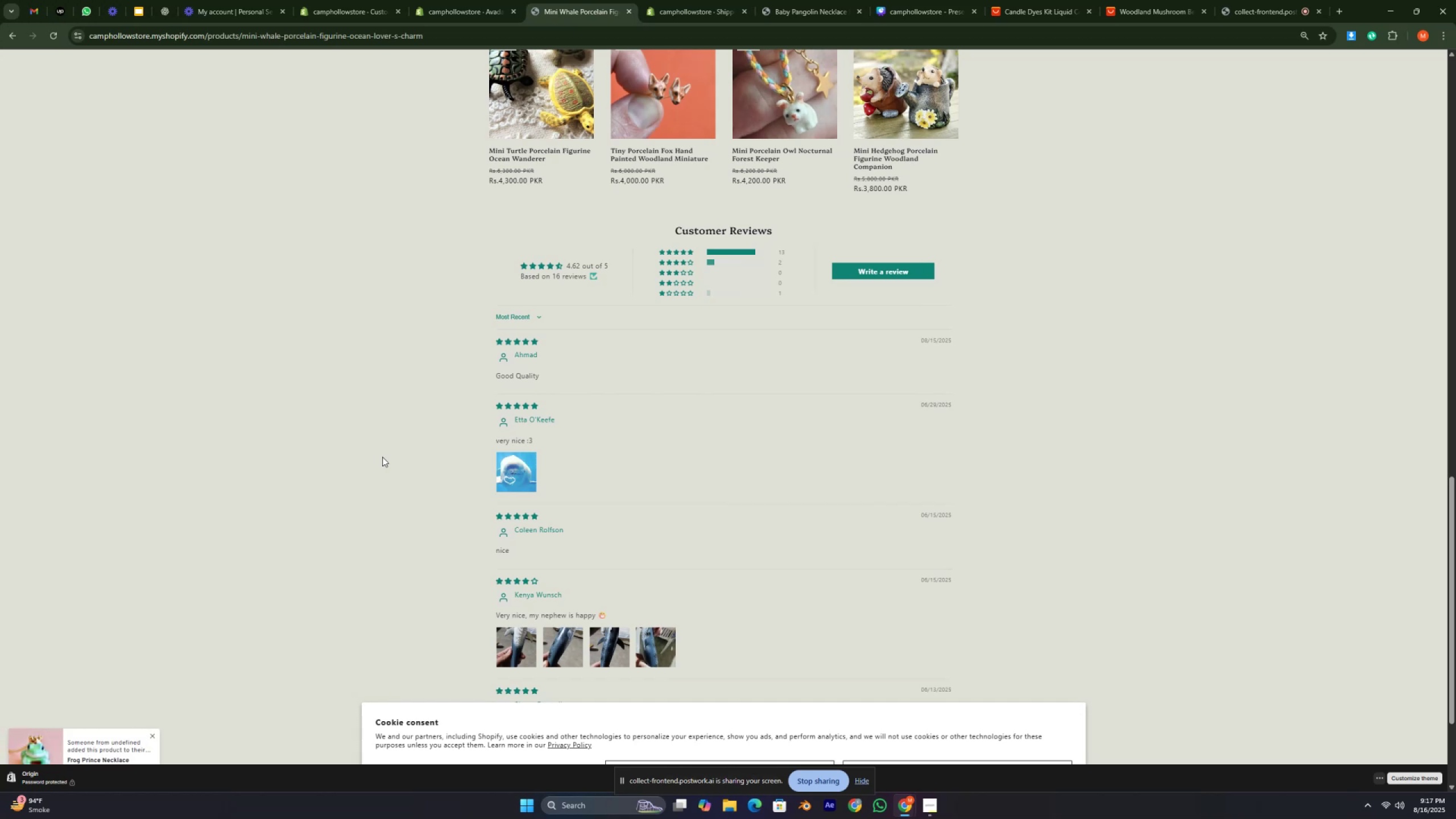 
wait(15.13)
 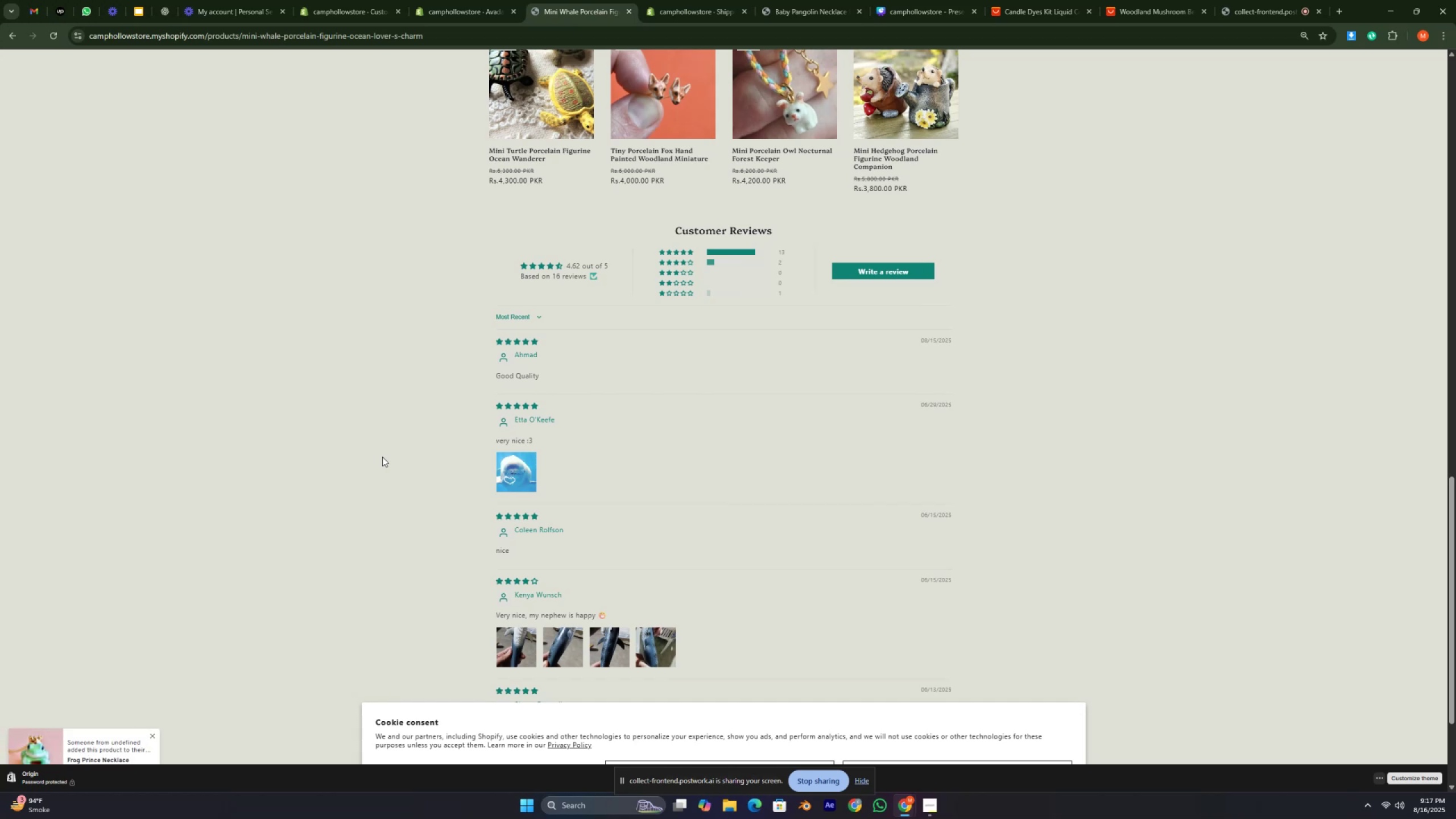 
double_click([352, 415])
 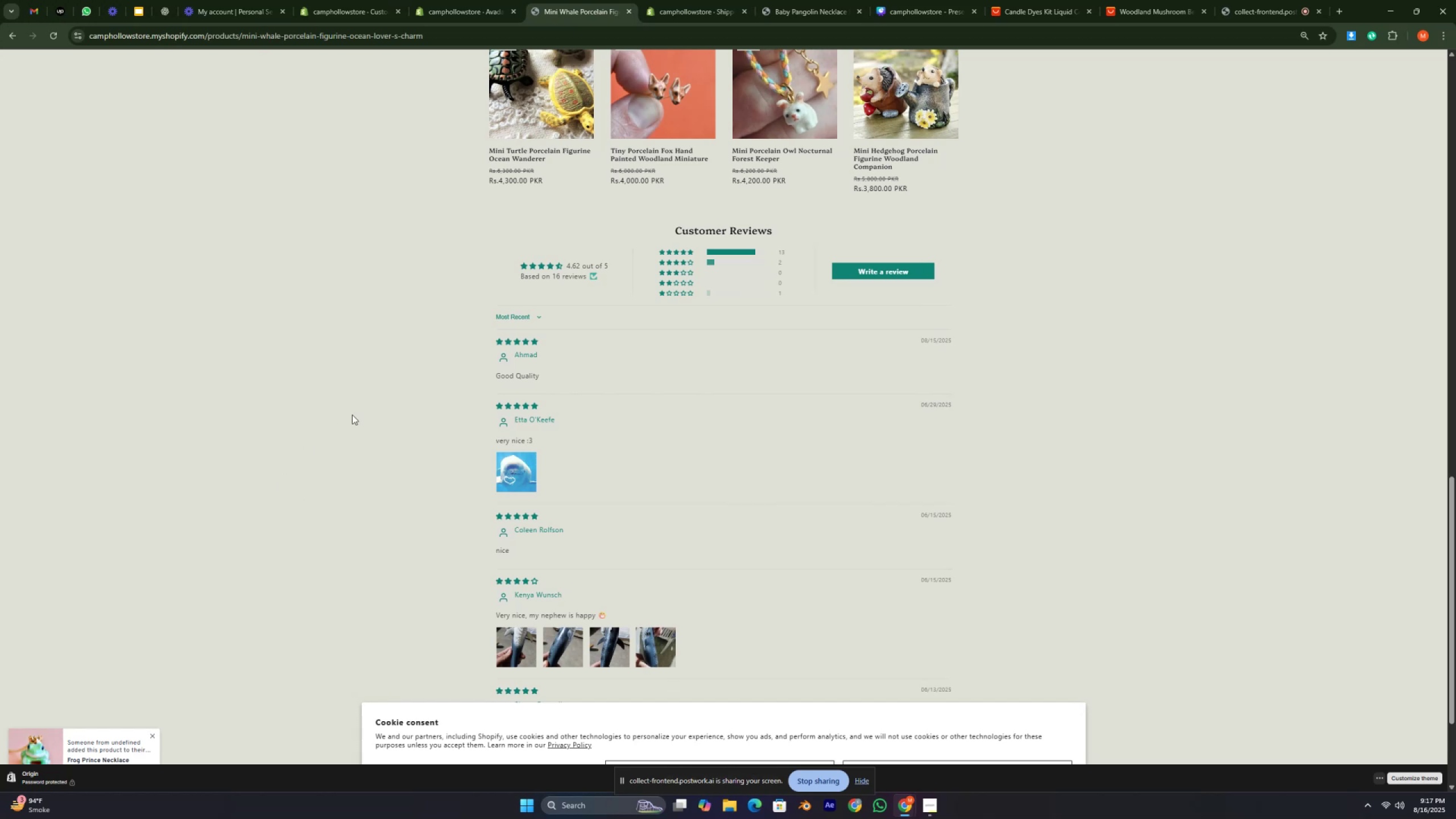 
left_click([352, 415])
 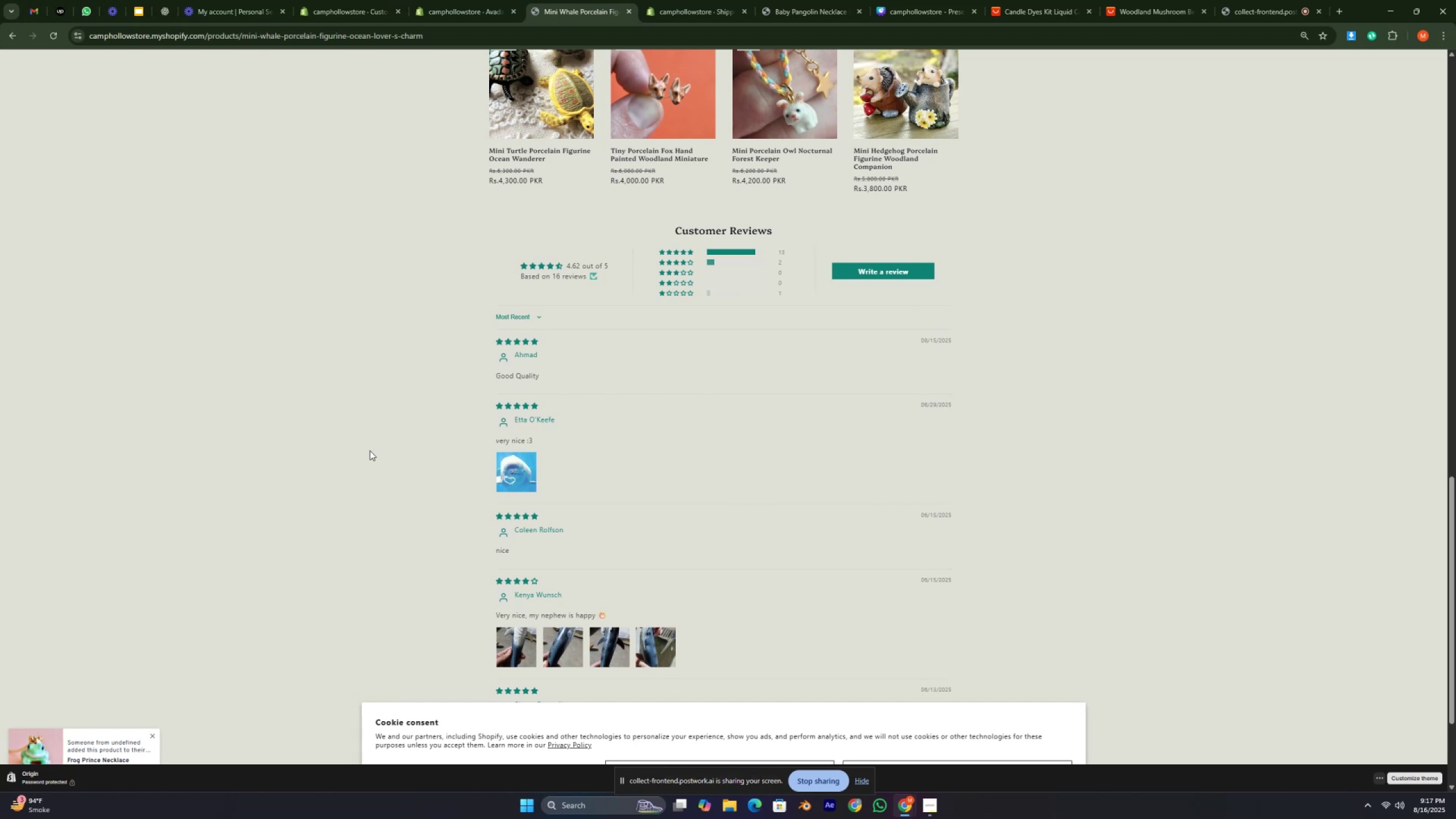 
scroll: coordinate [377, 465], scroll_direction: up, amount: 5.0
 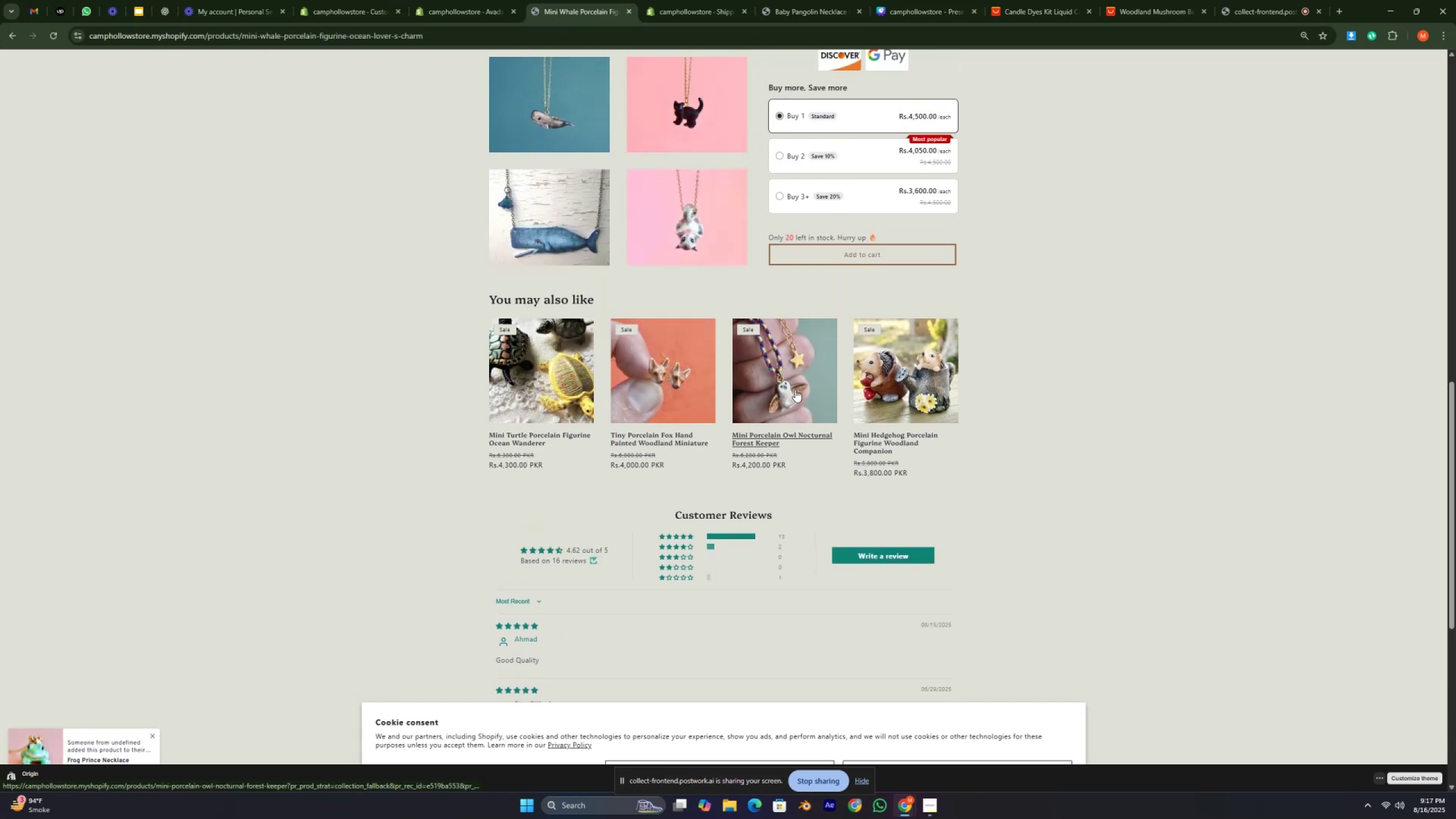 
left_click([910, 374])
 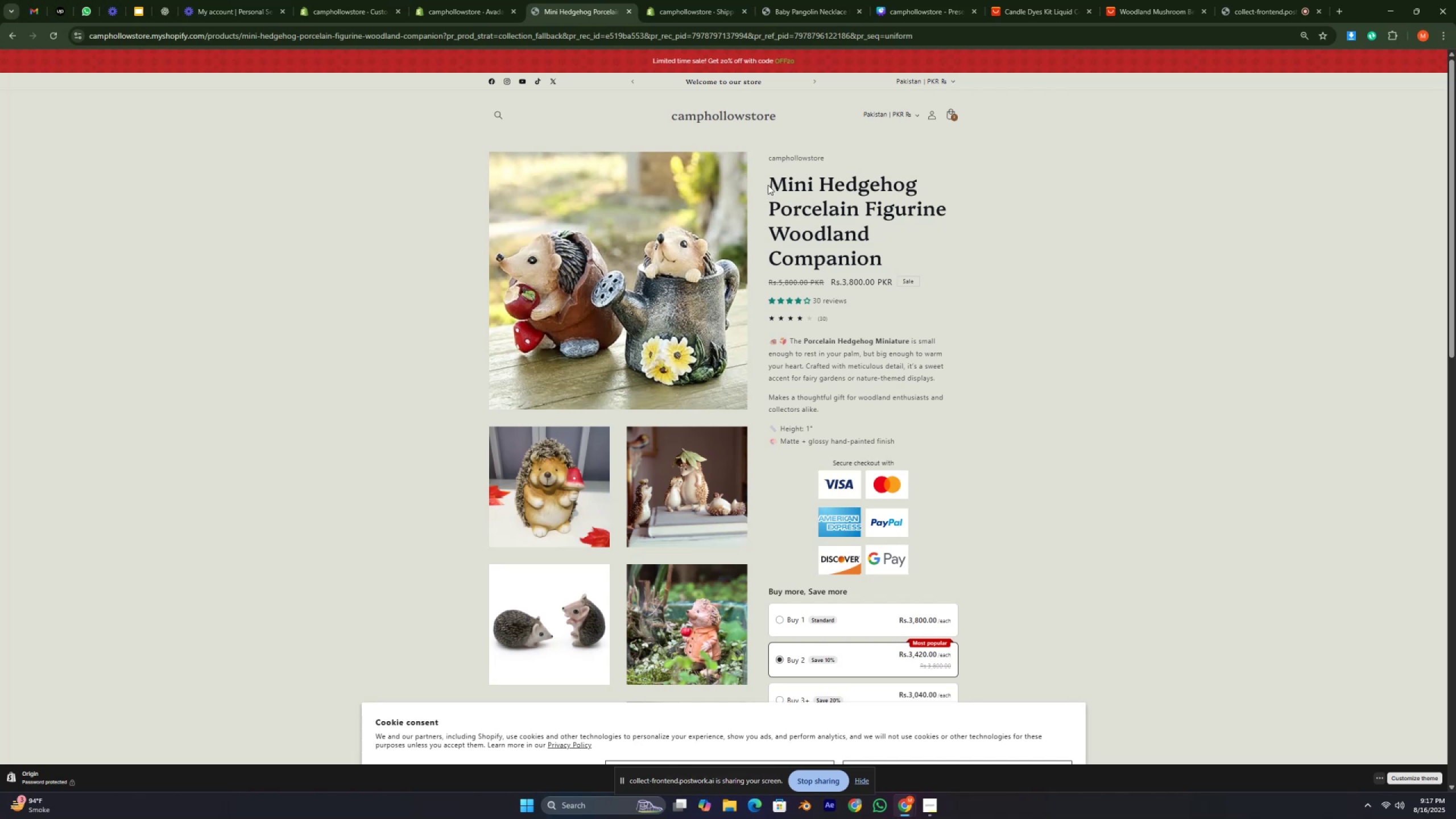 
wait(5.39)
 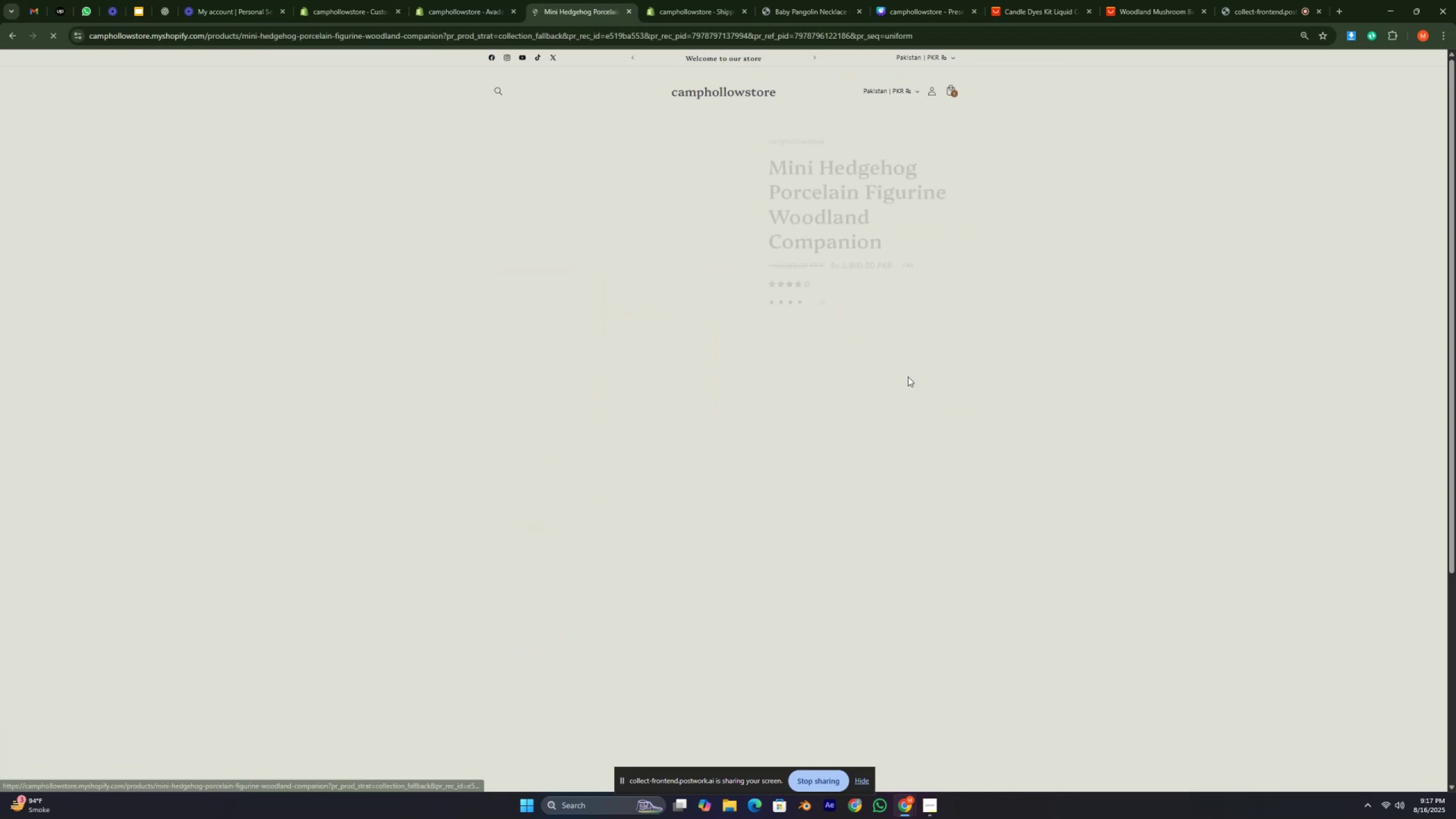 
double_click([934, 212])
 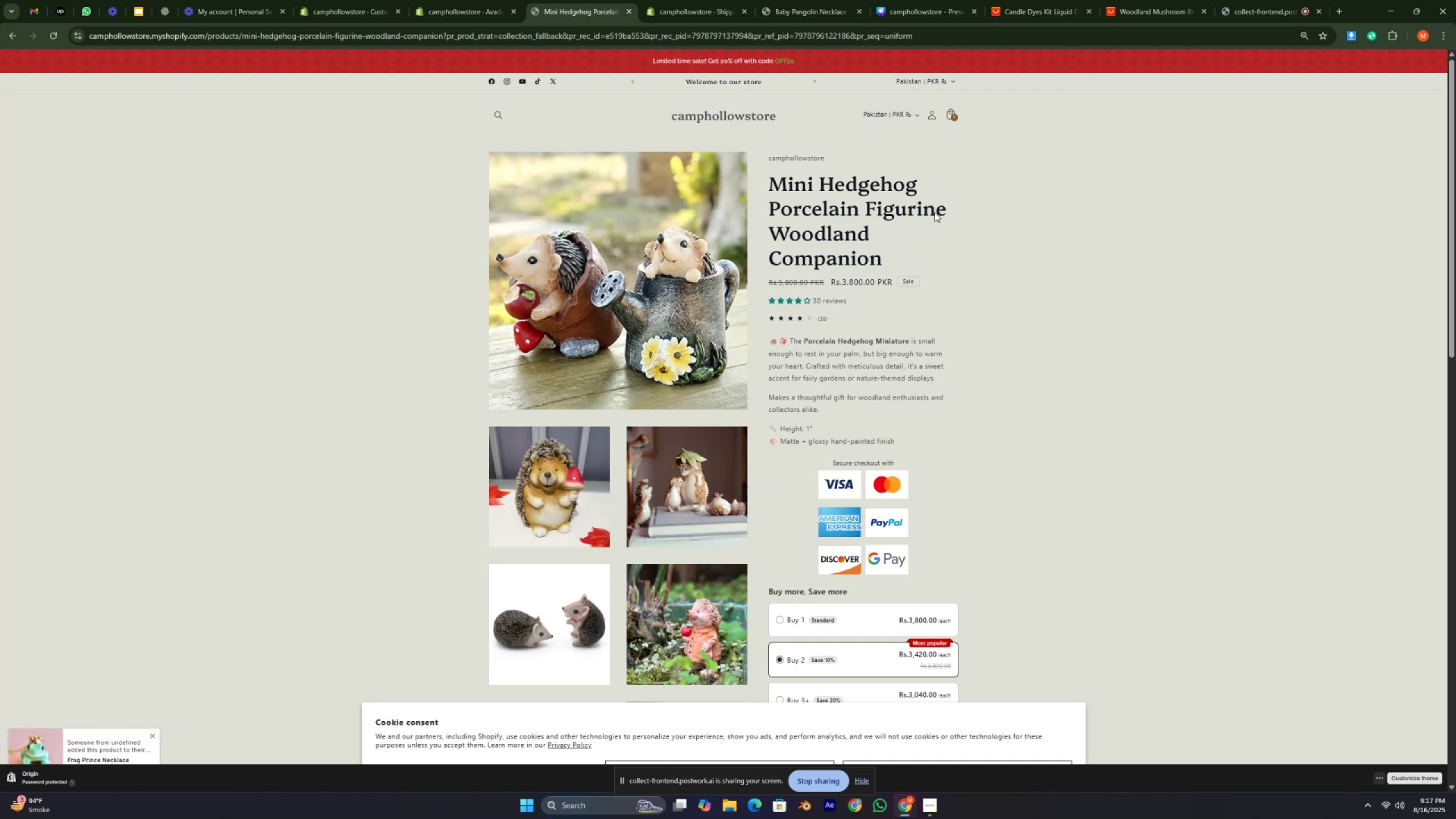 
triple_click([934, 212])
 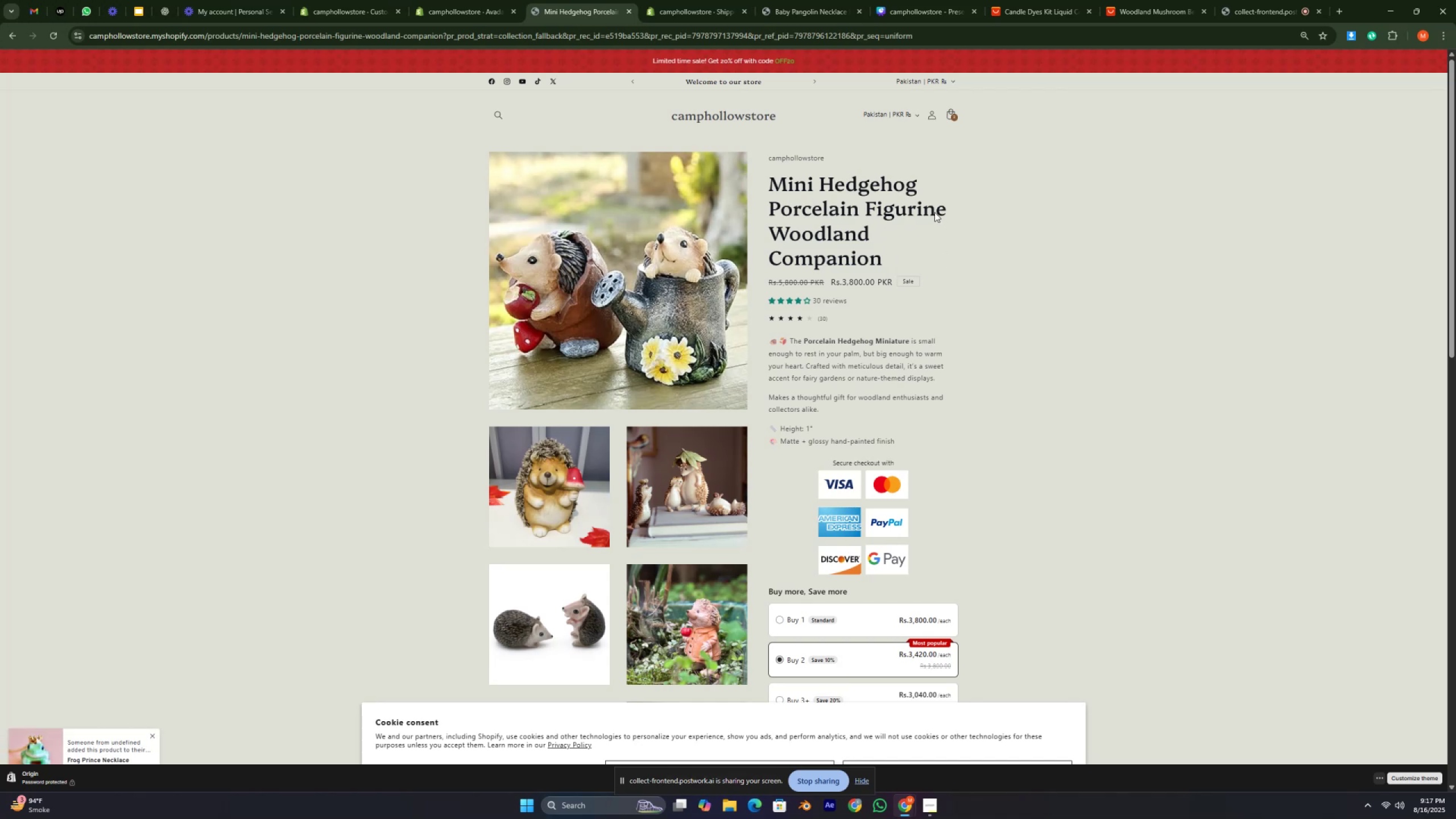 
triple_click([934, 212])
 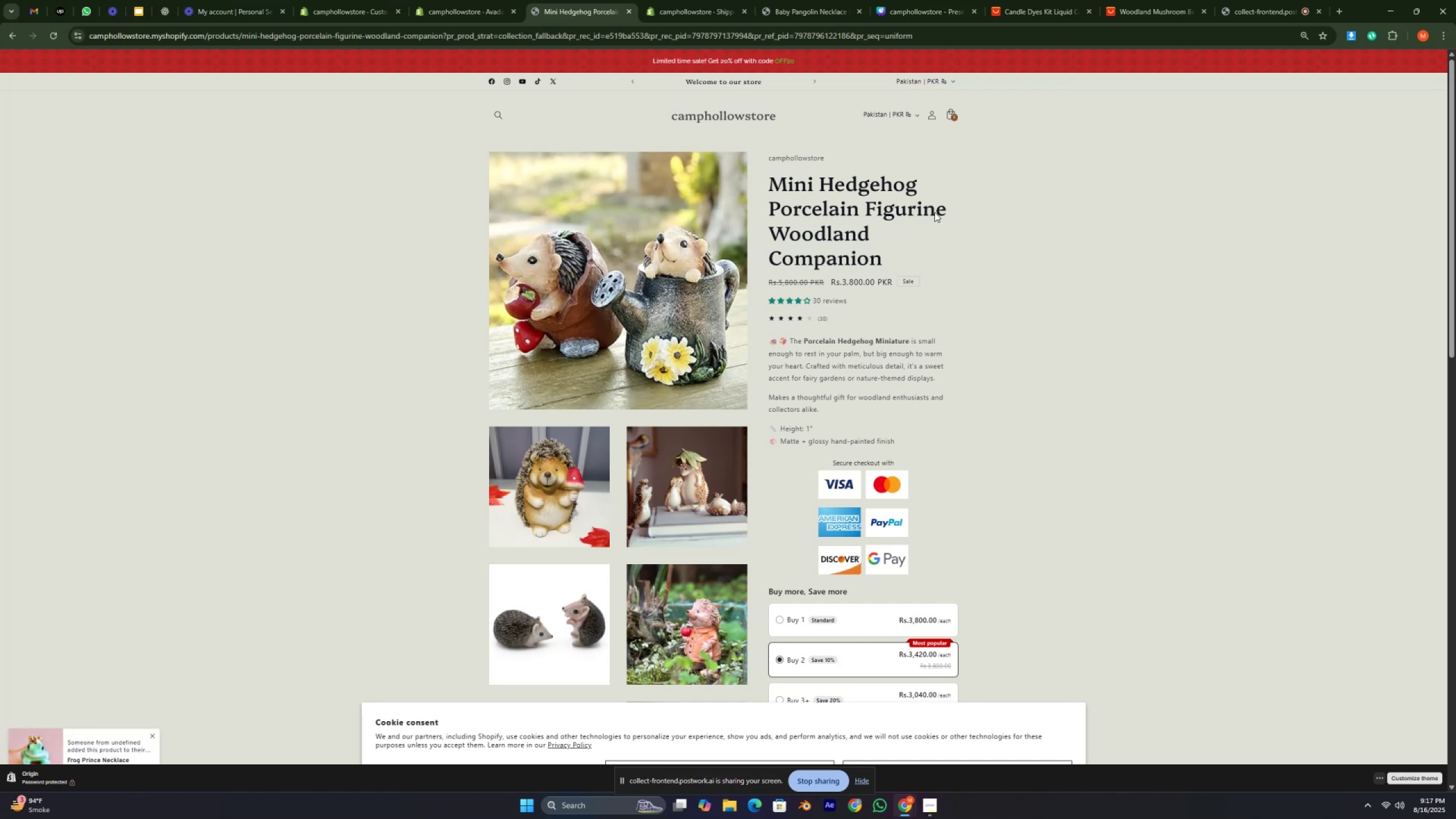 
triple_click([934, 212])
 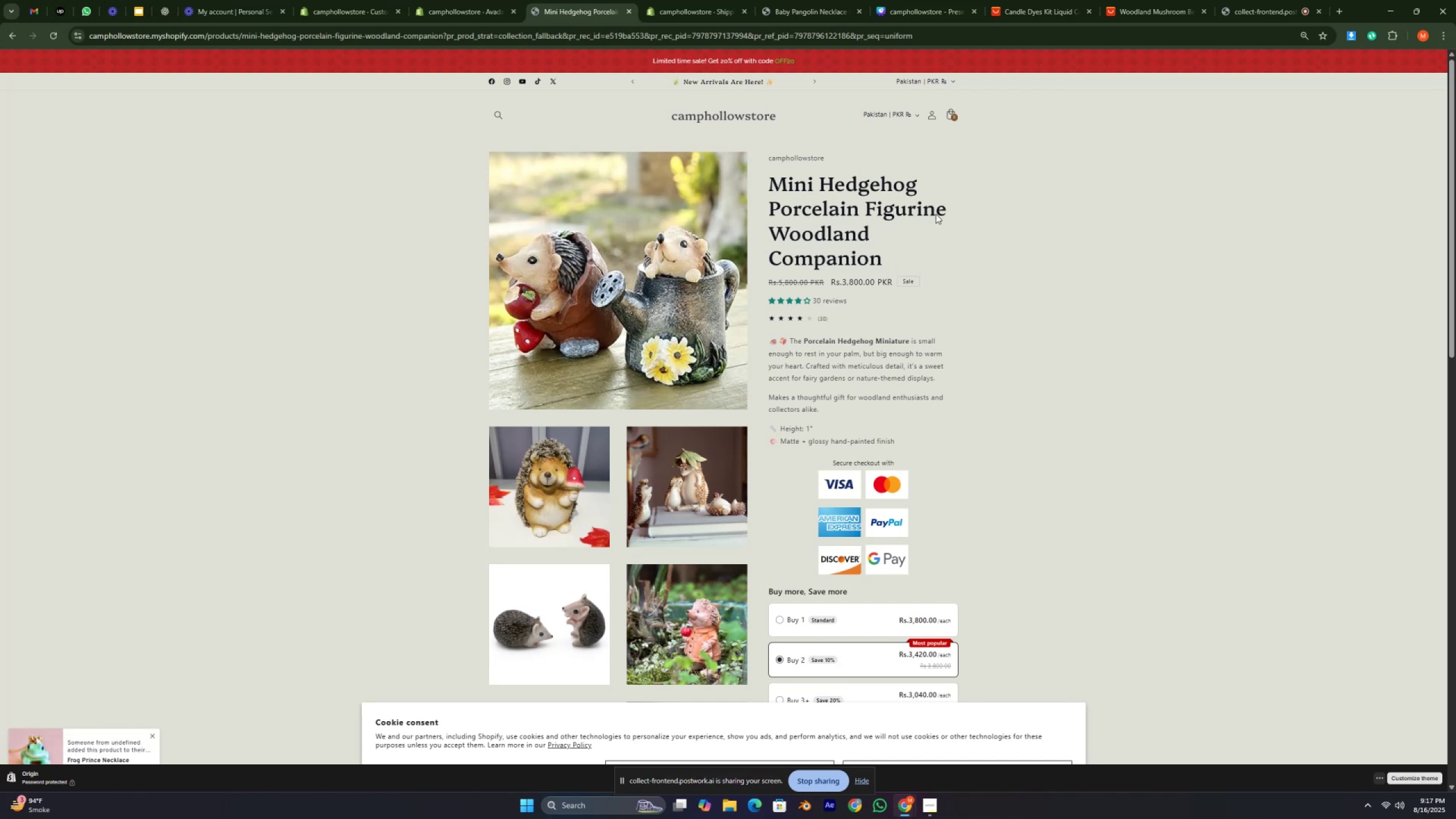 
wait(8.8)
 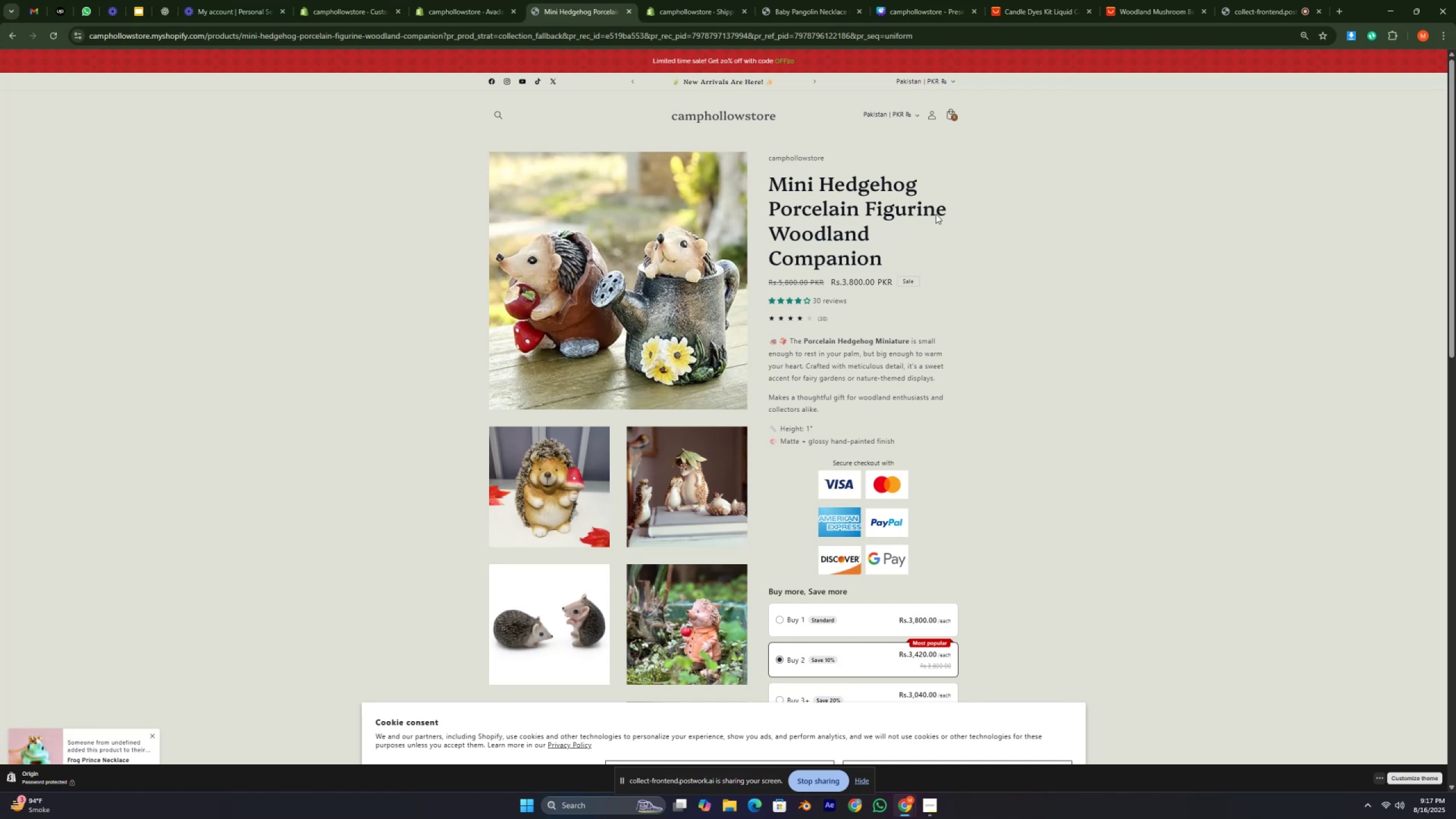 
key(Period)
 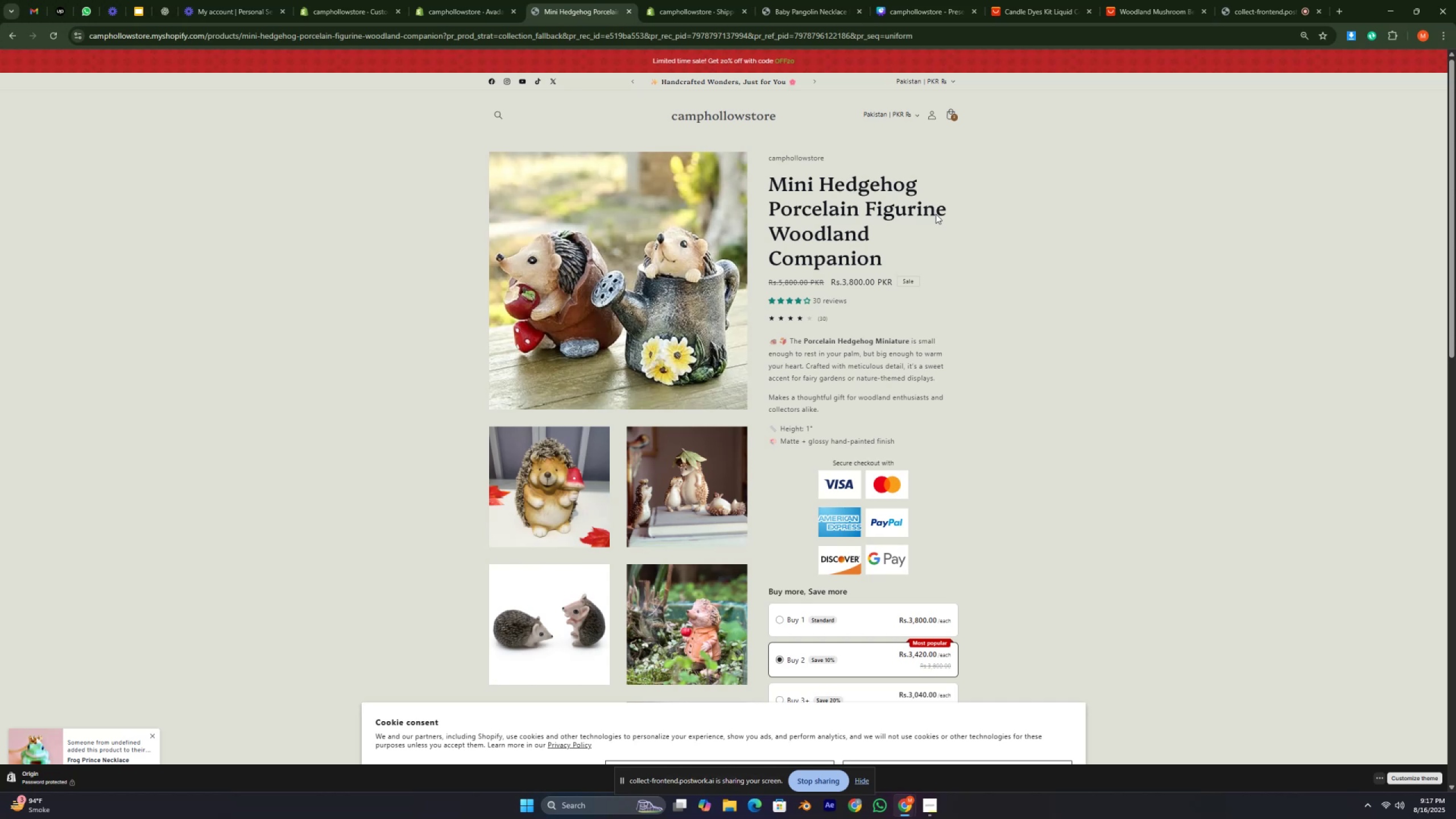 
key(Slash)
 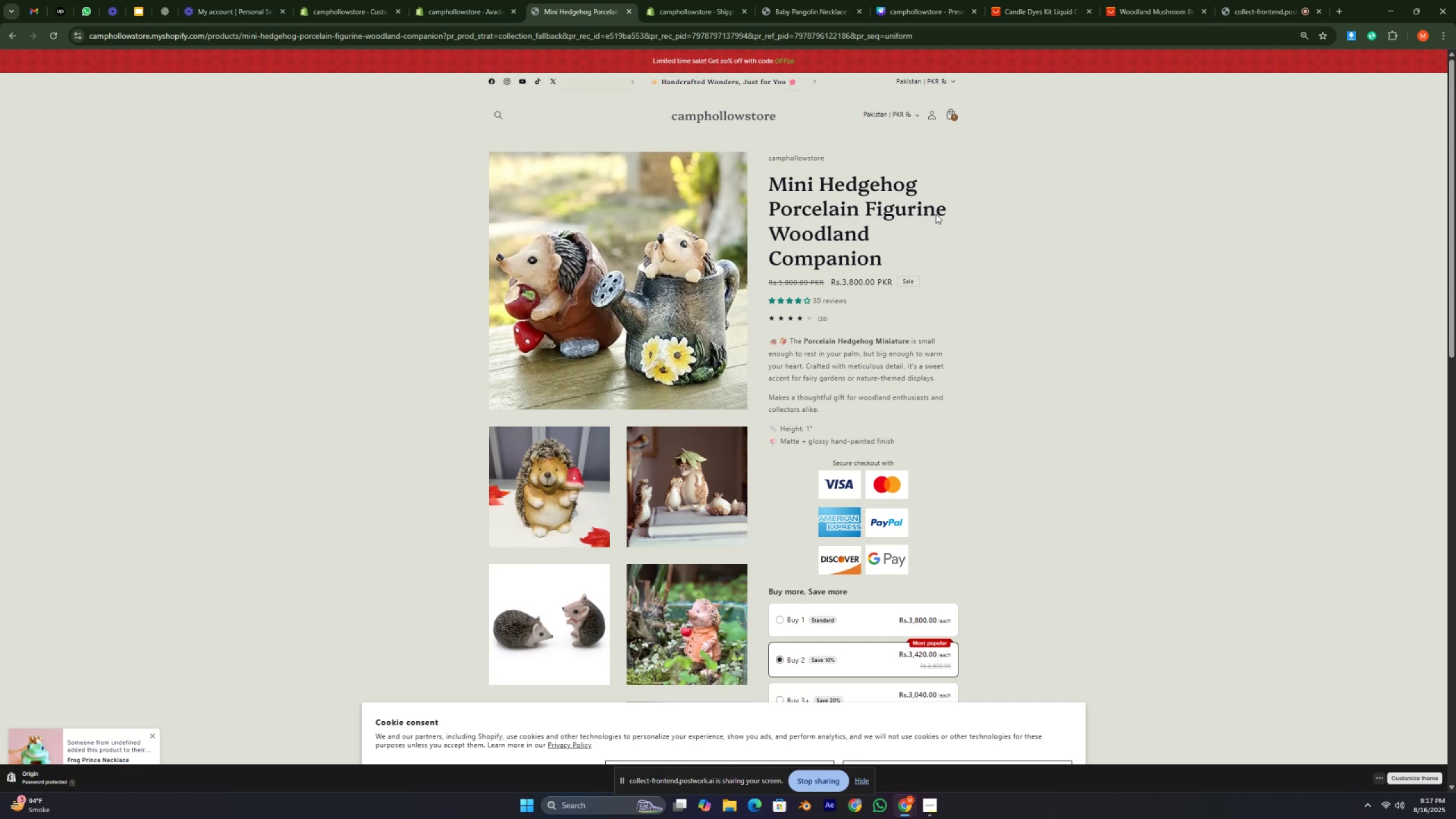 
key(Period)
 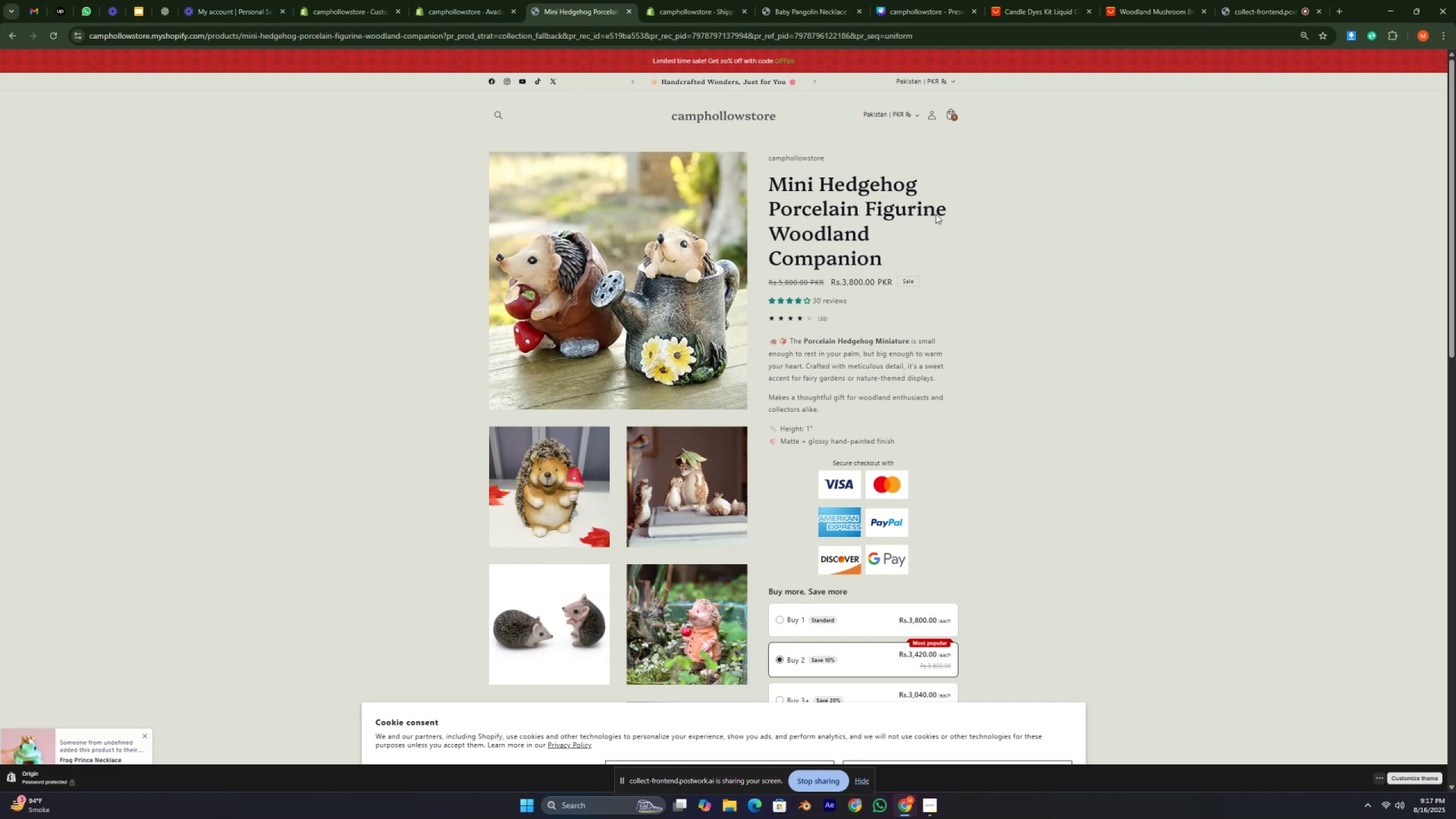 
key(Slash)
 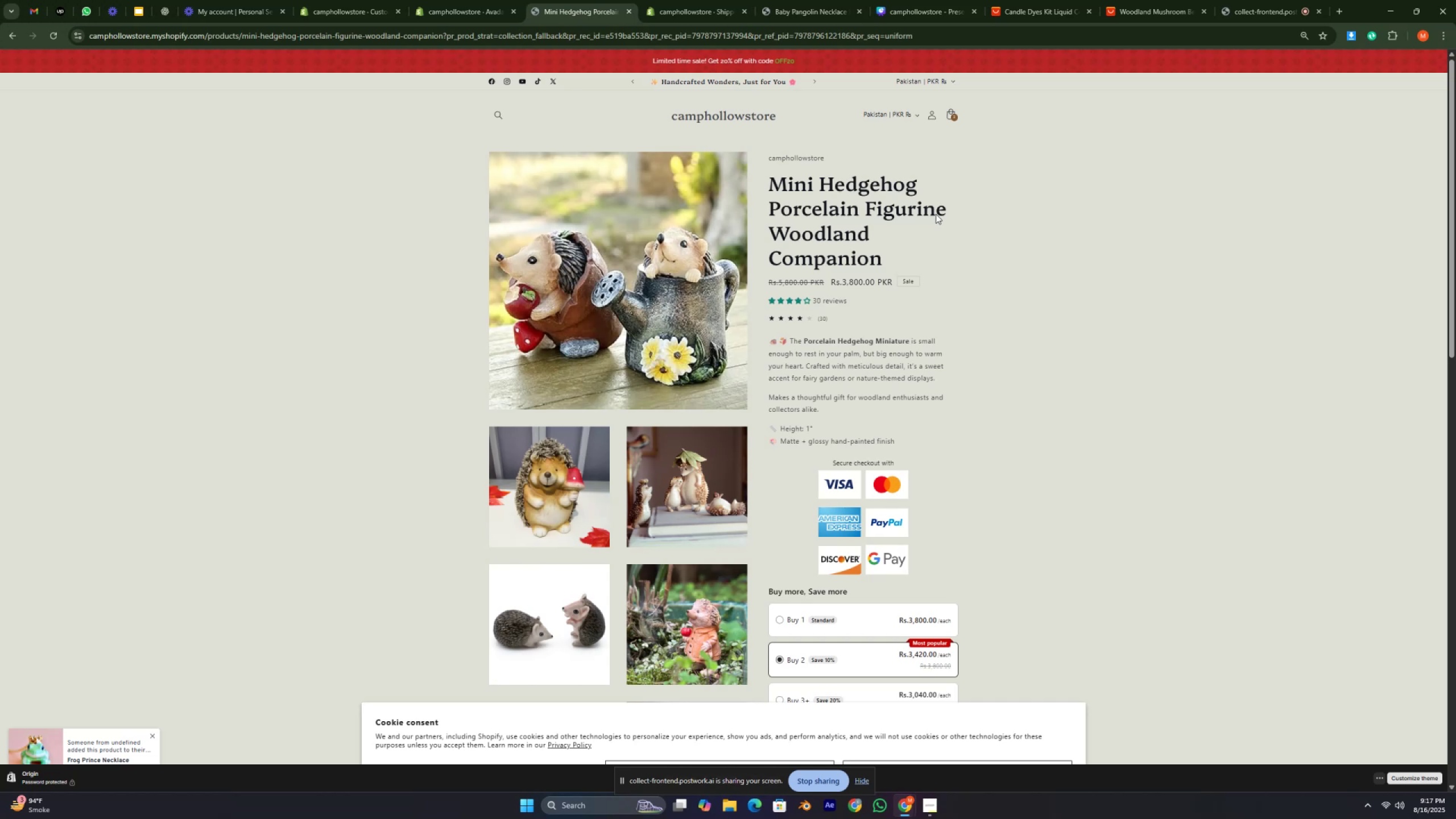 
wait(34.76)
 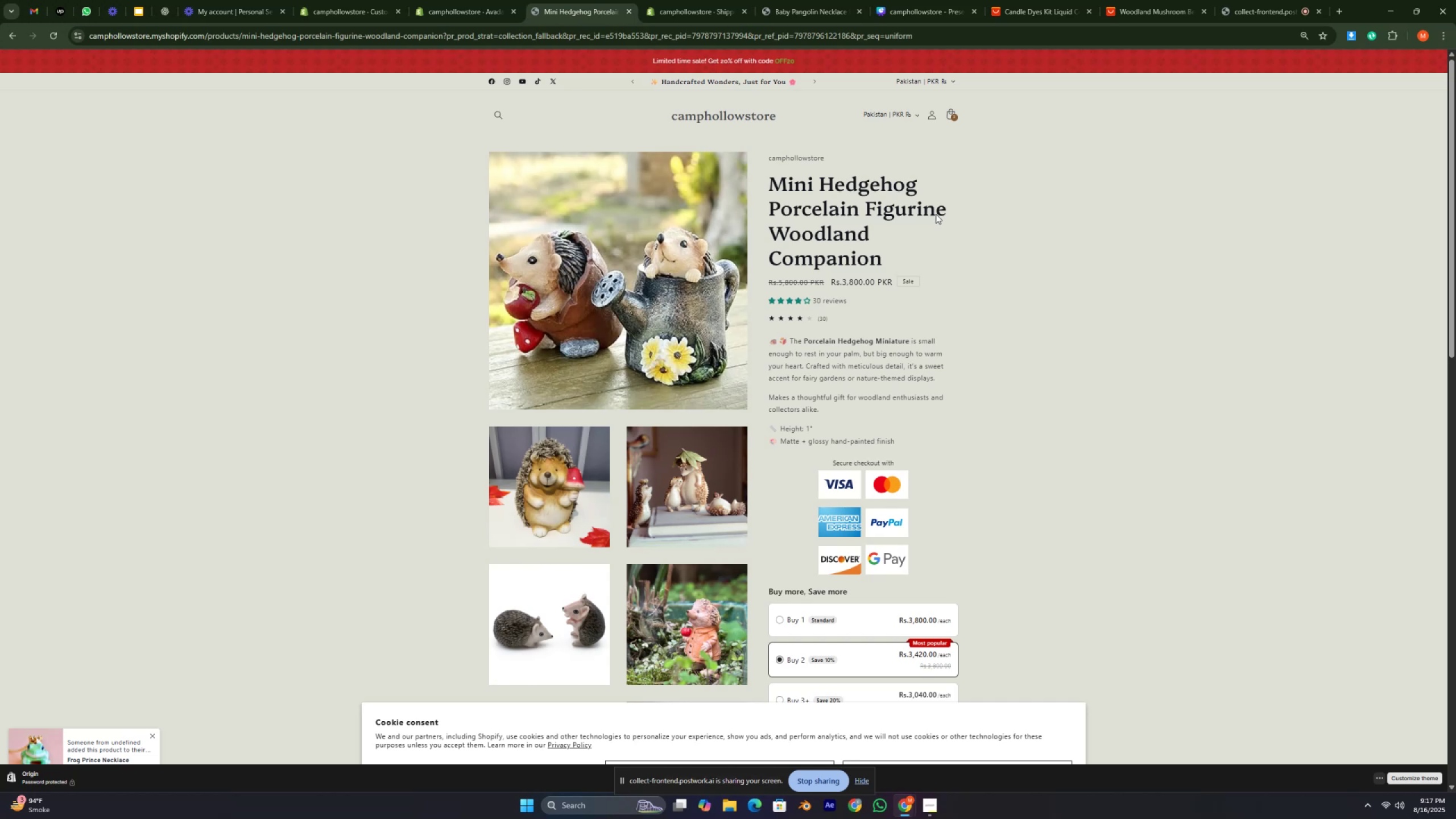 
key(Numpad6)
 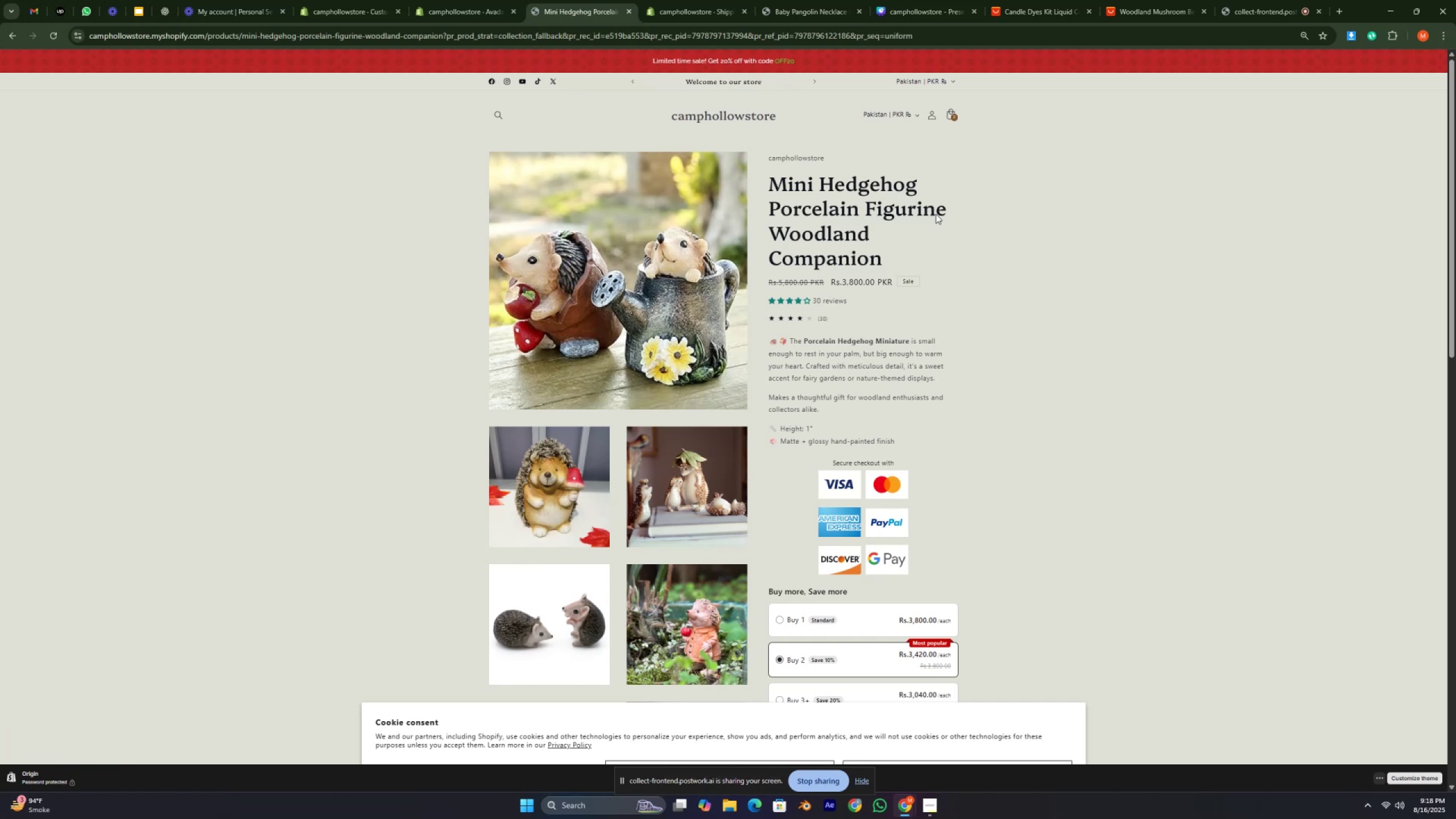 
key(Numpad5)
 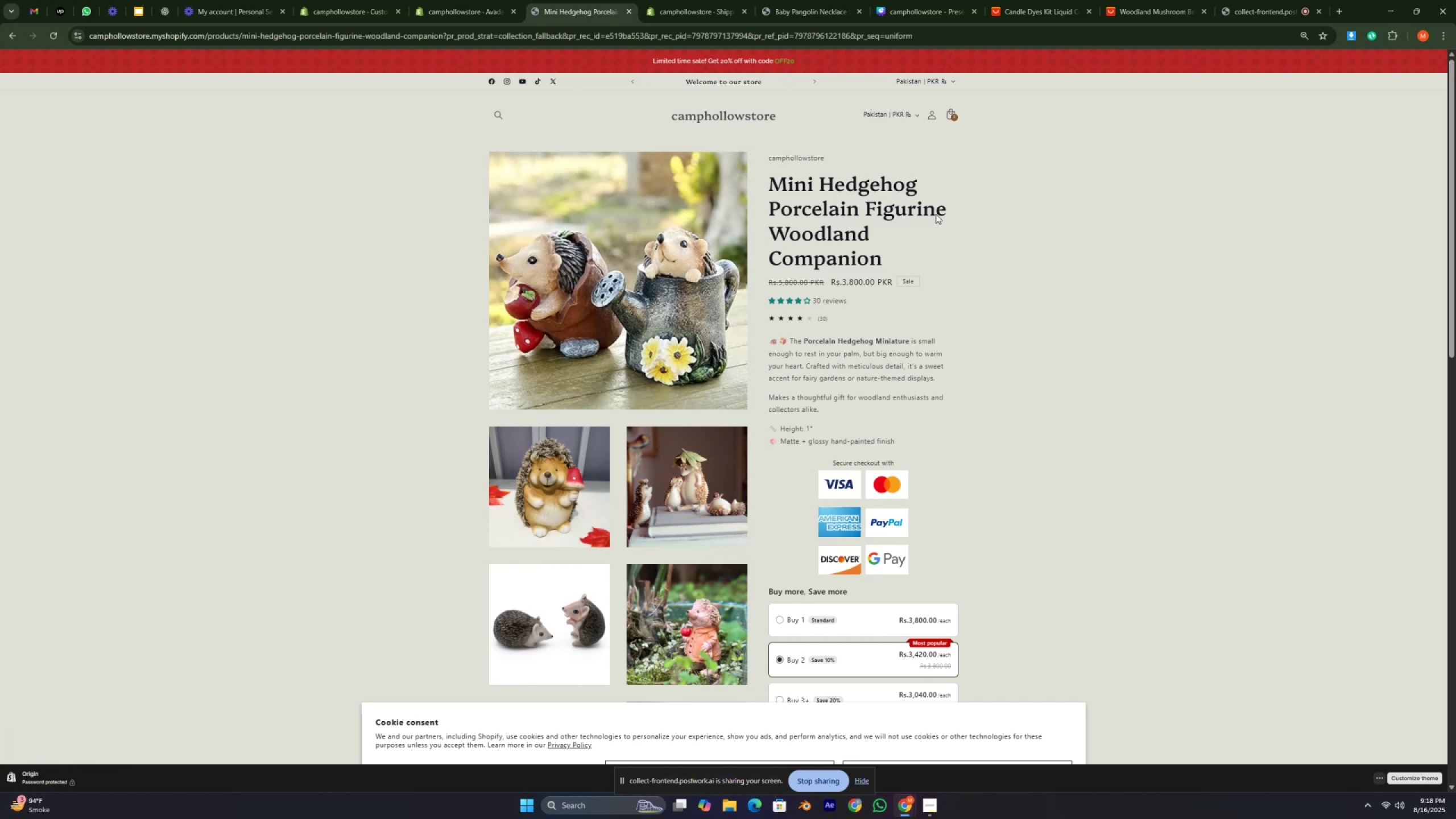 
key(Numpad6)
 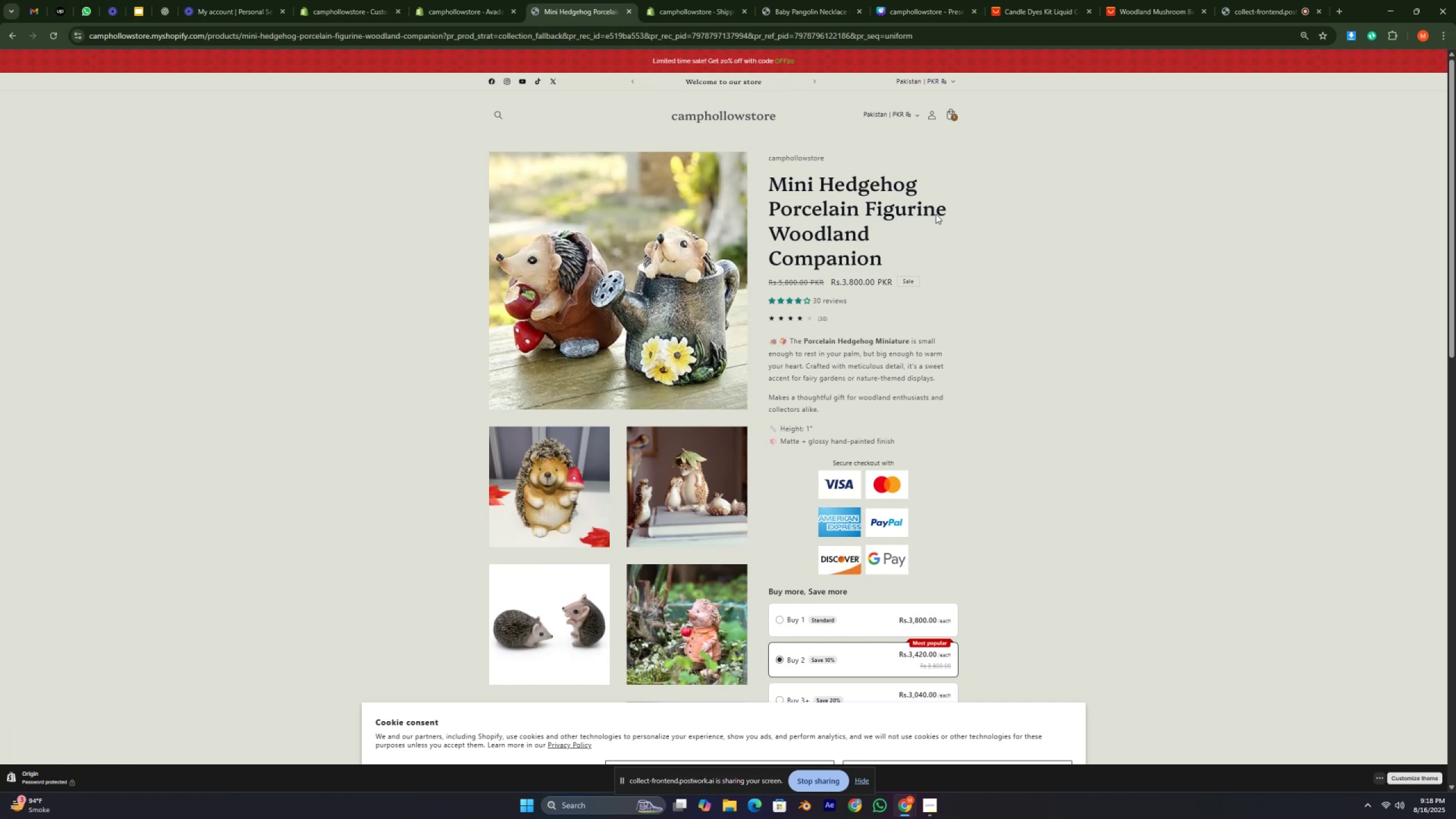 
key(Numpad5)
 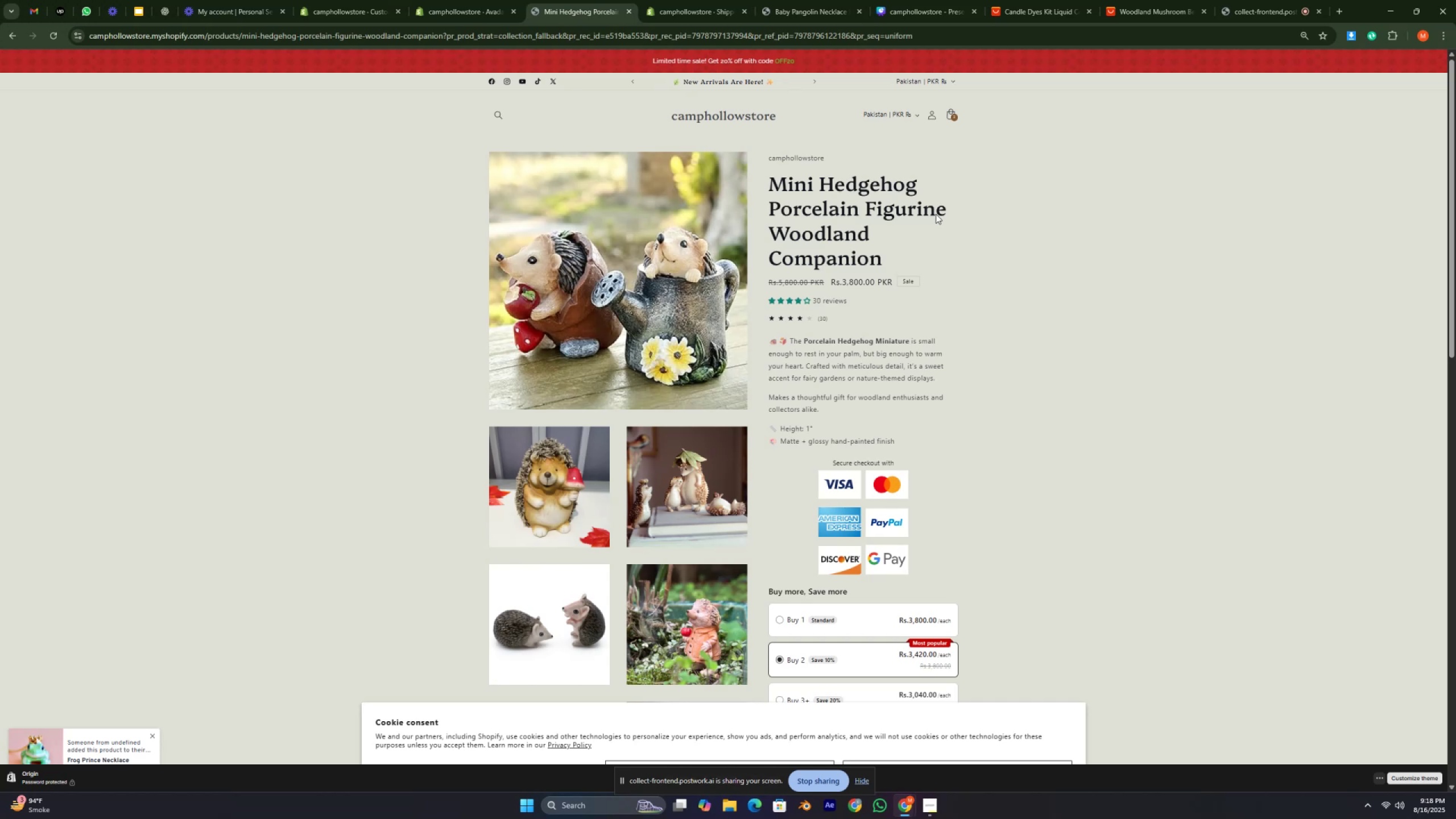 
wait(10.53)
 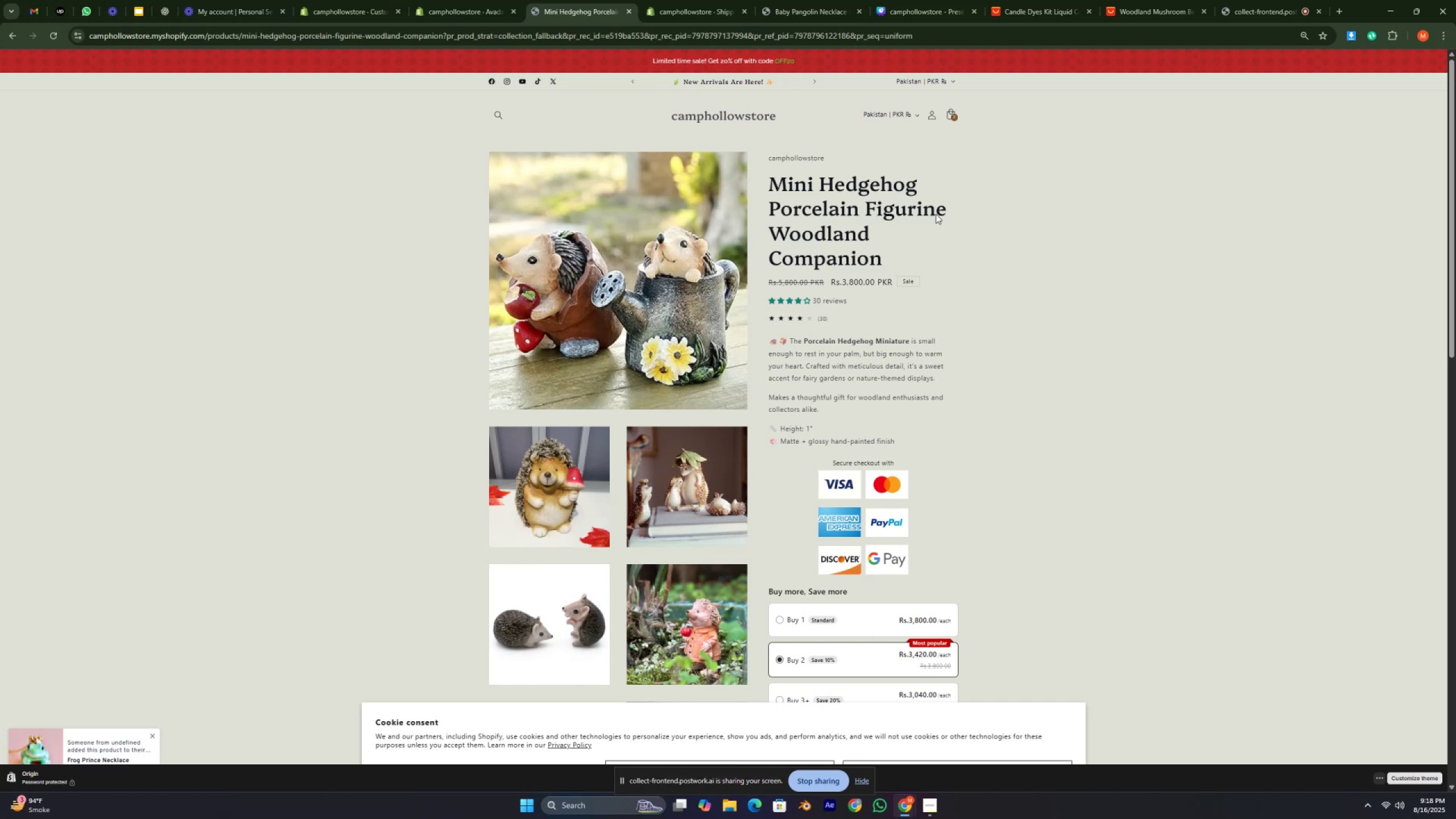 
hold_key(key=Numpad5, duration=0.49)
 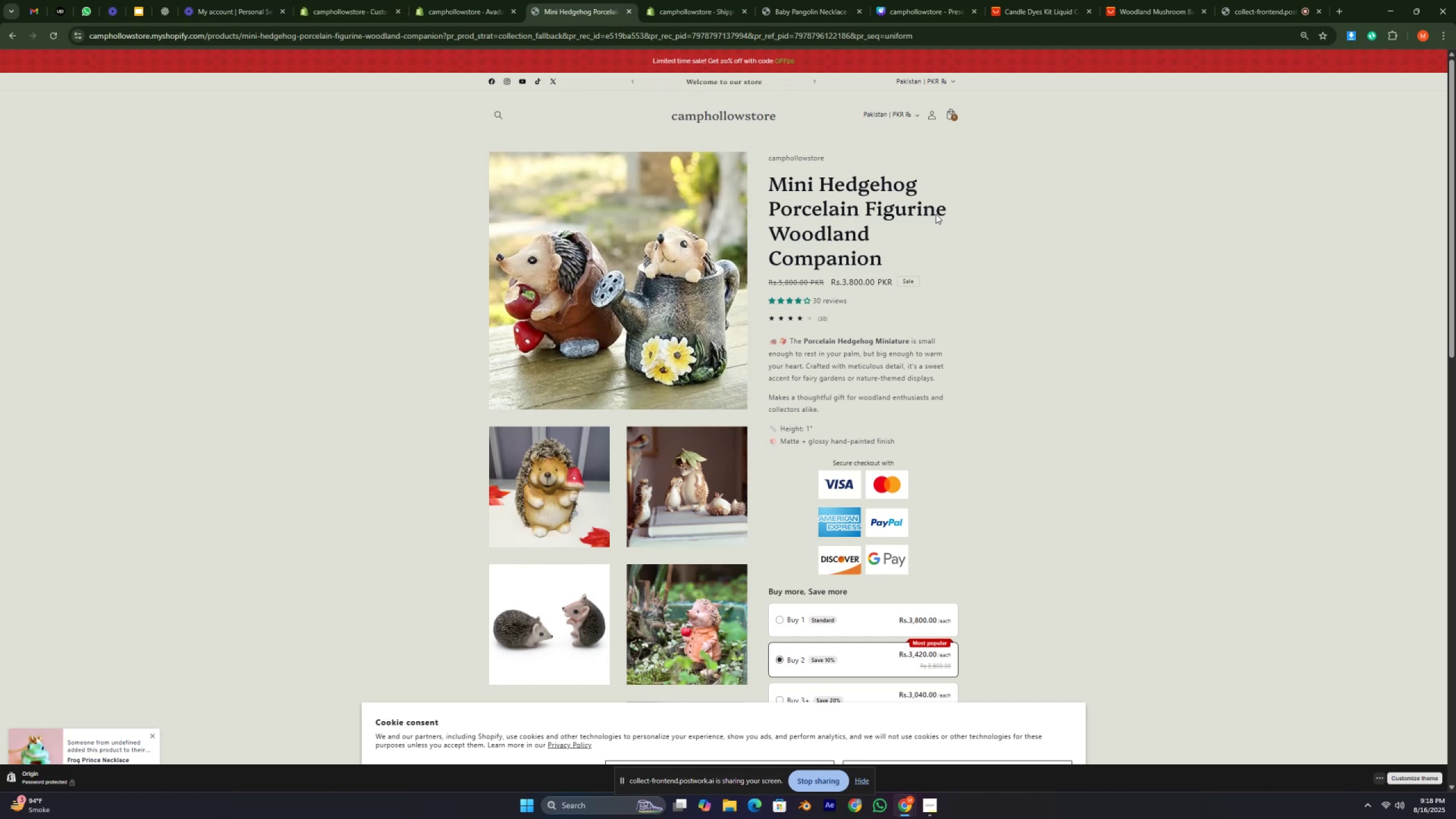 
key(Numpad4)
 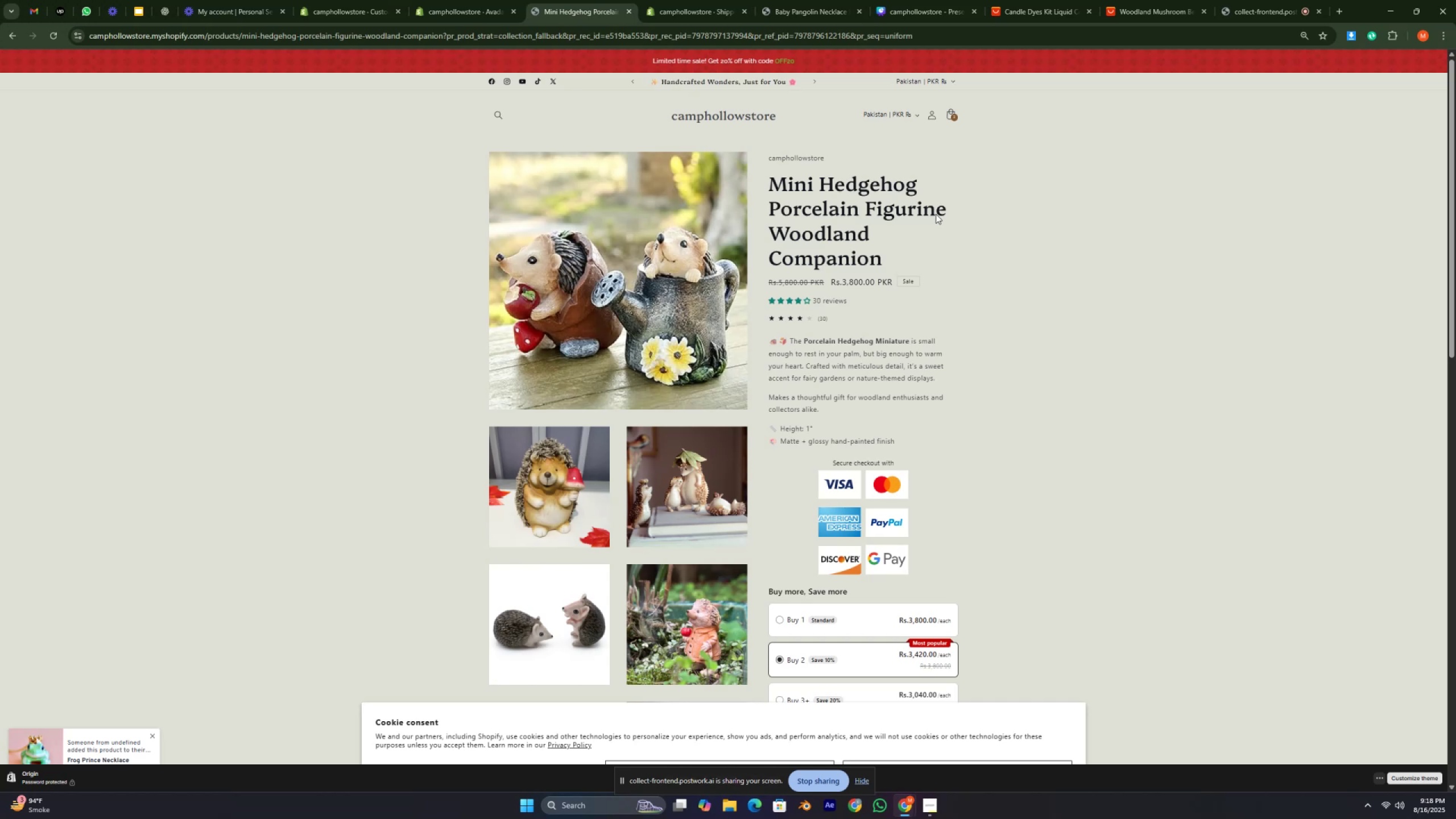 
hold_key(key=Numpad4, duration=0.37)
 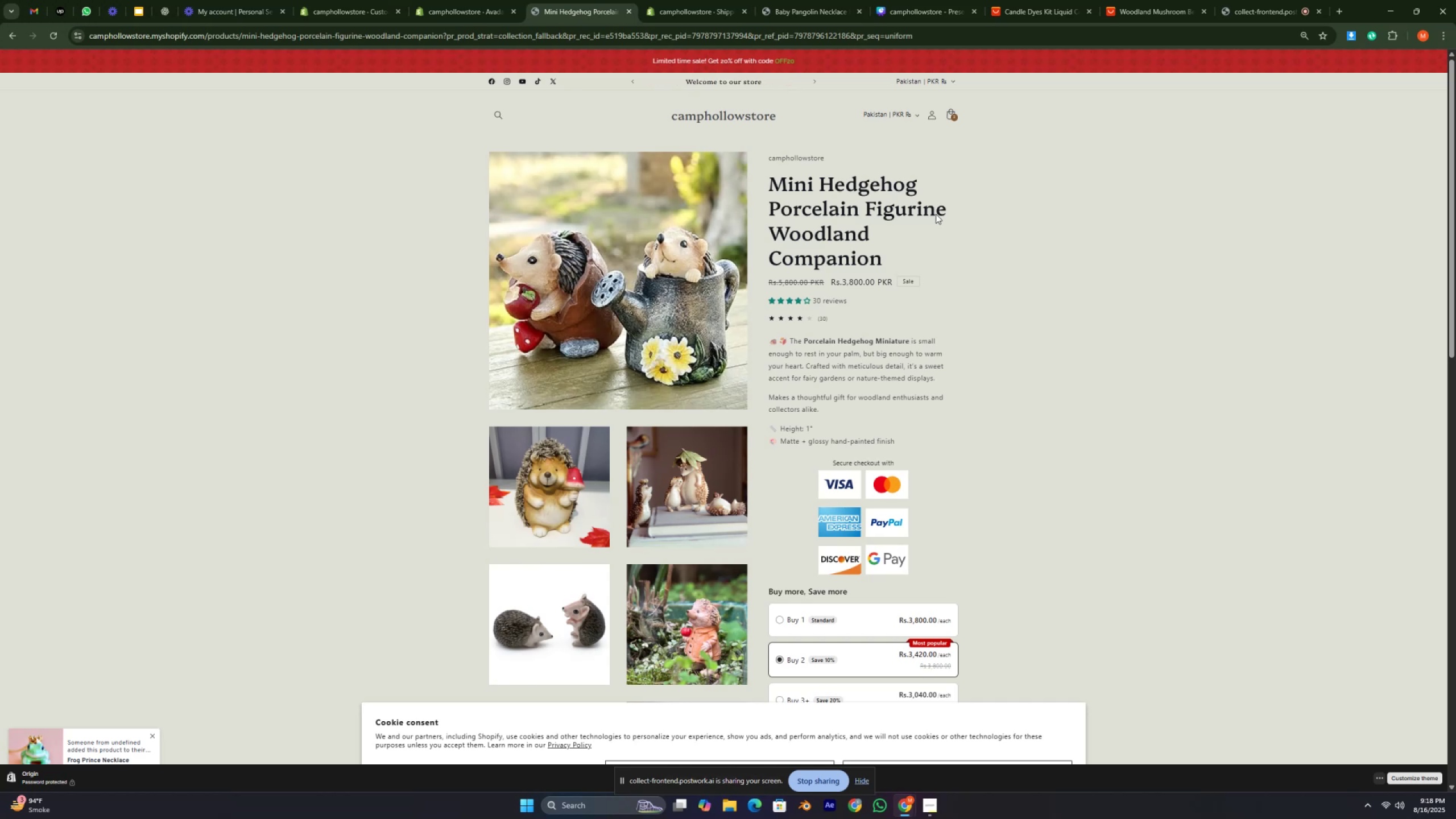 
key(Numpad5)
 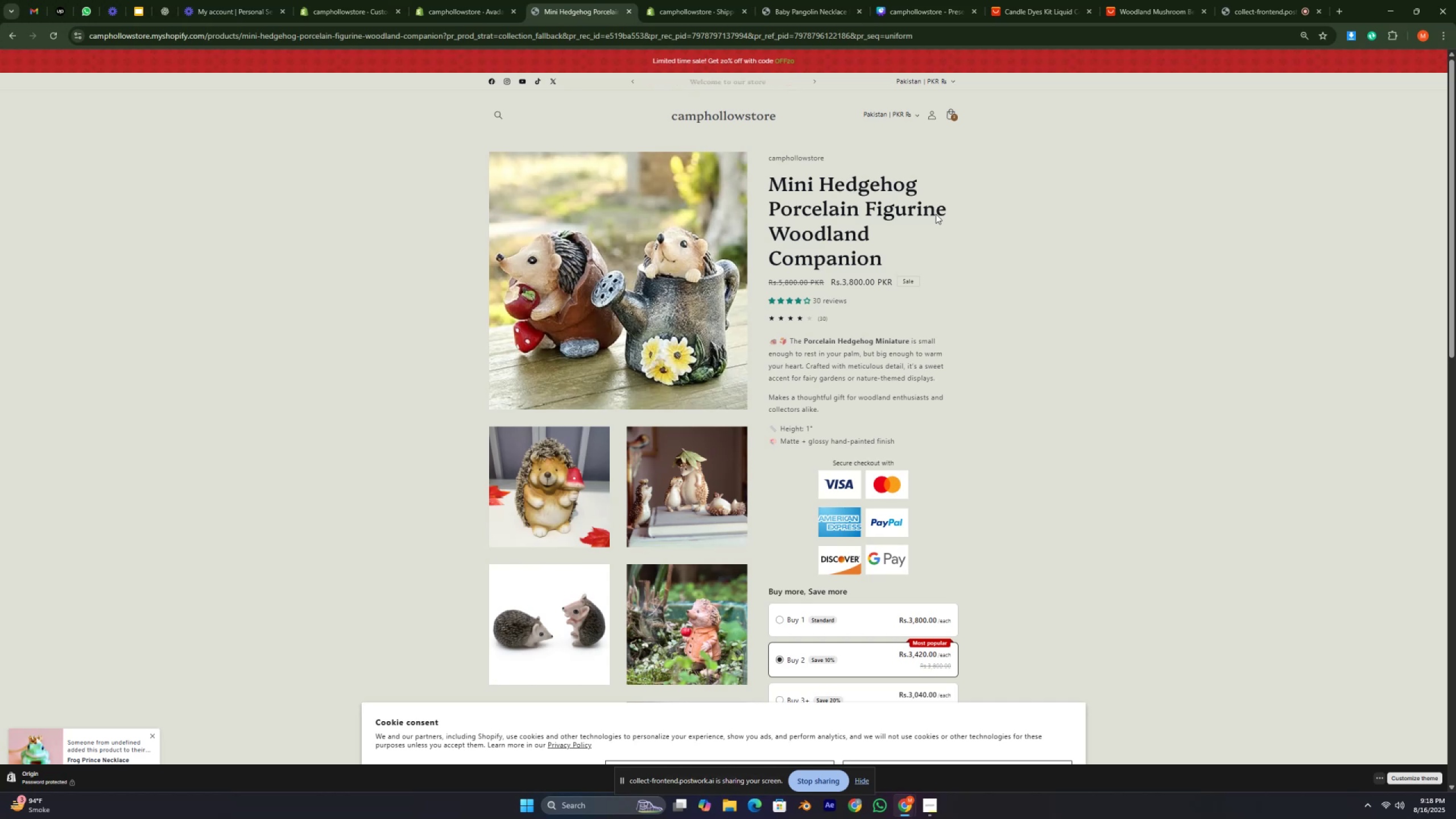 
key(Numpad4)
 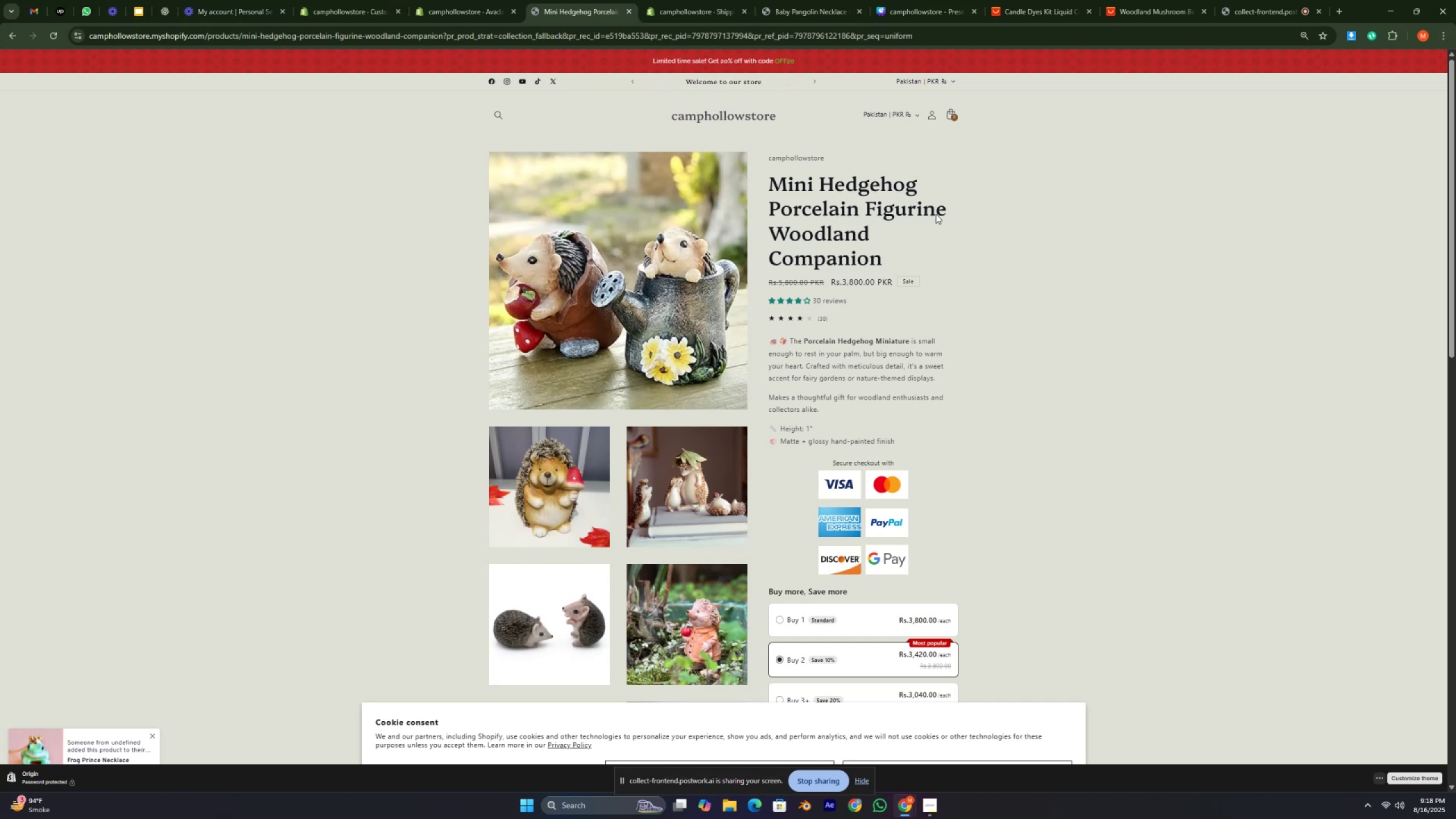 
key(Numpad4)
 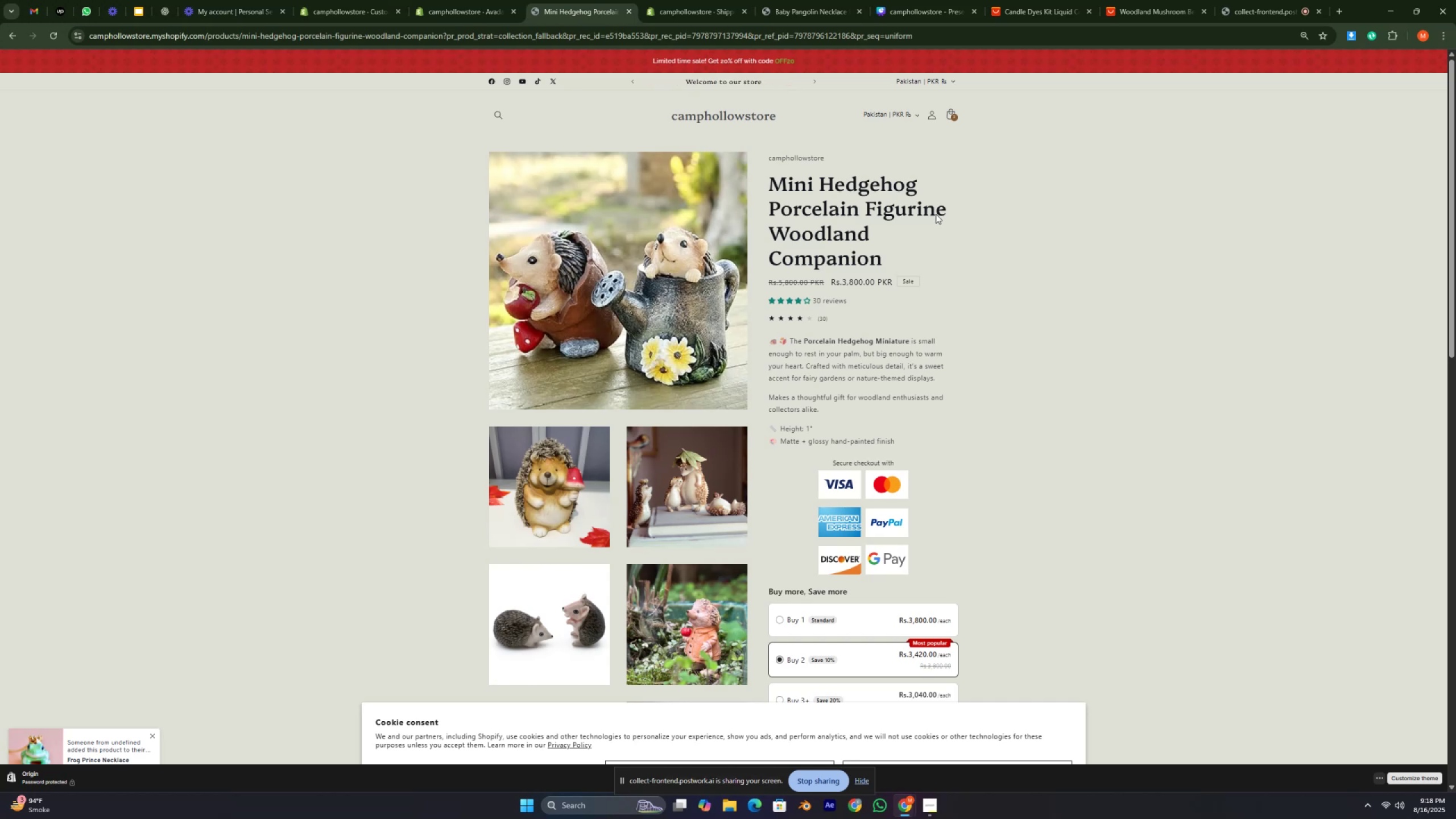 
key(Numpad4)
 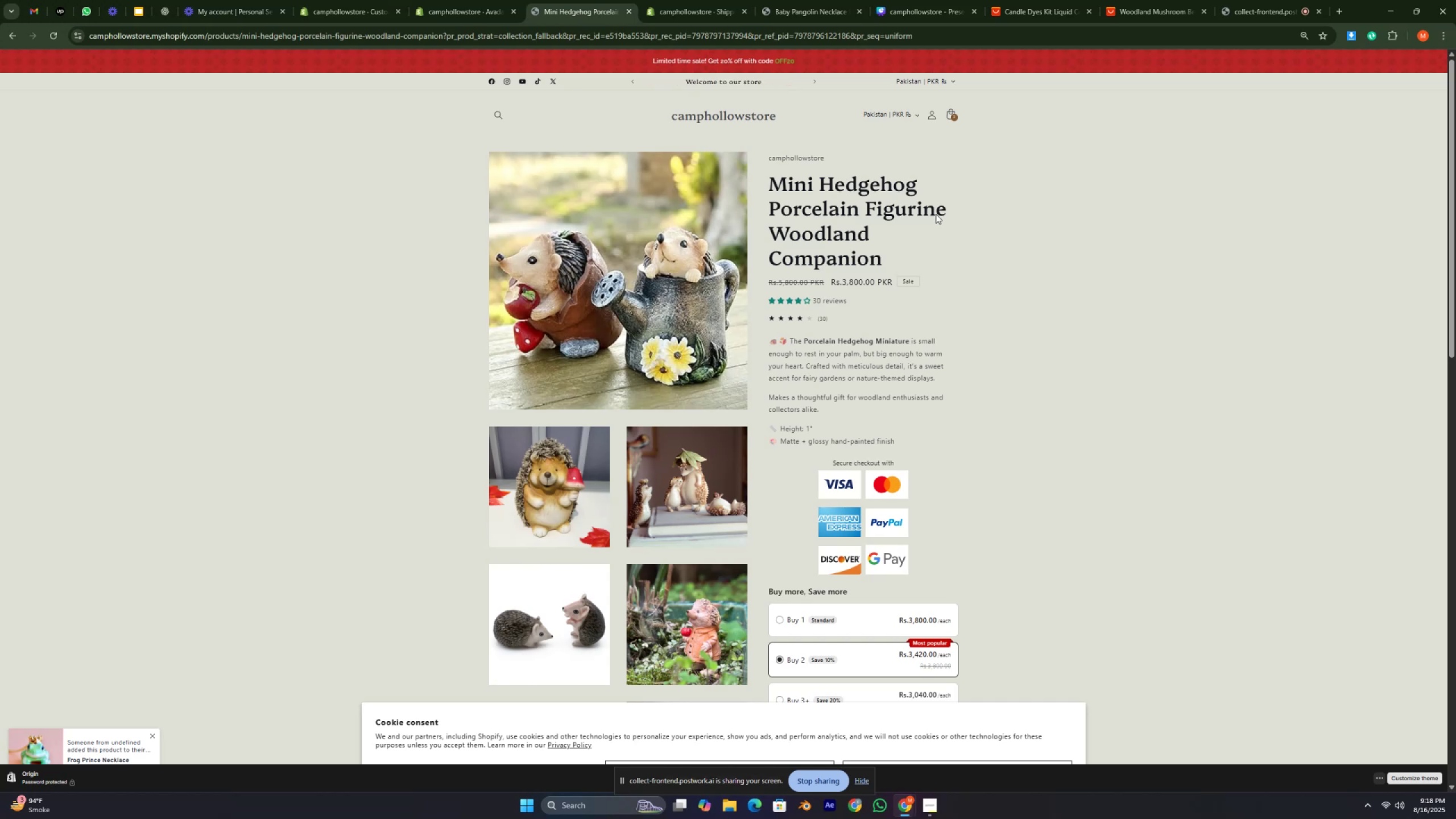 
key(Numpad5)
 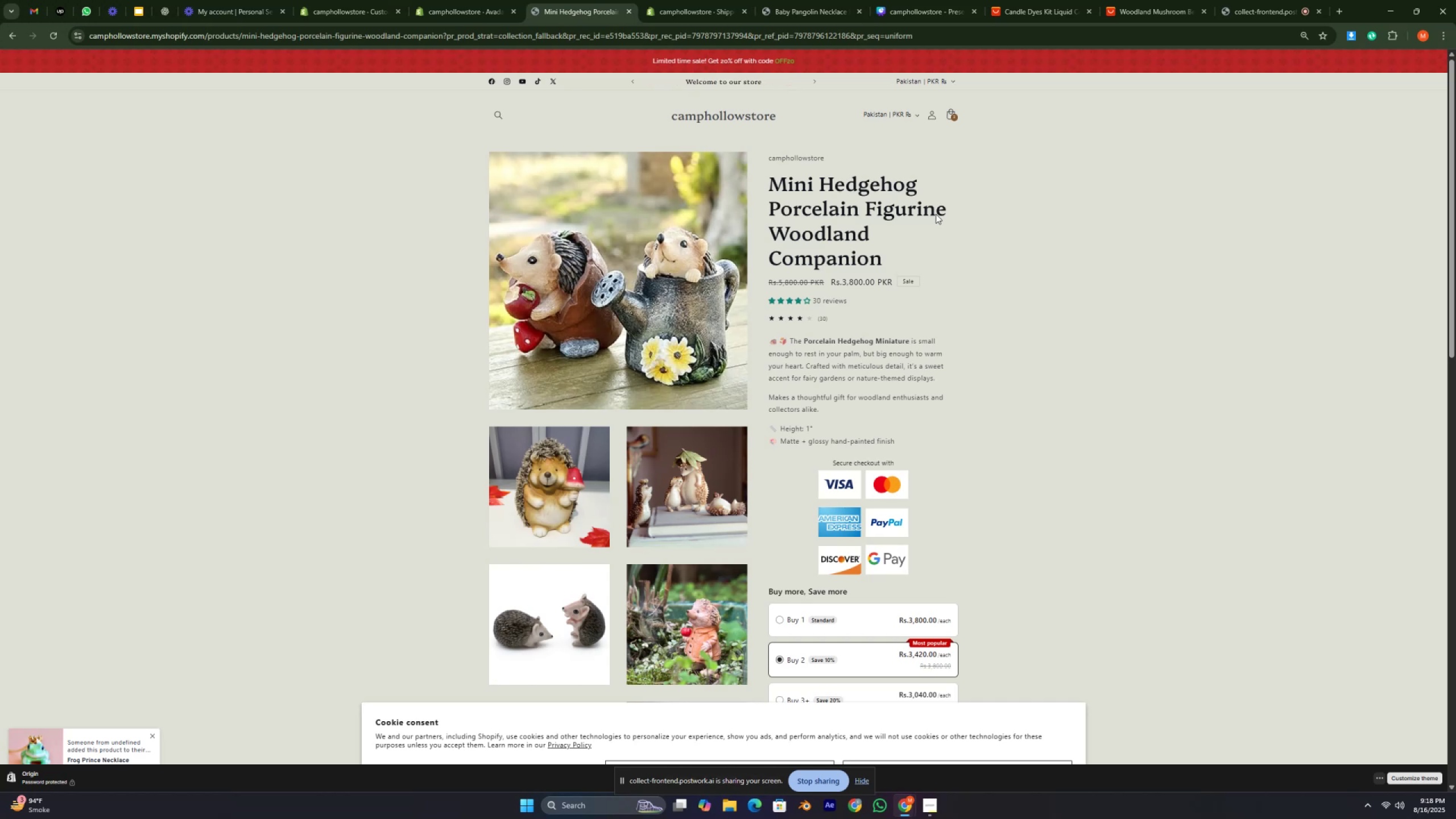 
key(Numpad4)
 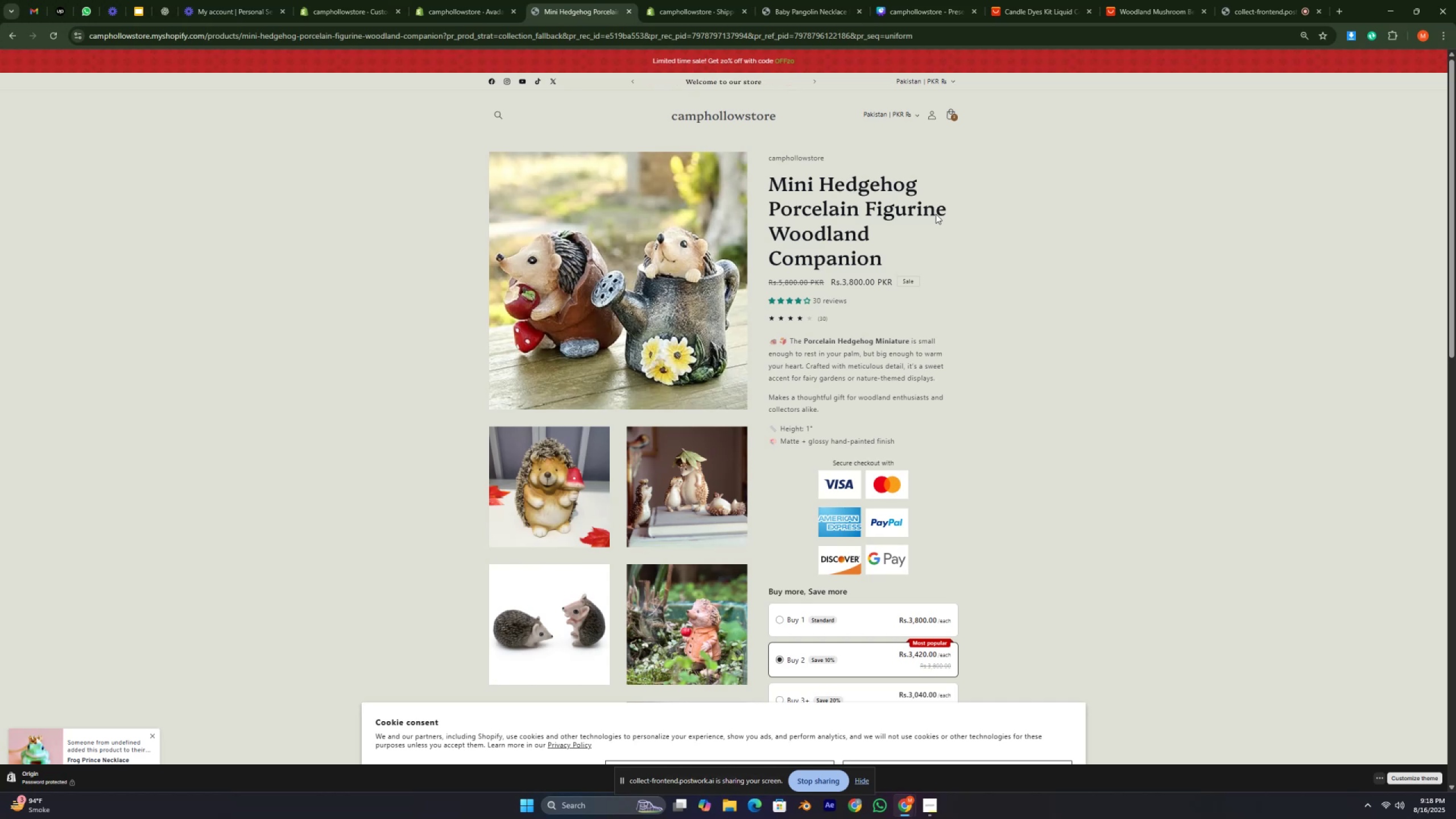 
hold_key(key=Numpad4, duration=0.93)
 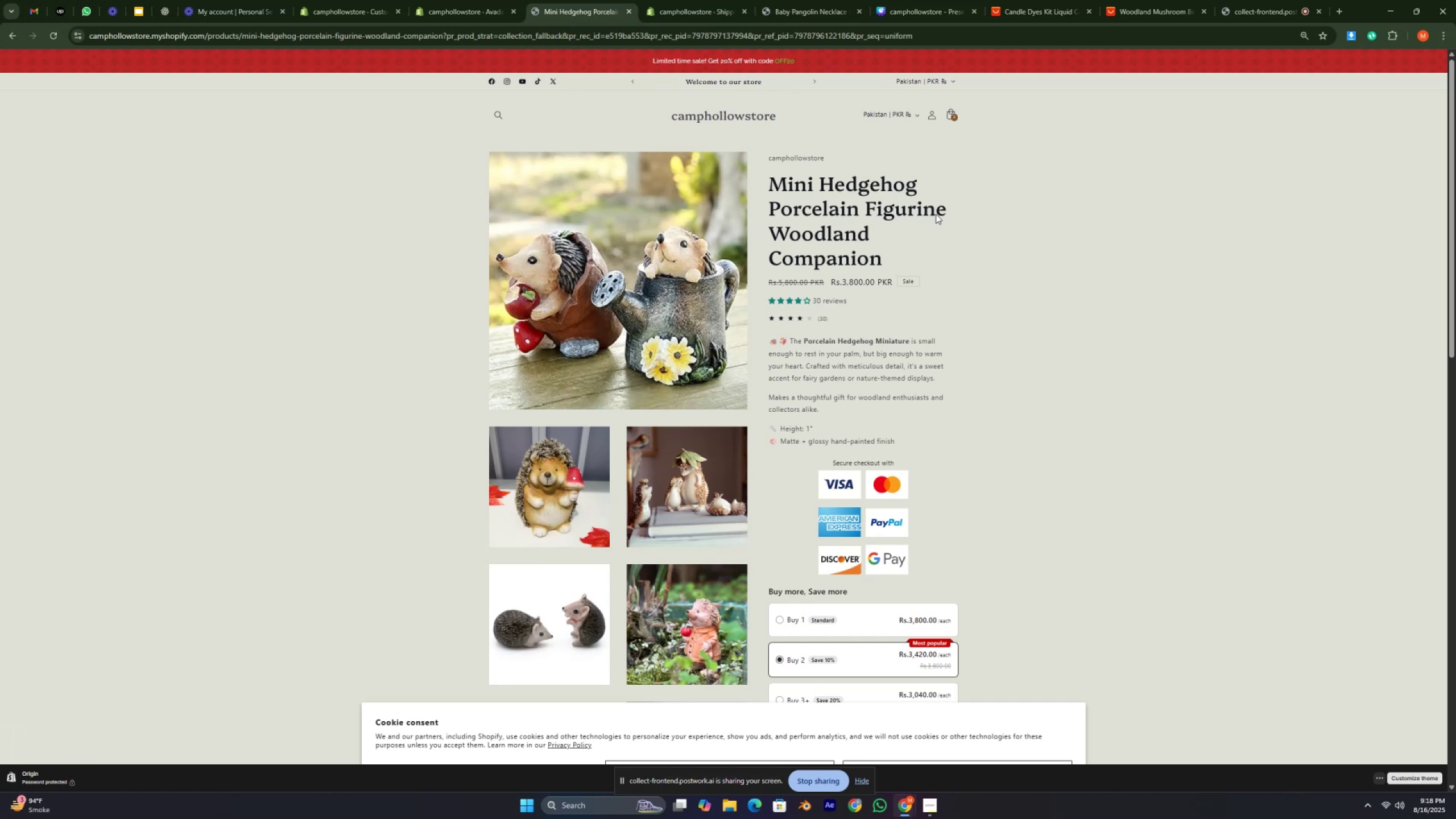 
hold_key(key=Numpad5, duration=0.42)
 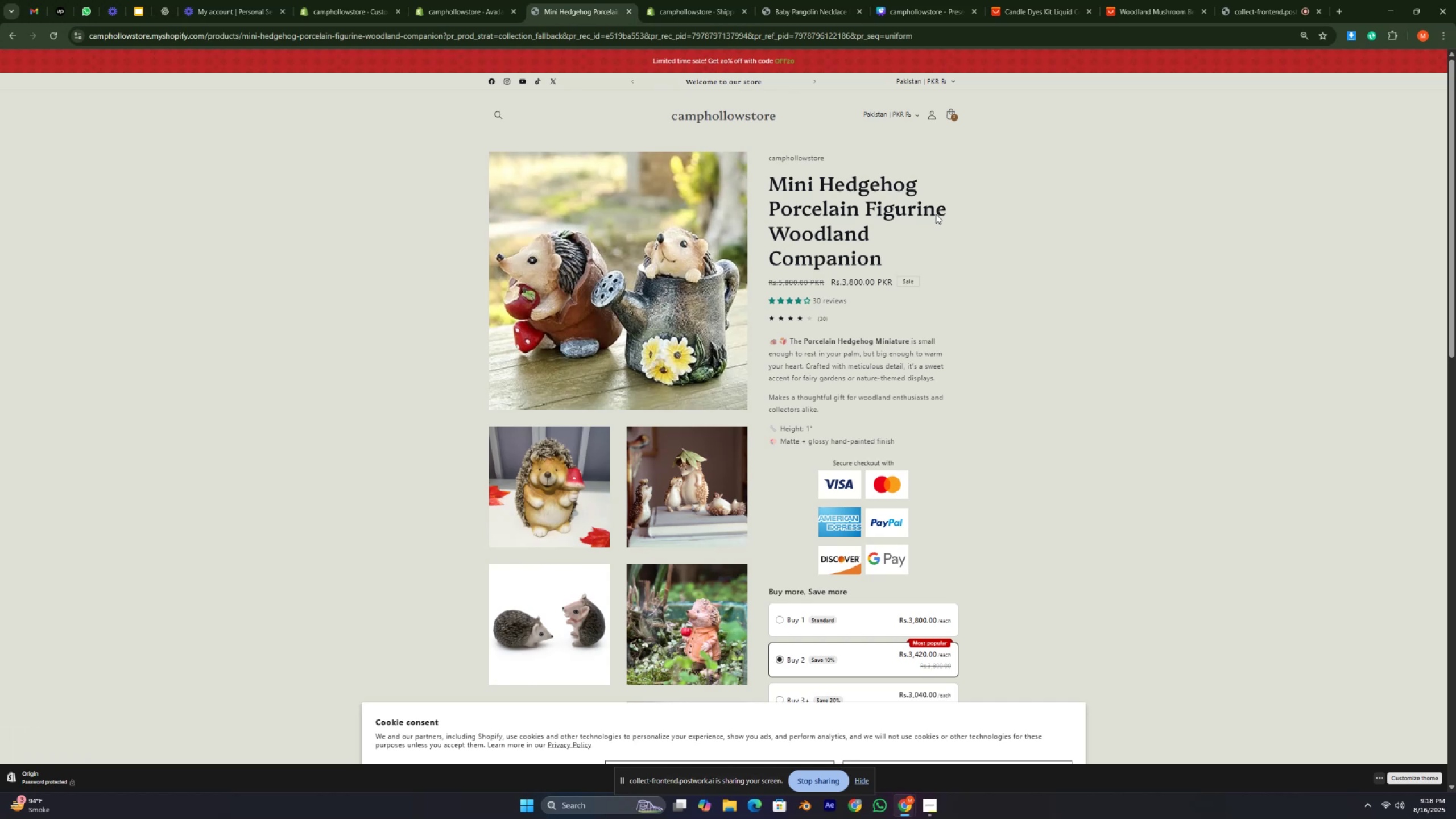 
hold_key(key=Numpad4, duration=0.35)
 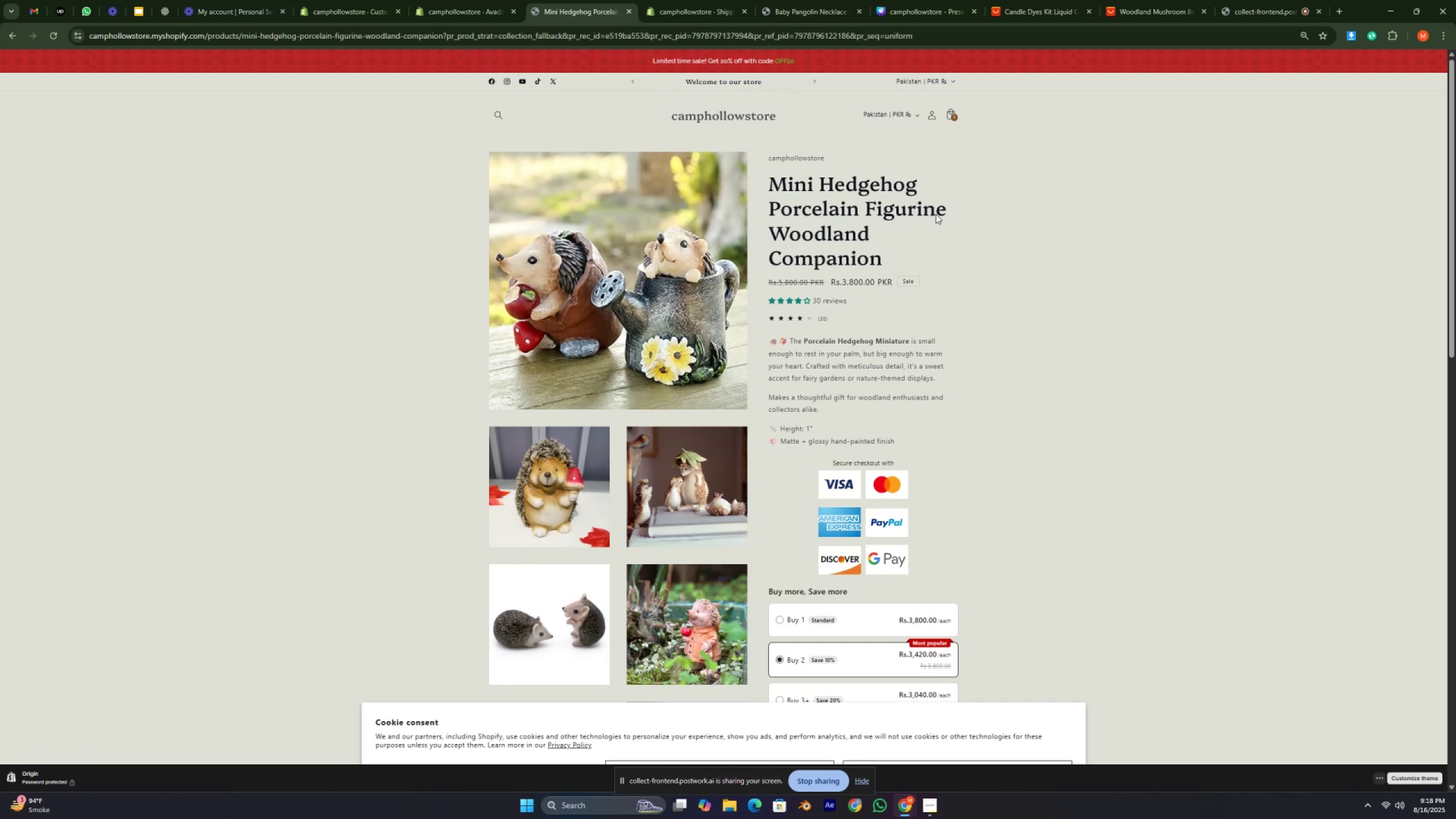 
key(Numpad5)
 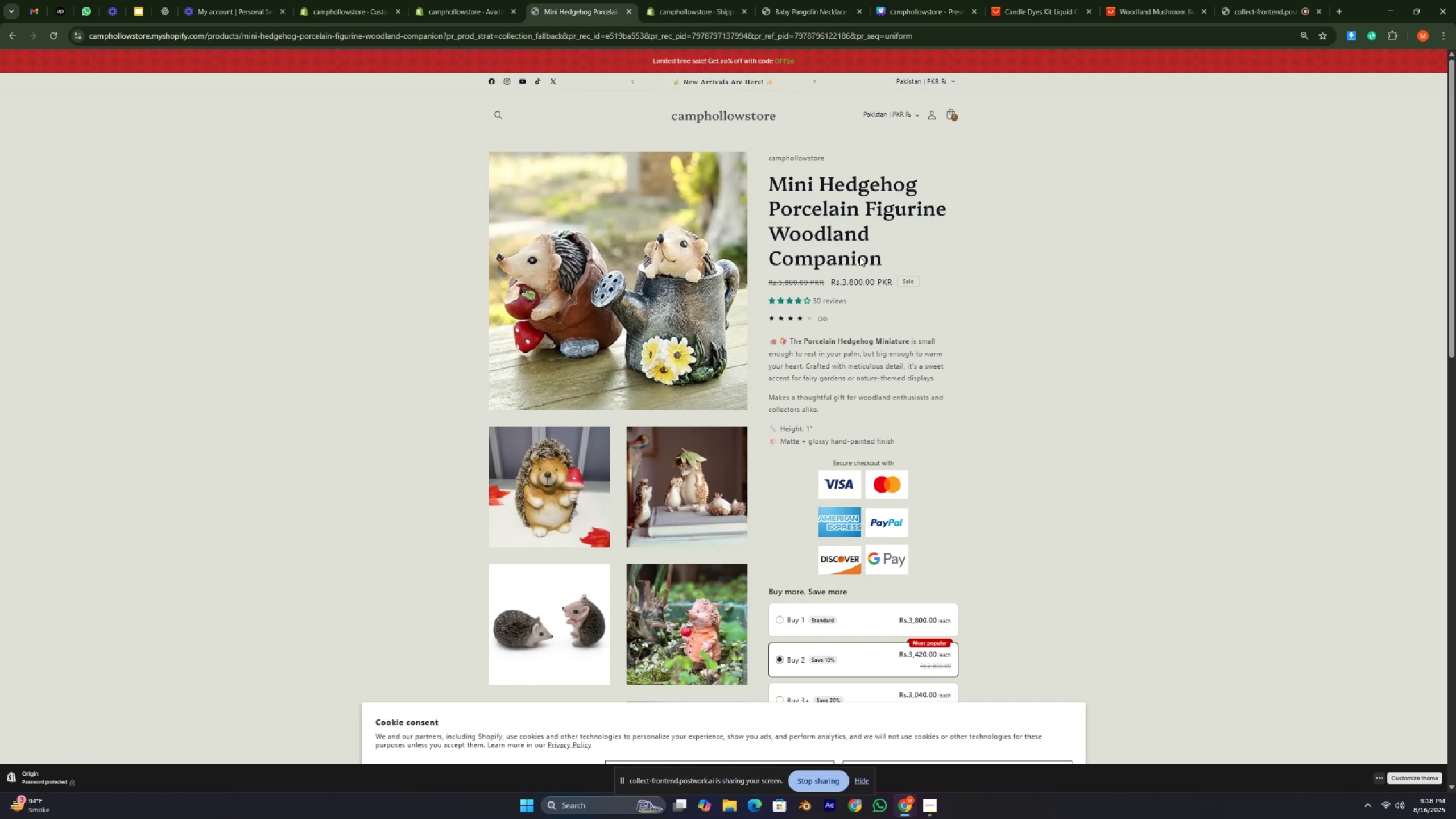 
wait(5.44)
 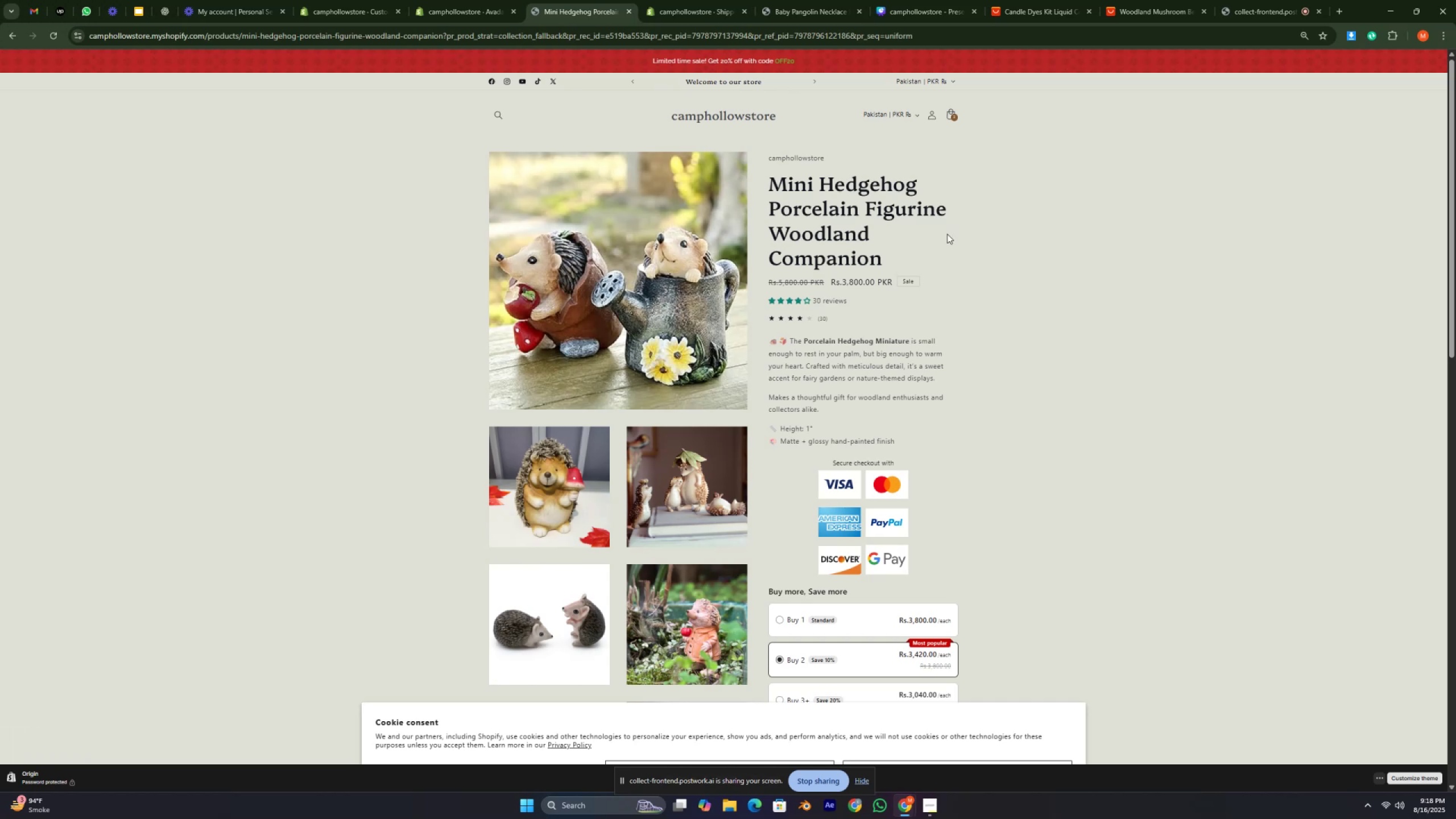 
double_click([861, 259])
 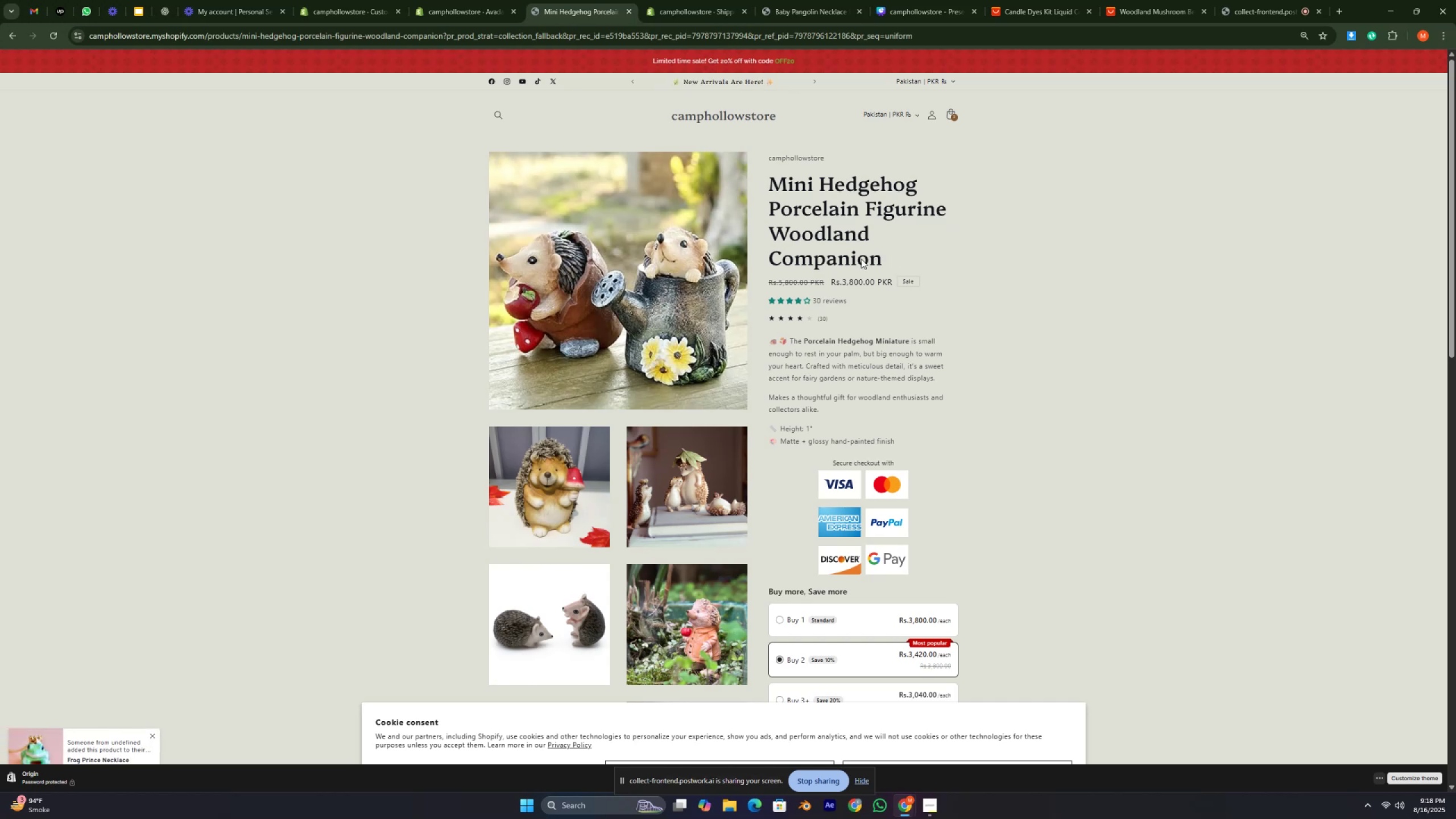 
triple_click([861, 259])
 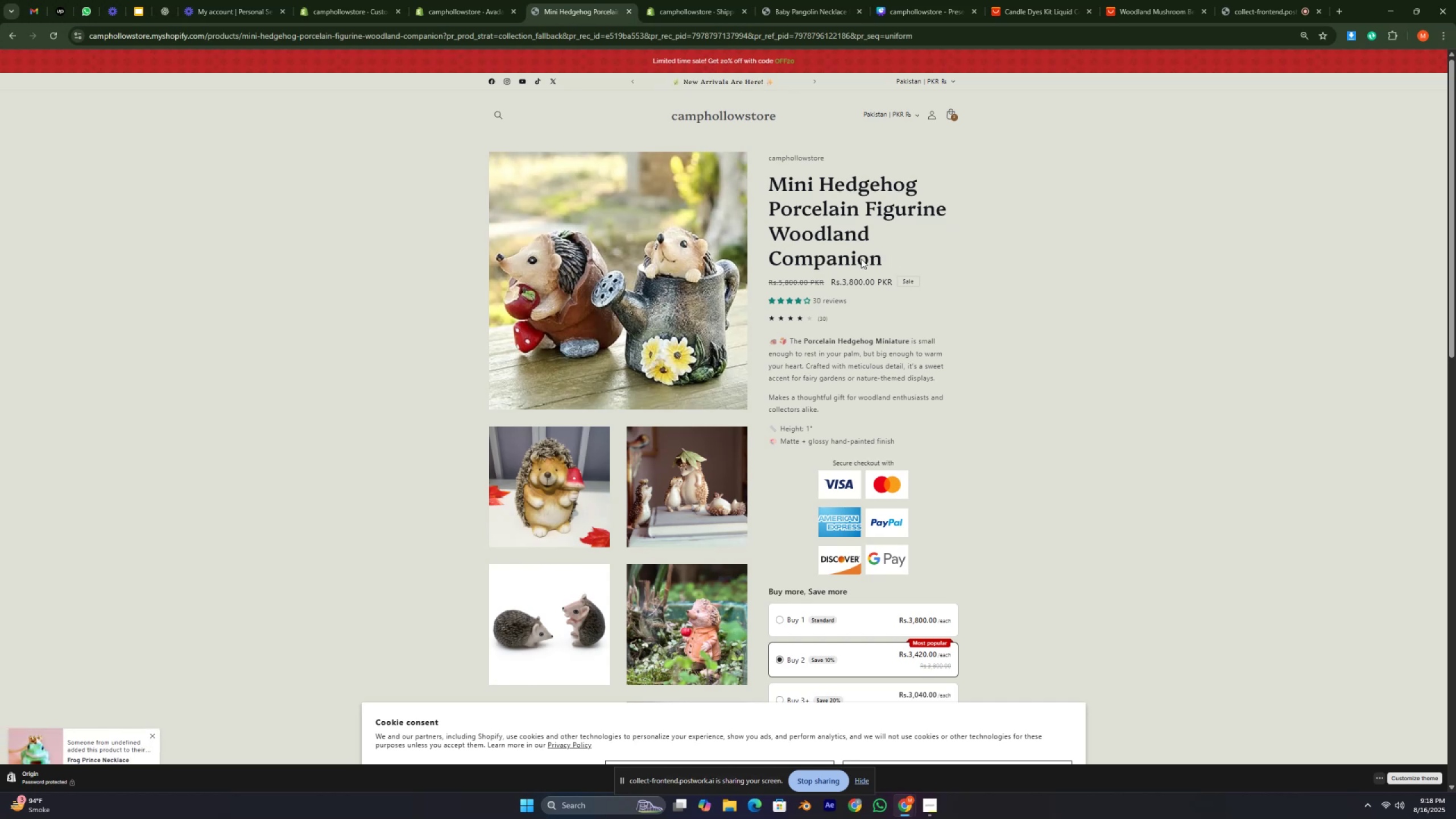 
triple_click([861, 259])
 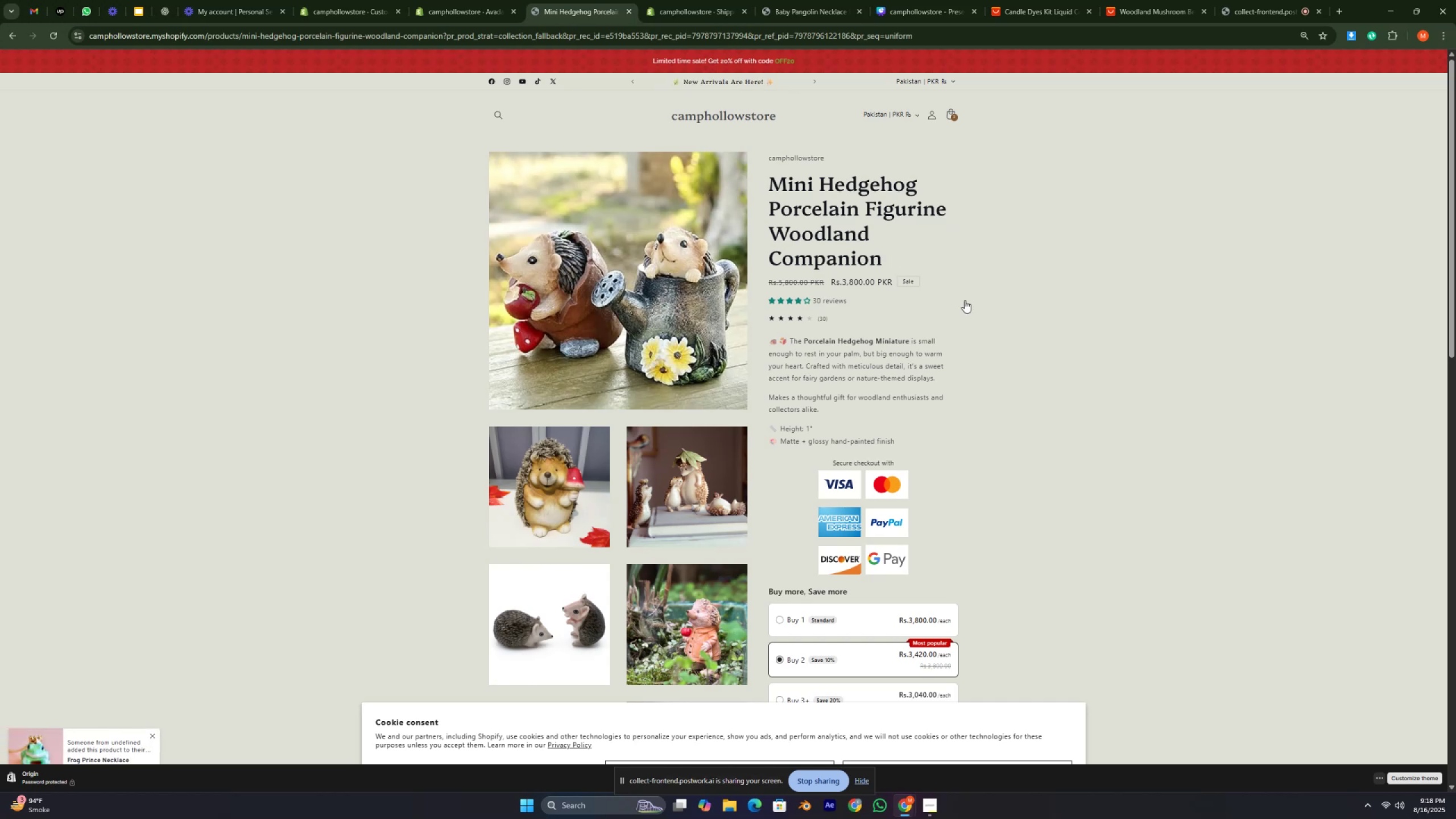 
scroll: coordinate [1007, 306], scroll_direction: down, amount: 12.0
 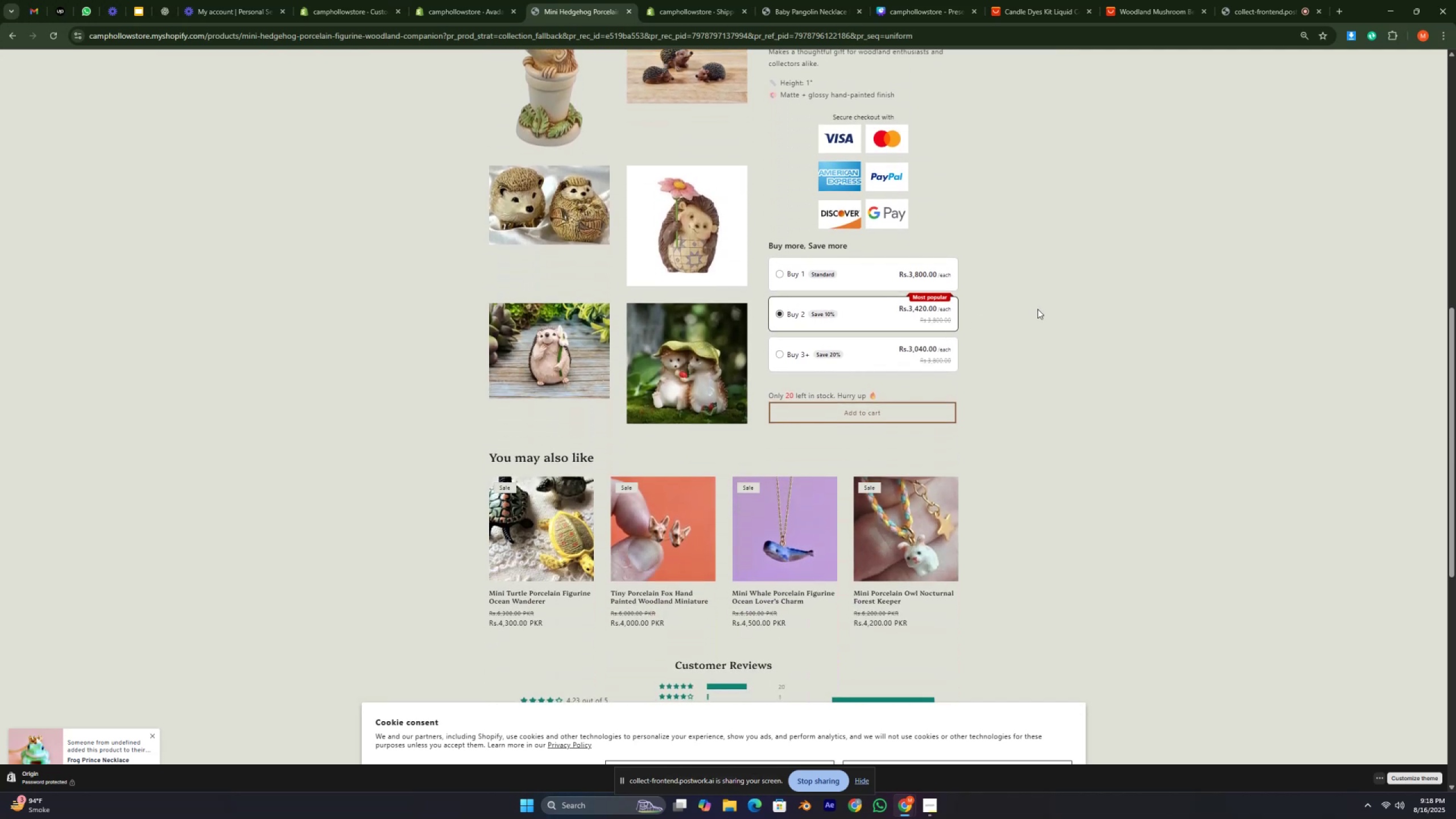 
hold_key(key=H, duration=0.57)
 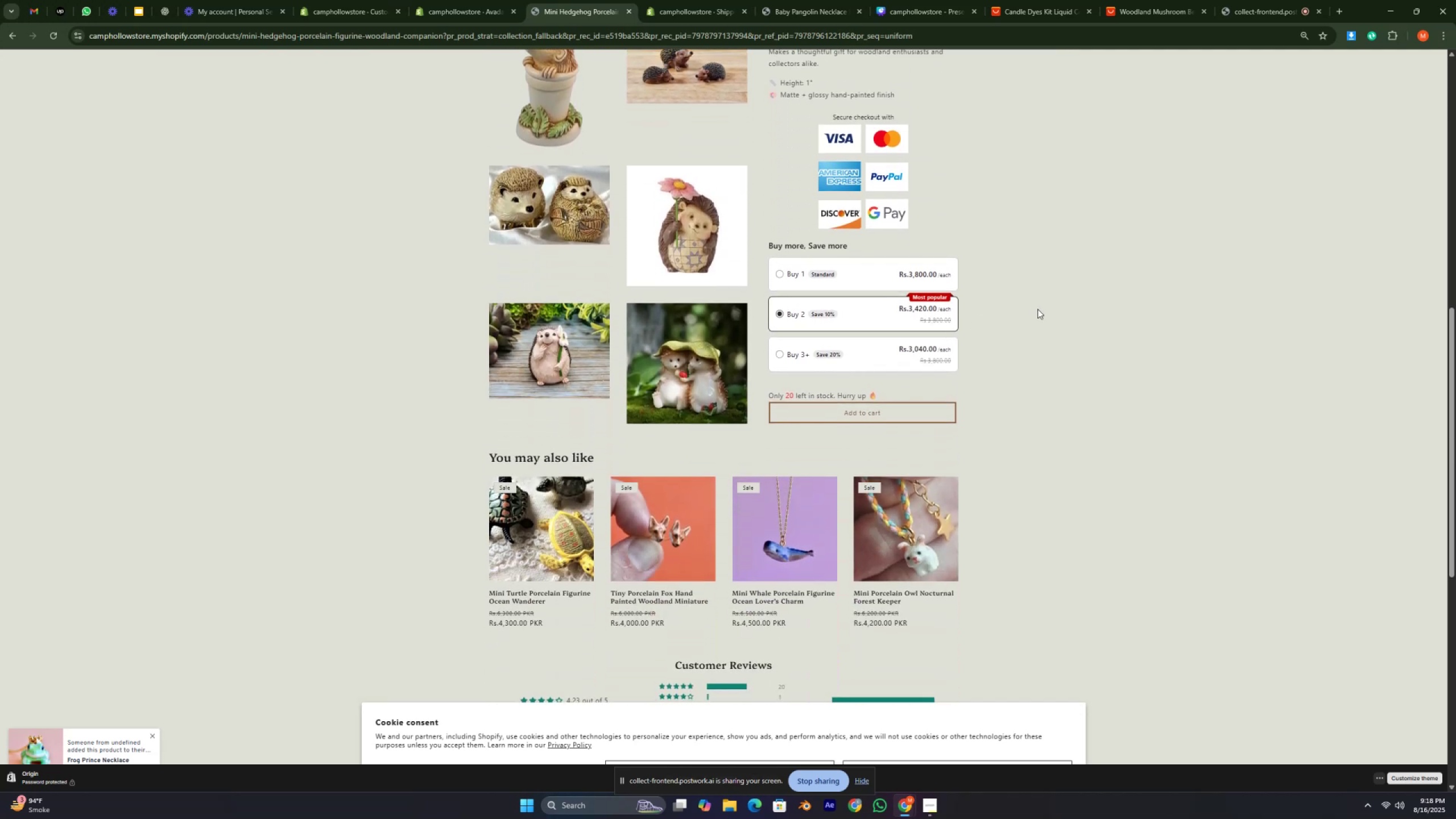 
type(jhj)
 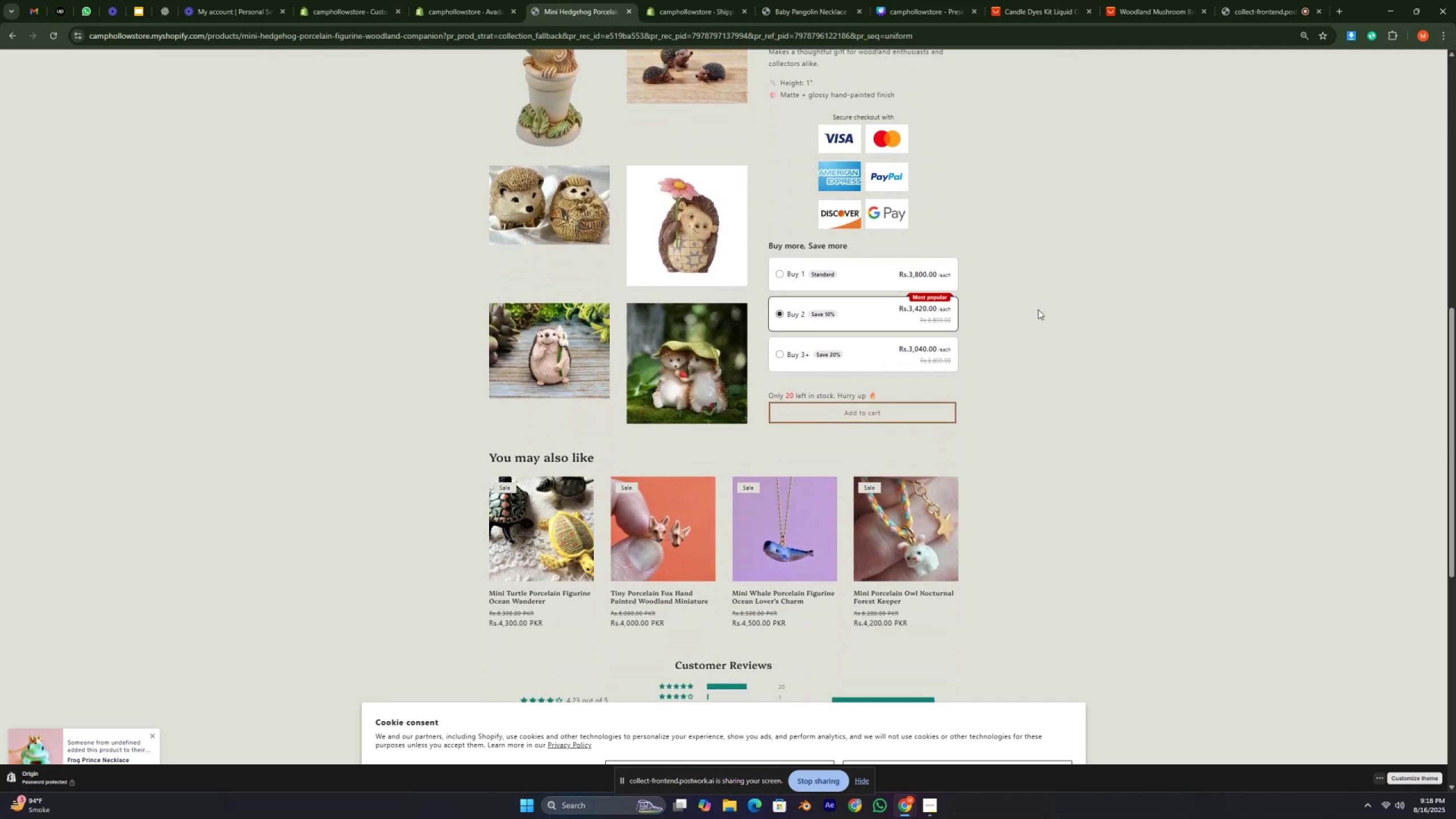 
double_click([1038, 309])
 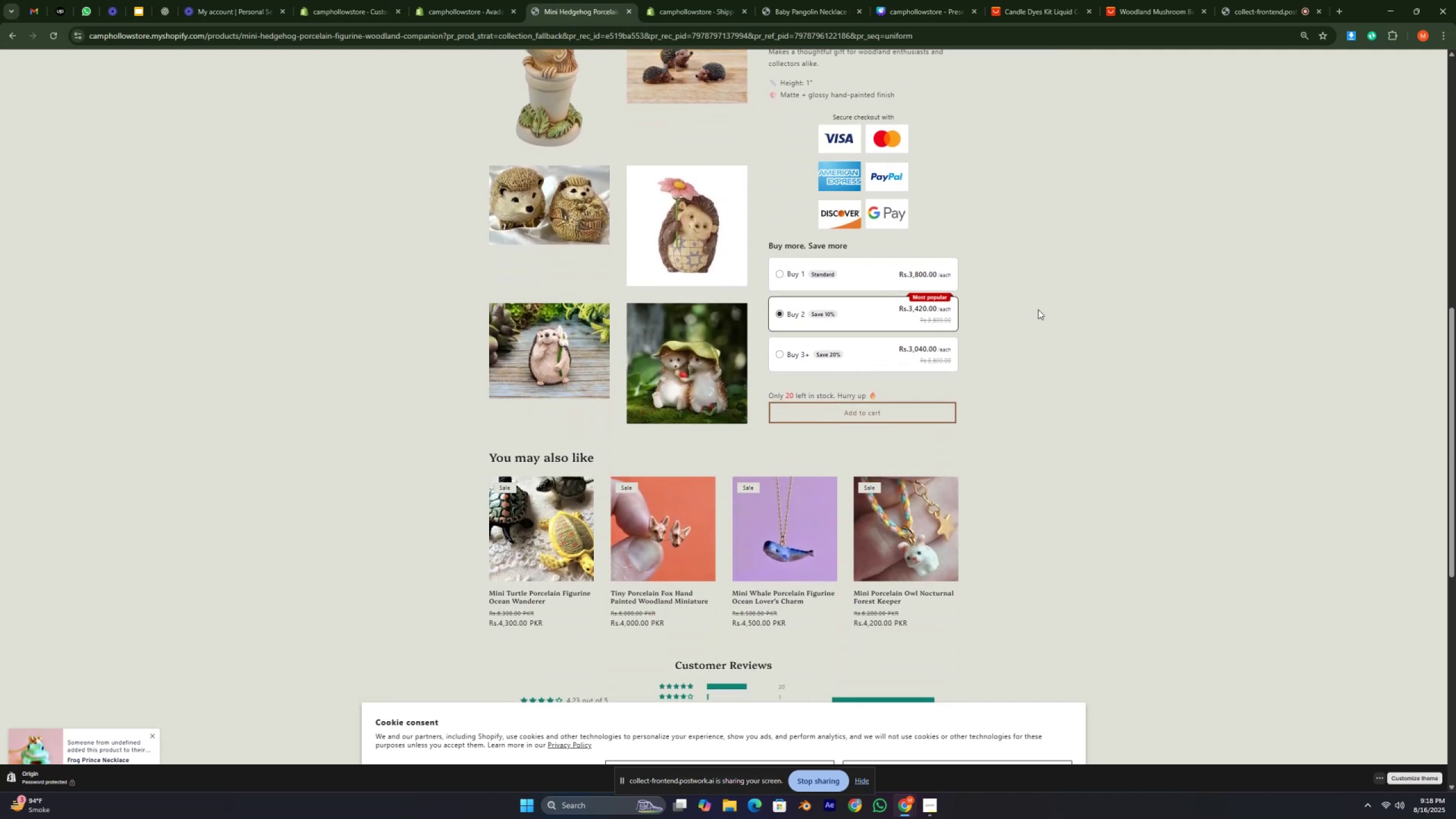 
triple_click([1038, 309])
 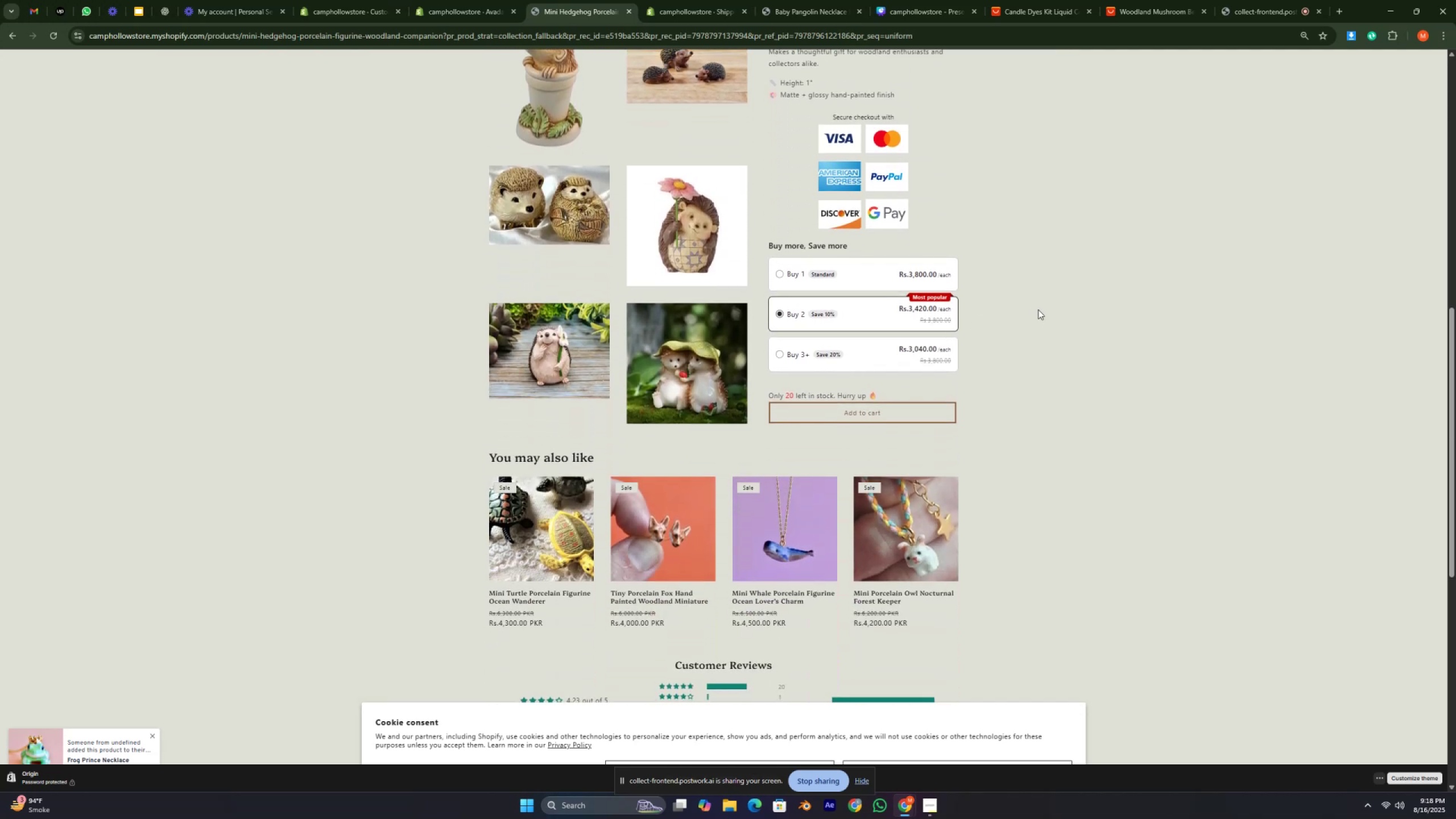 
left_click([1038, 309])
 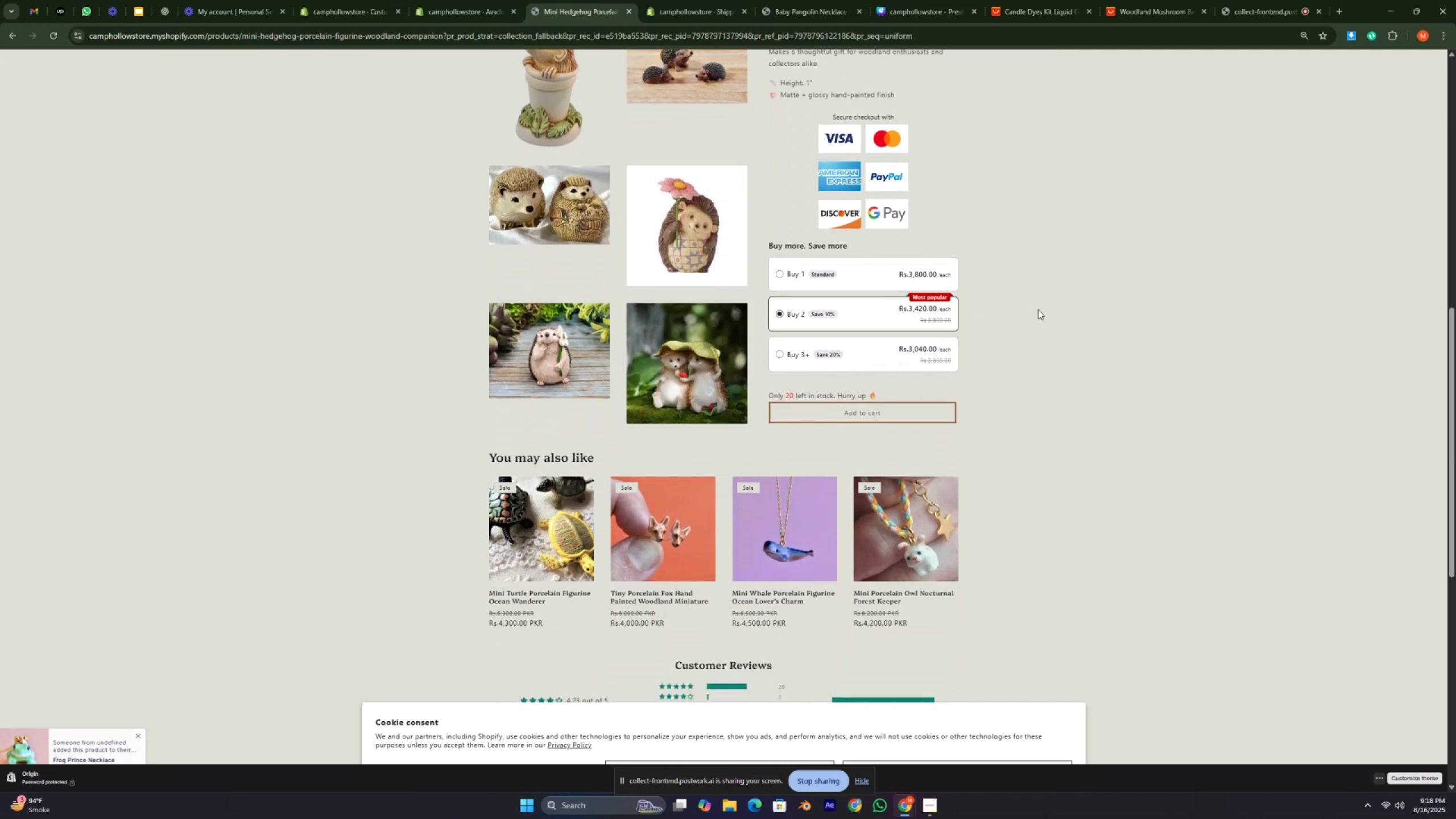 
type(hjhjhj)
 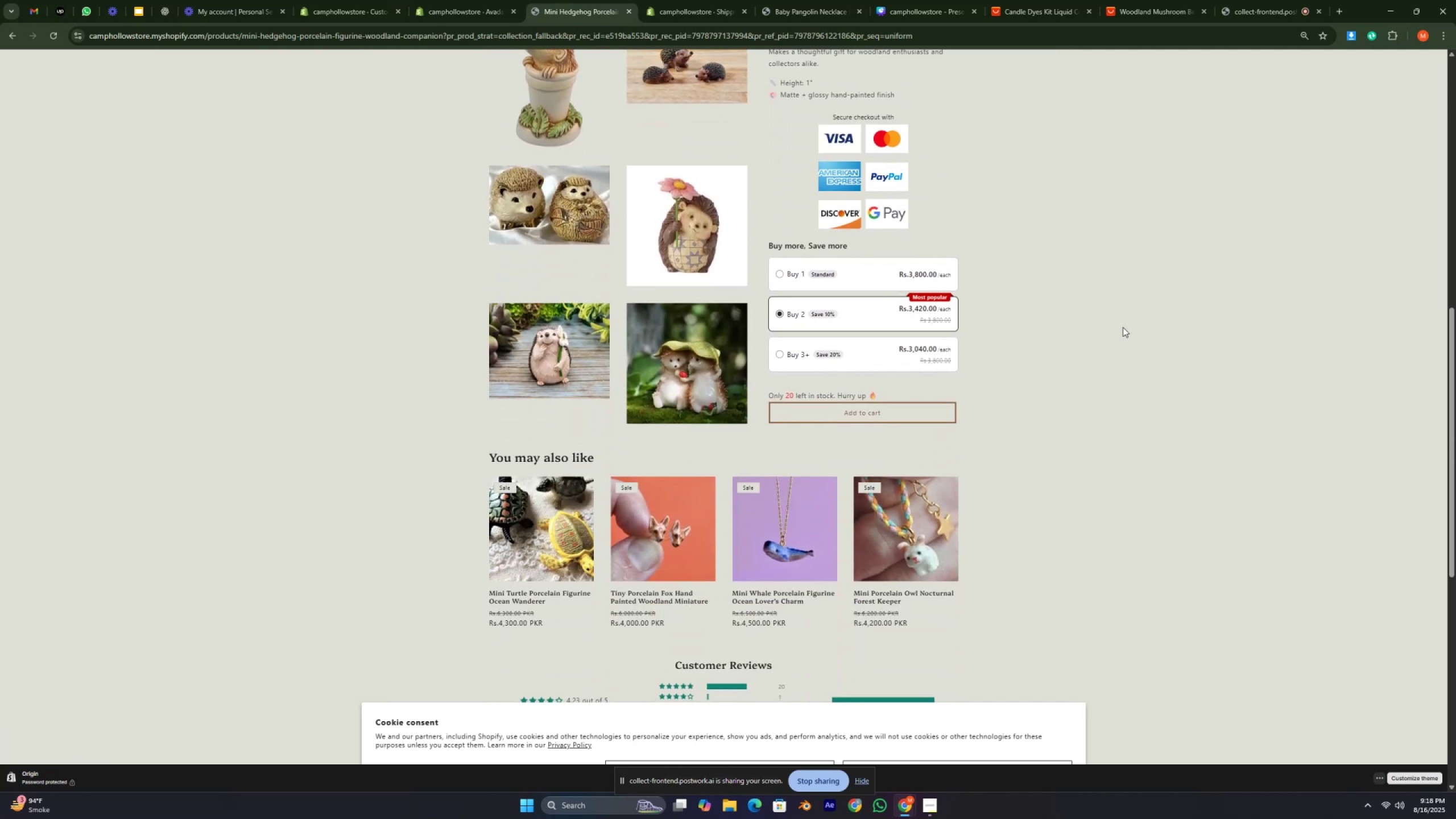 
scroll: coordinate [1141, 294], scroll_direction: down, amount: 7.0
 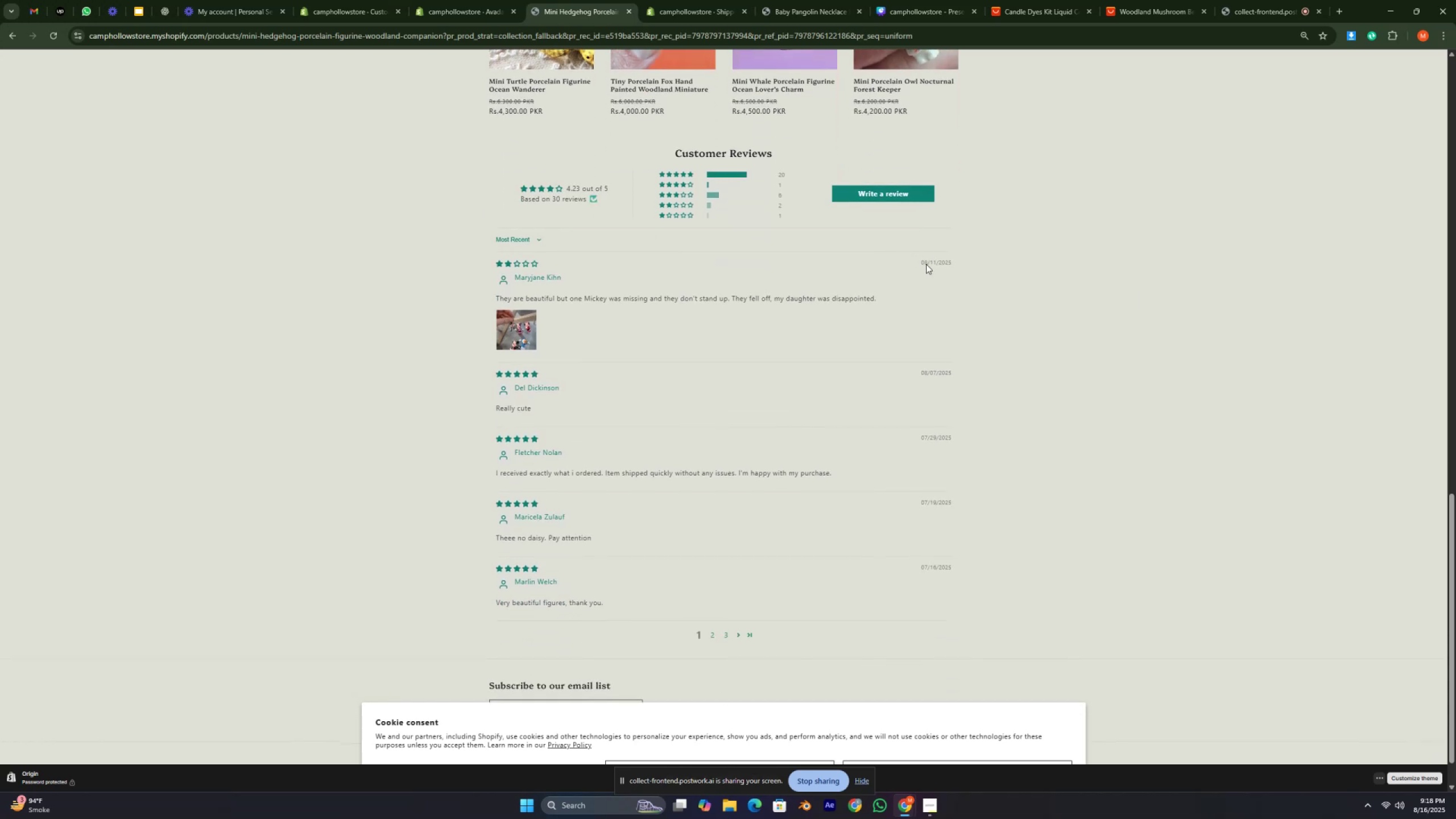 
double_click([926, 264])
 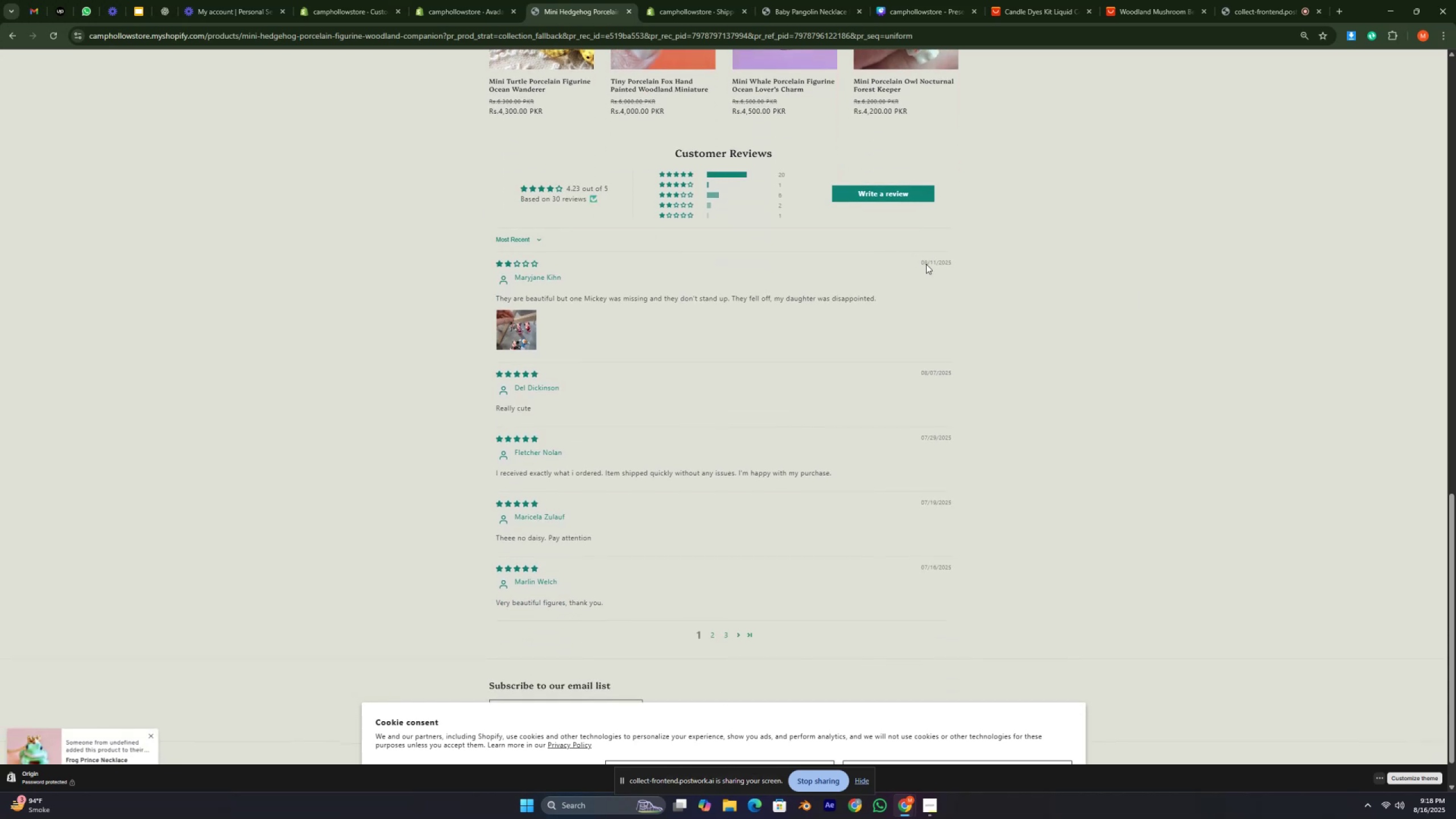 
triple_click([926, 264])
 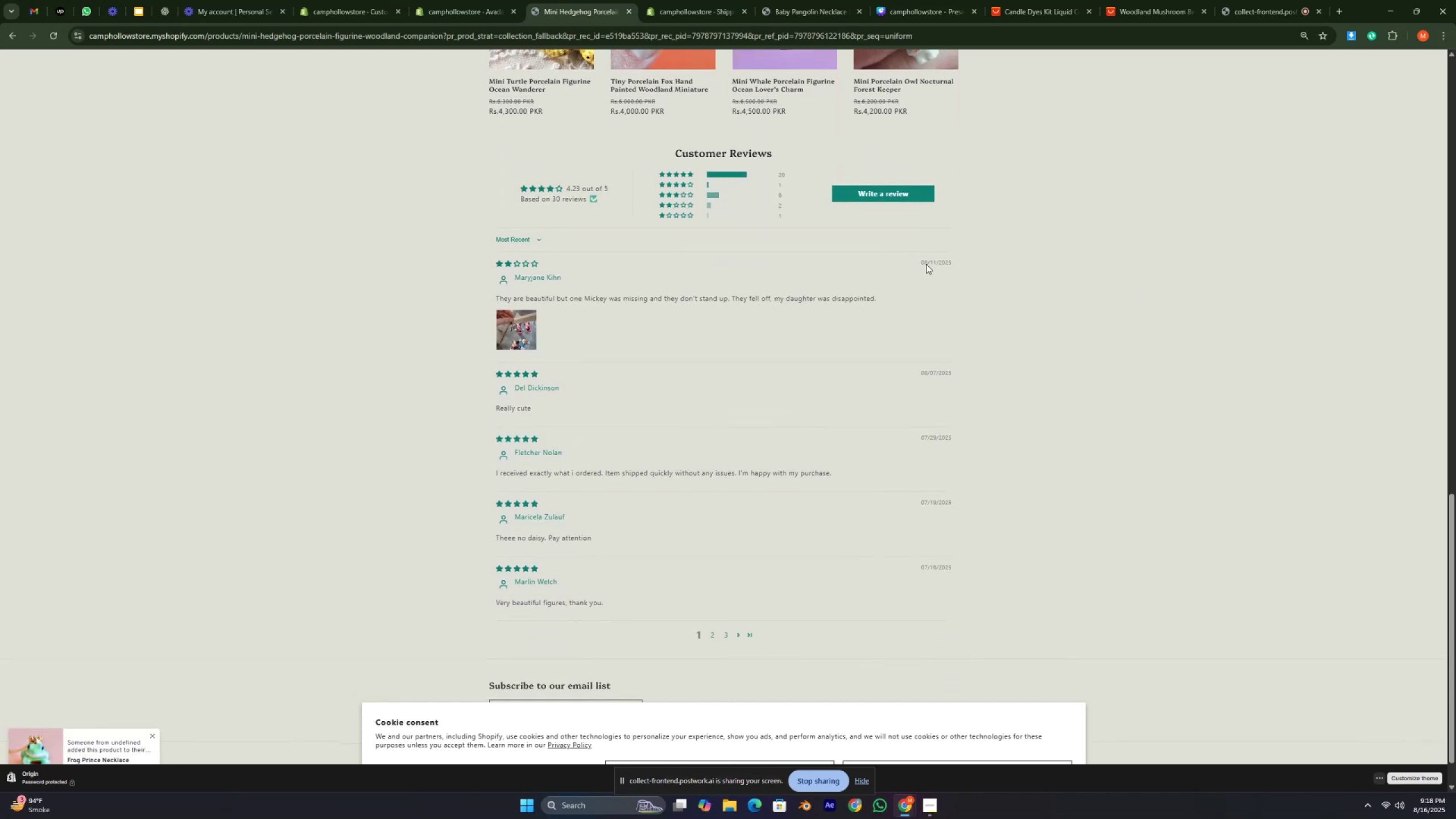 
triple_click([926, 264])
 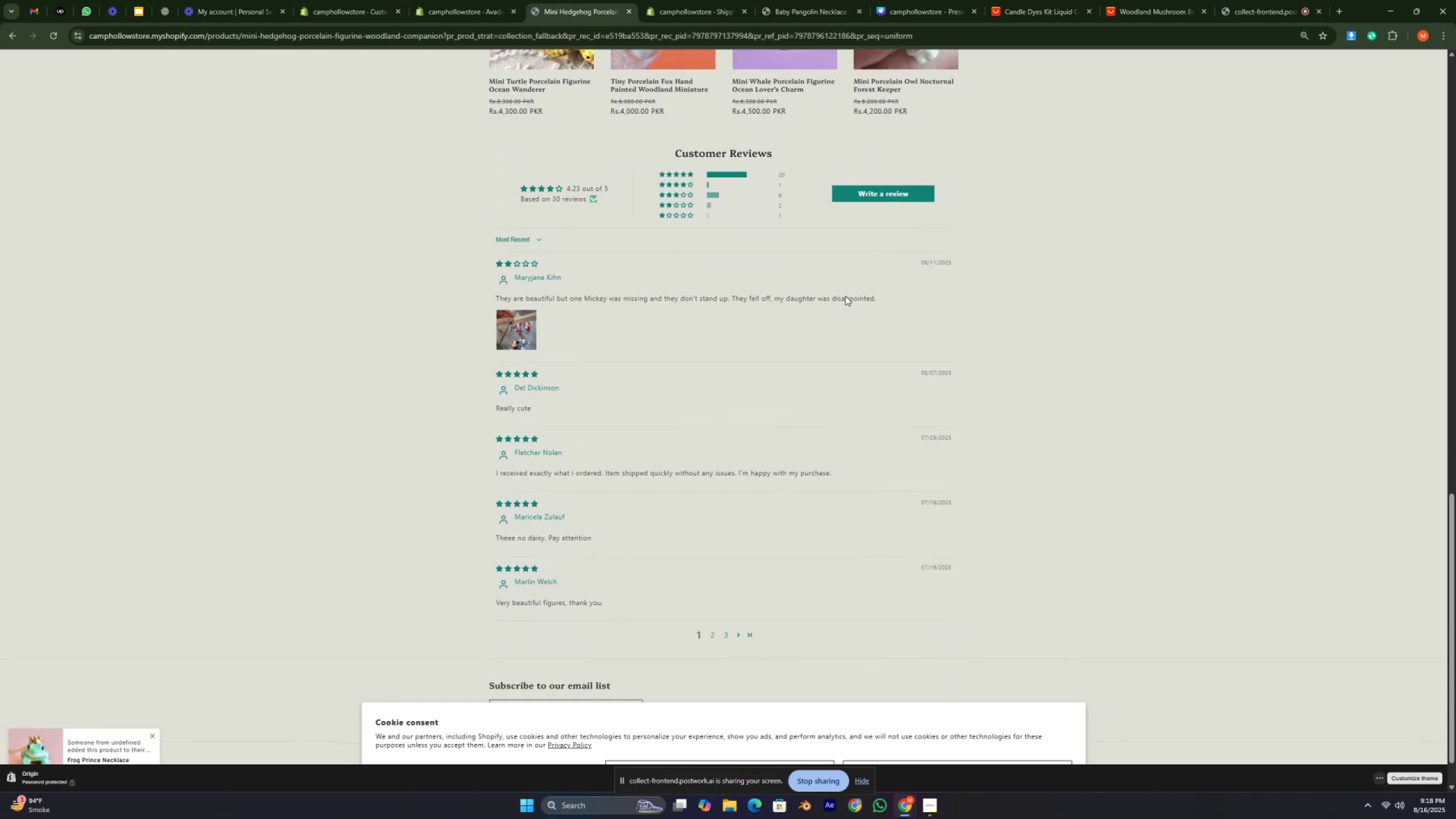 
double_click([845, 296])
 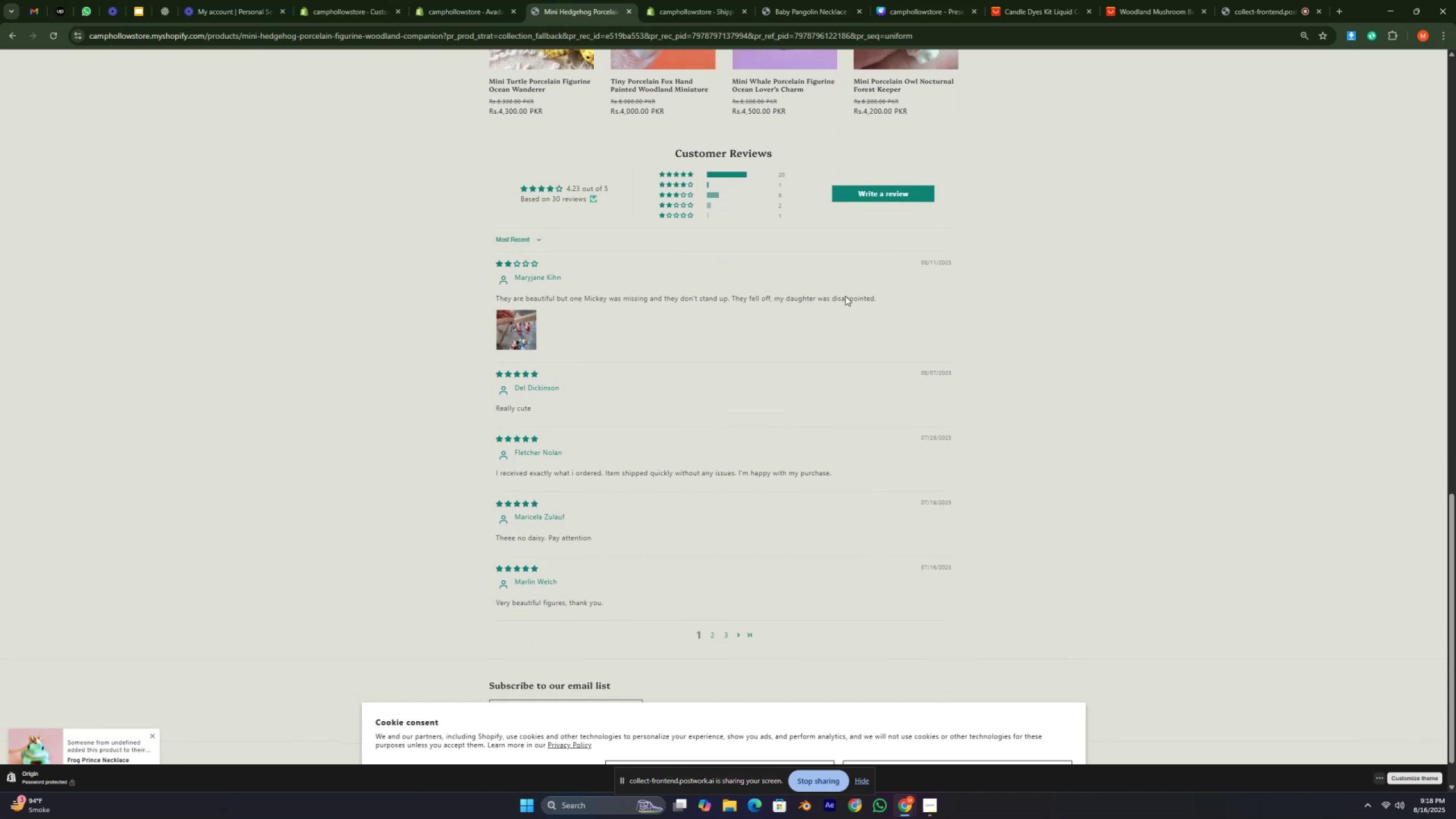 
triple_click([845, 296])
 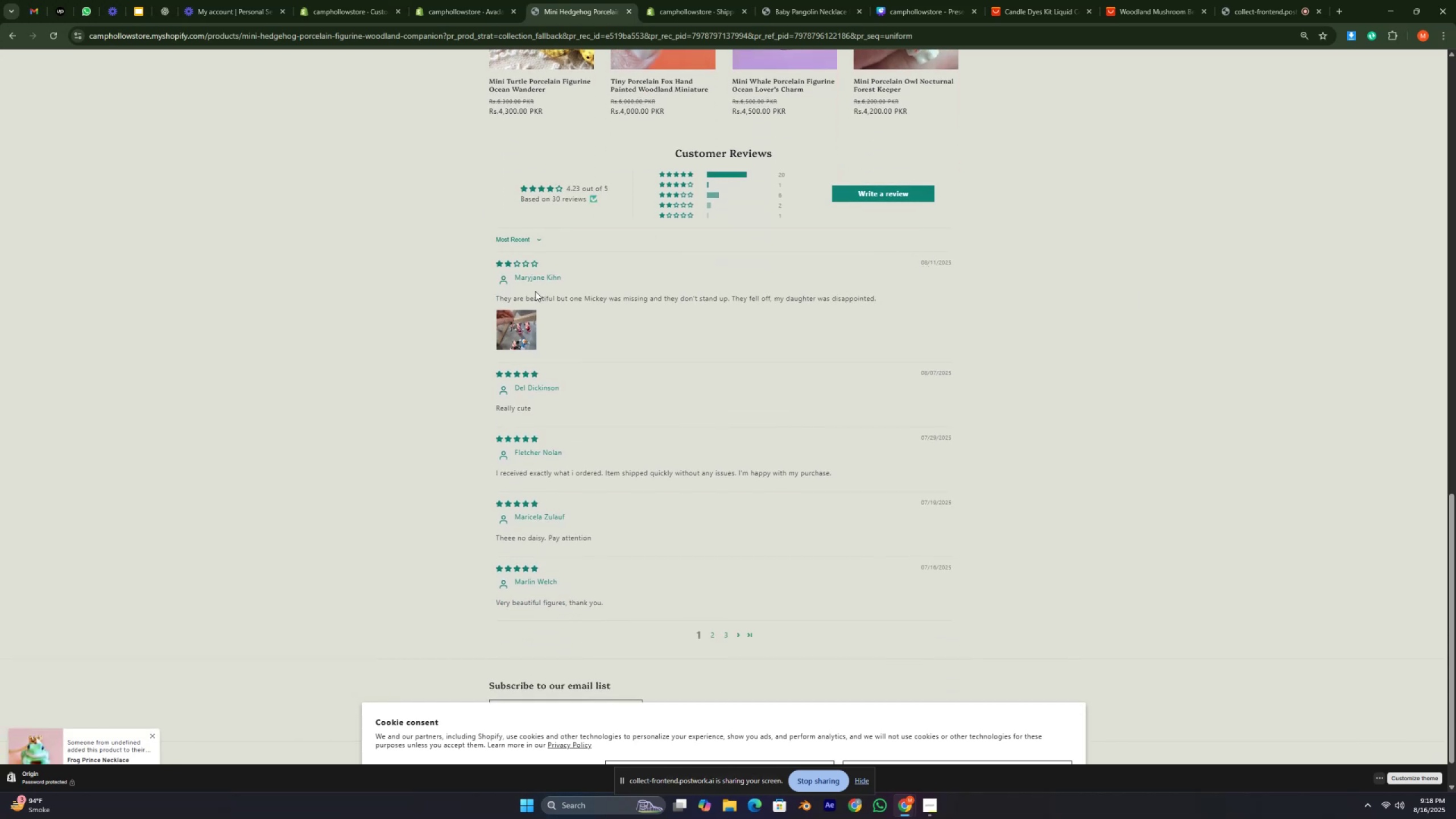 
left_click([452, 289])
 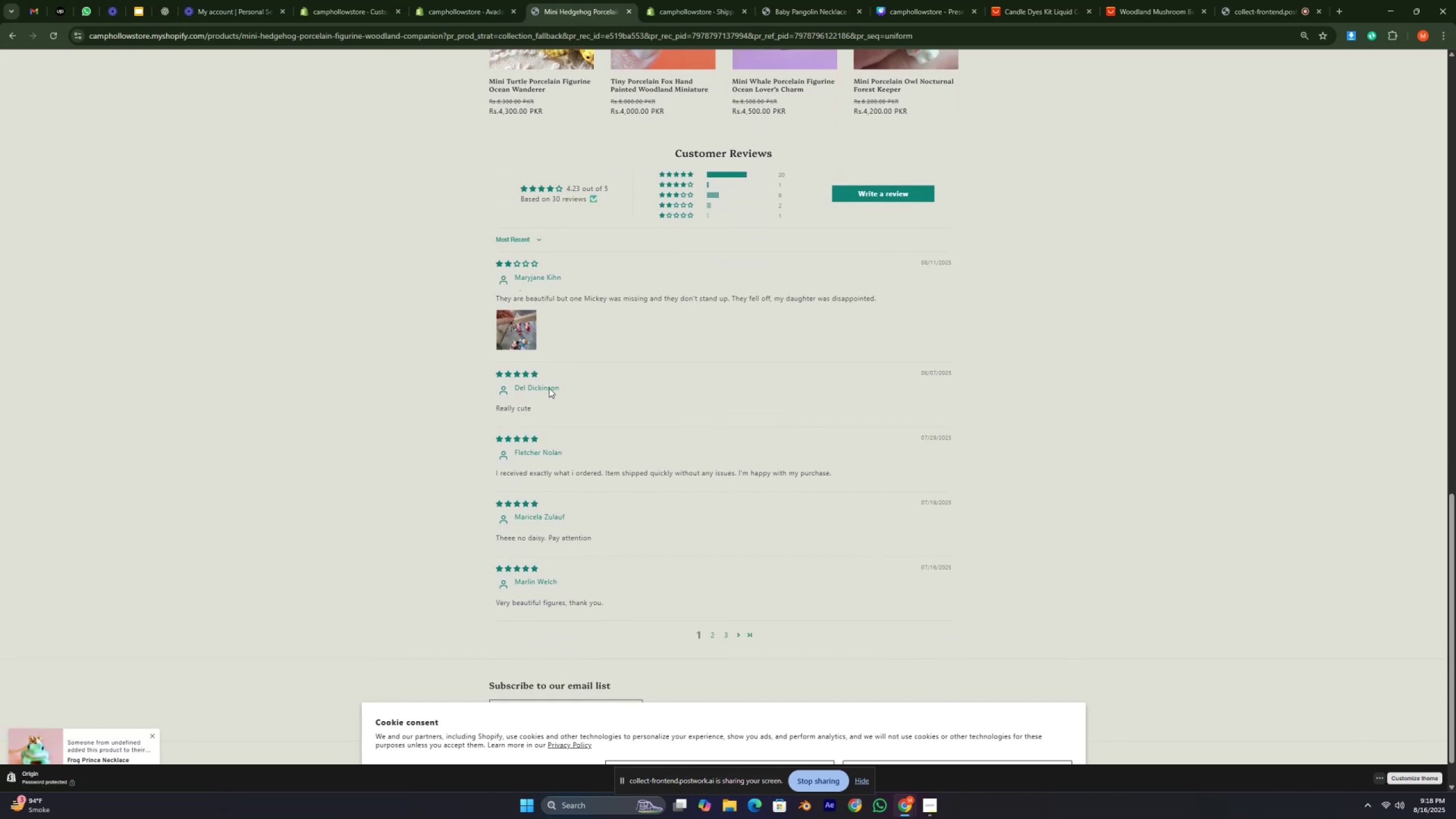 
double_click([549, 388])
 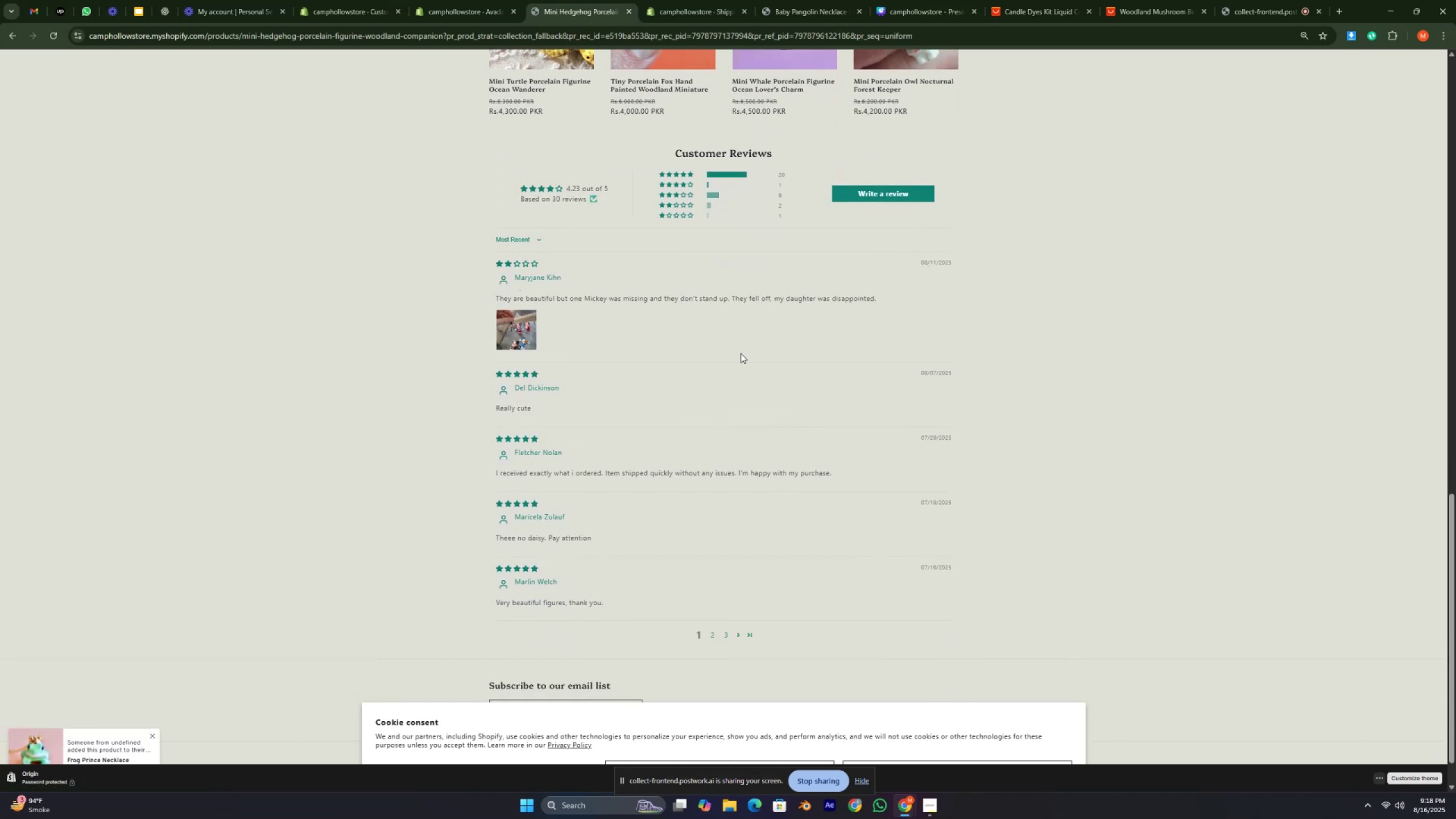 
scroll: coordinate [763, 349], scroll_direction: down, amount: 5.0
 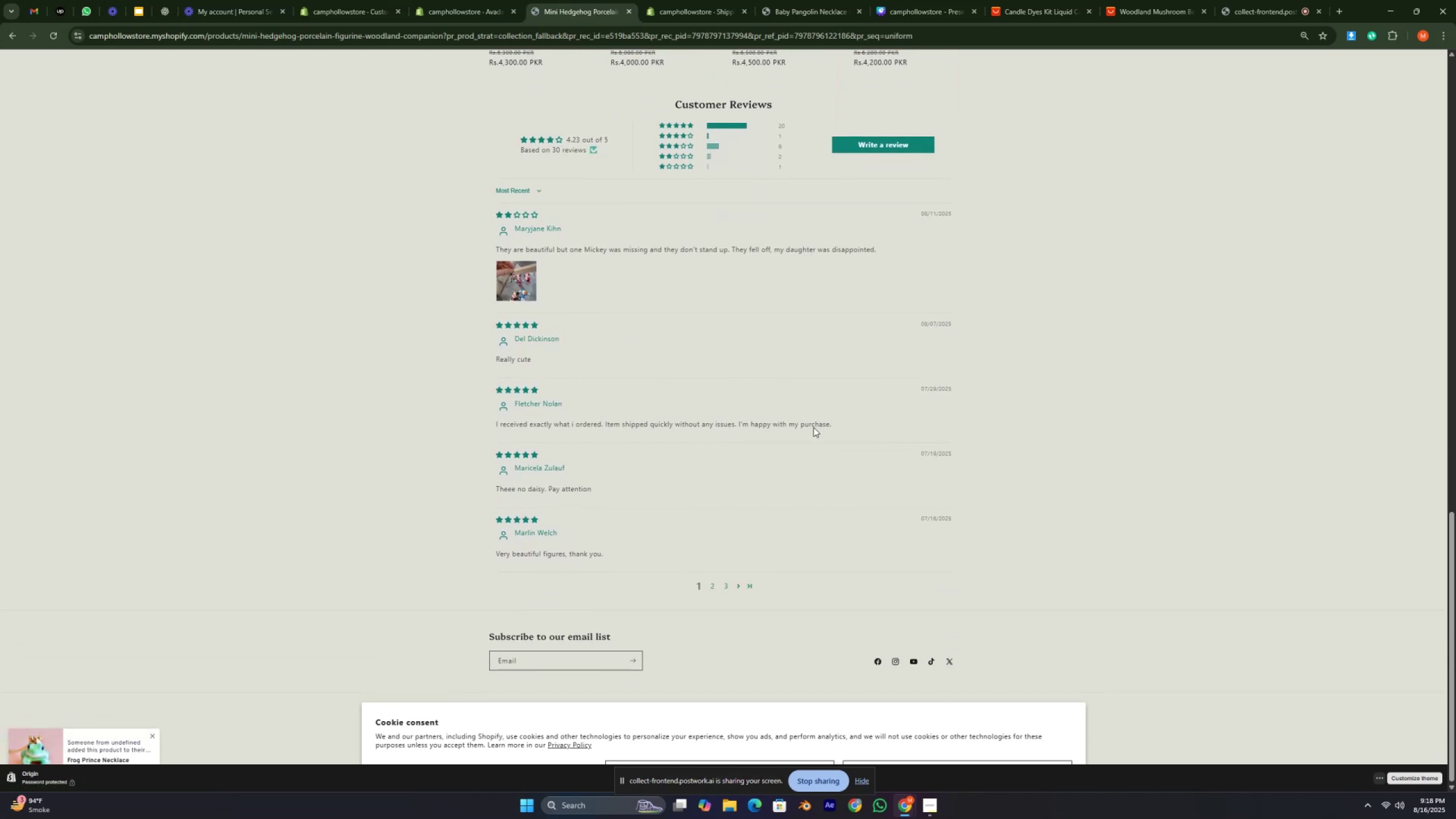 
double_click([823, 427])
 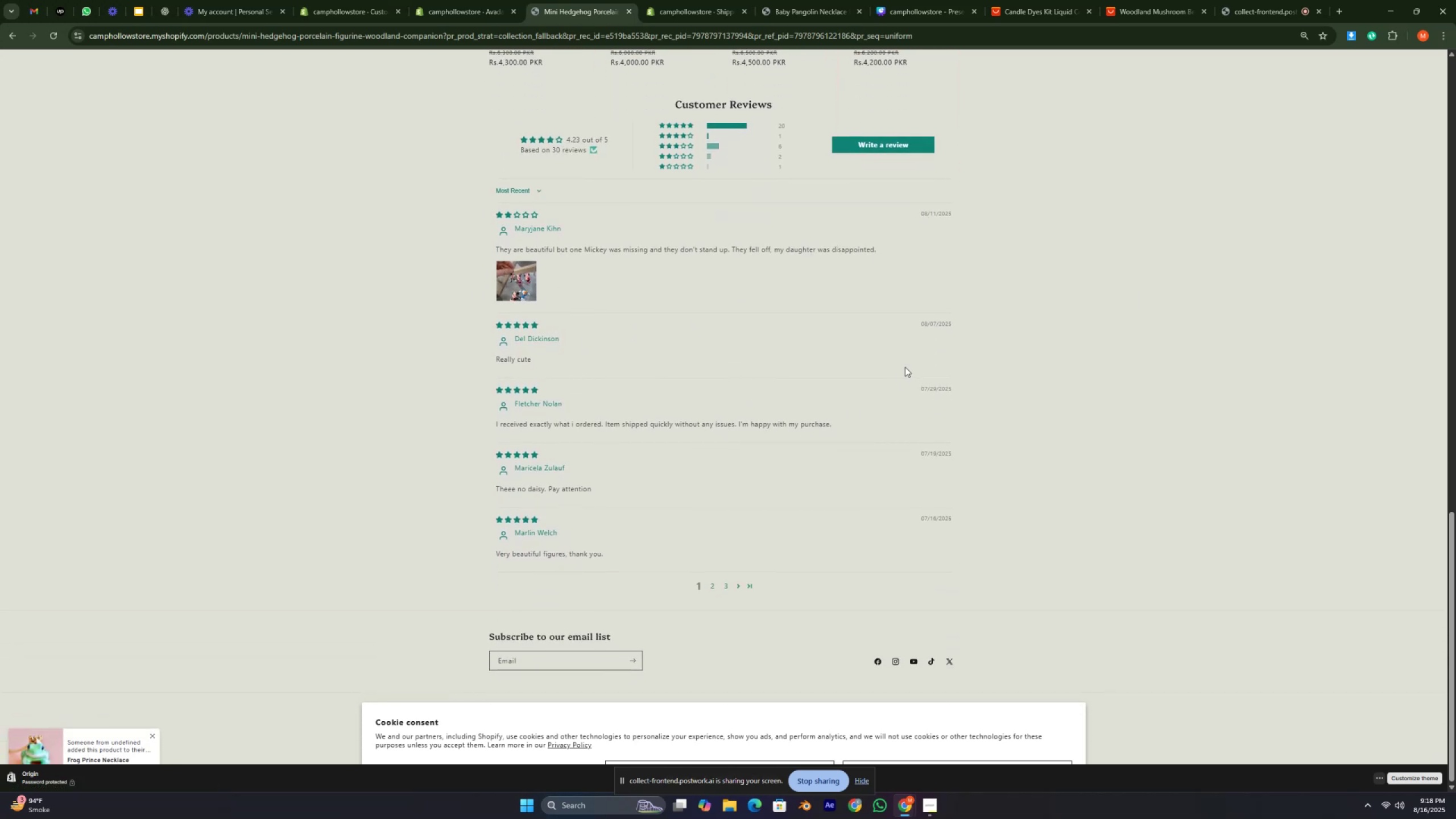 
triple_click([905, 367])
 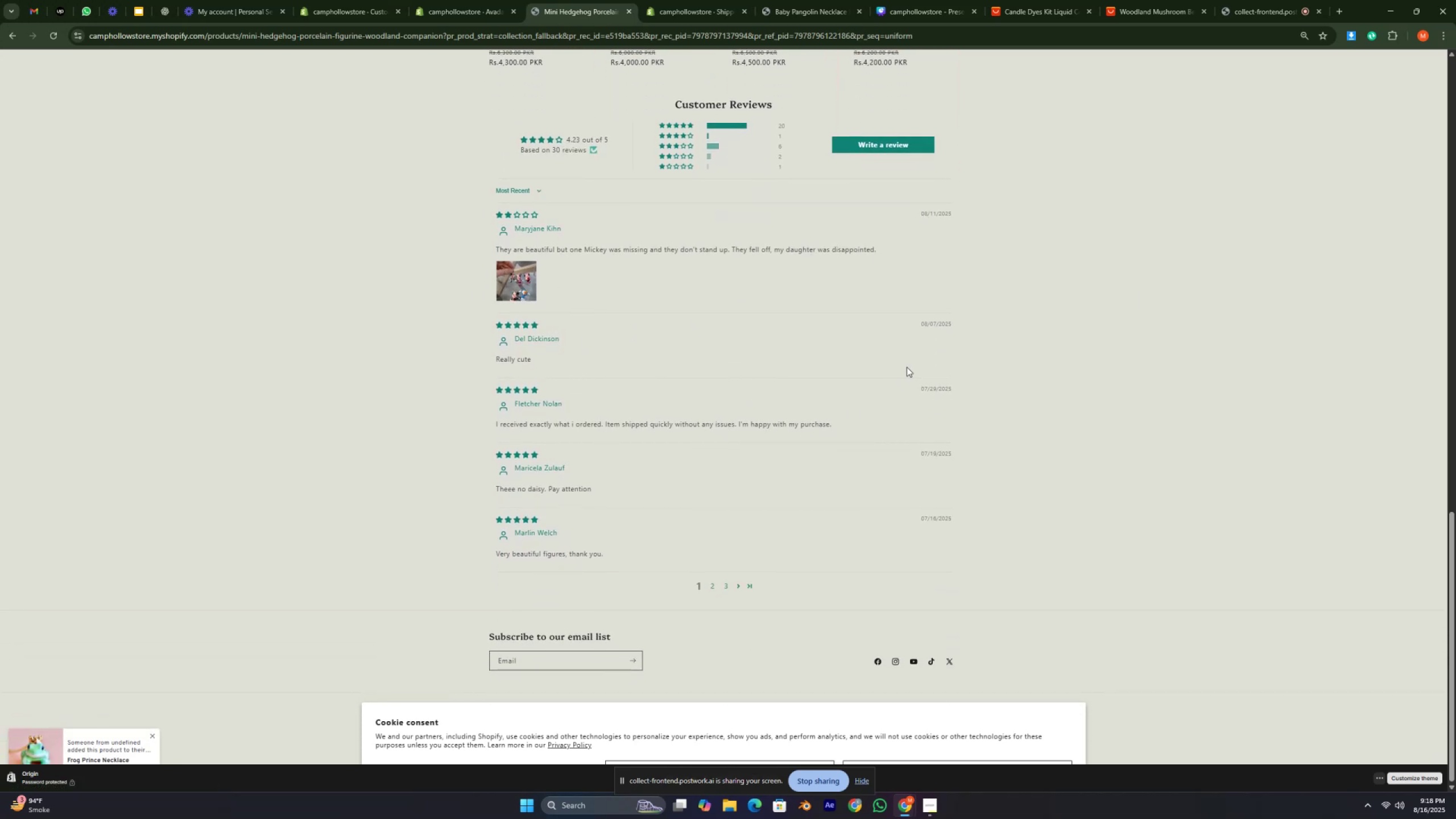 
type(hjhjhjhjhjhjhjhjhjhjhjhjhjhjhjhjhjhjh)
 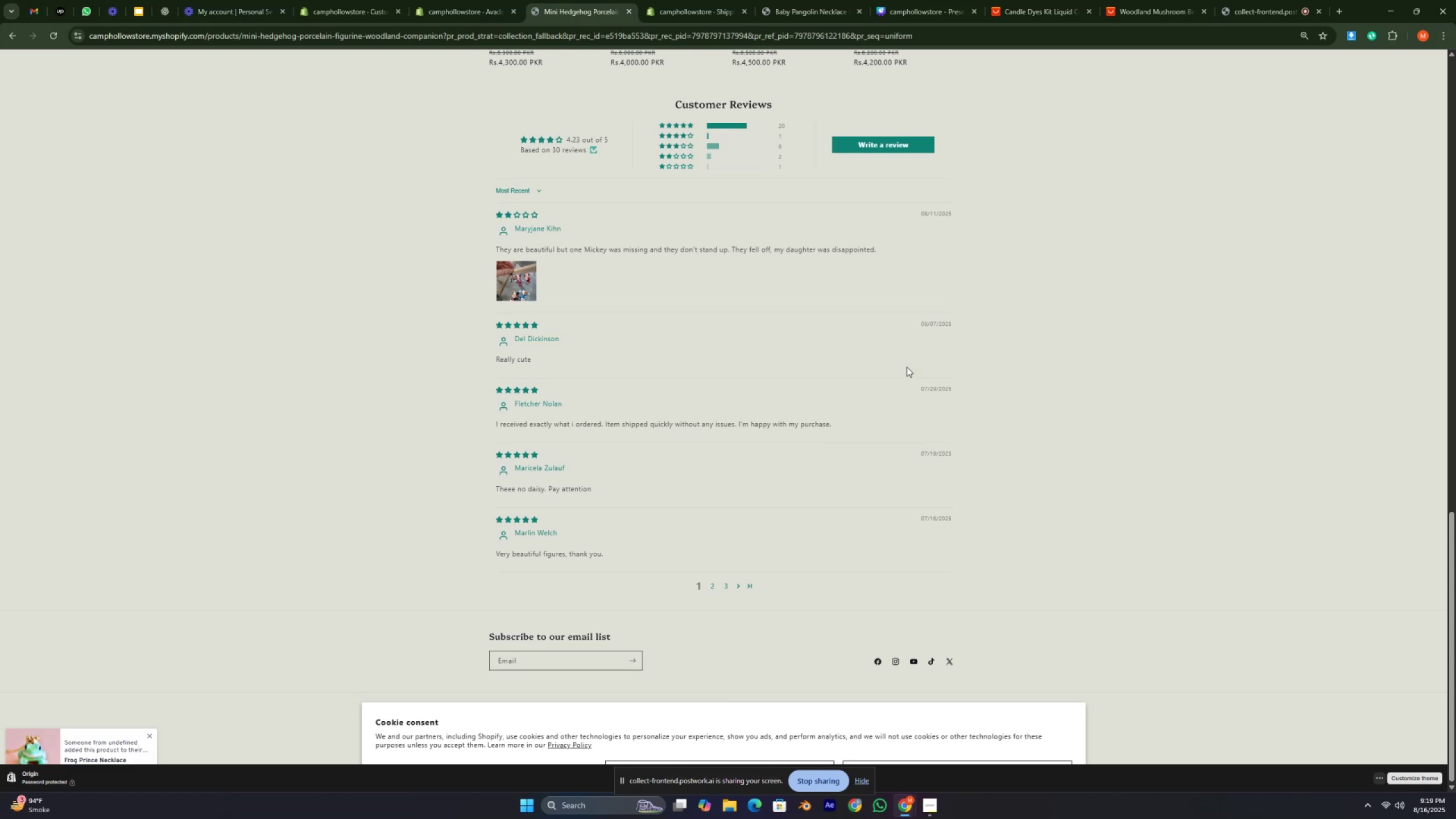 
wait(17.71)
 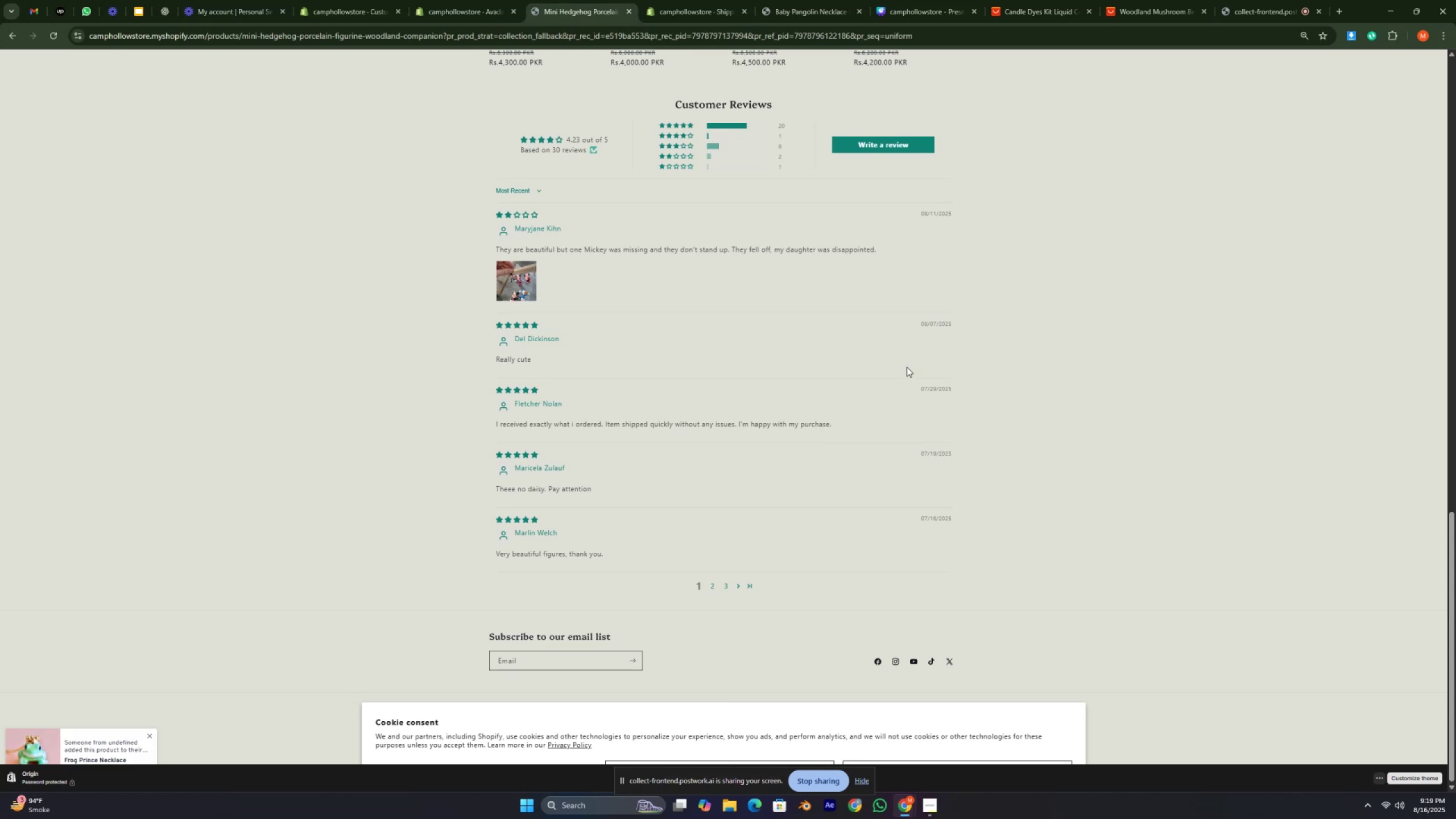 
key(L)
 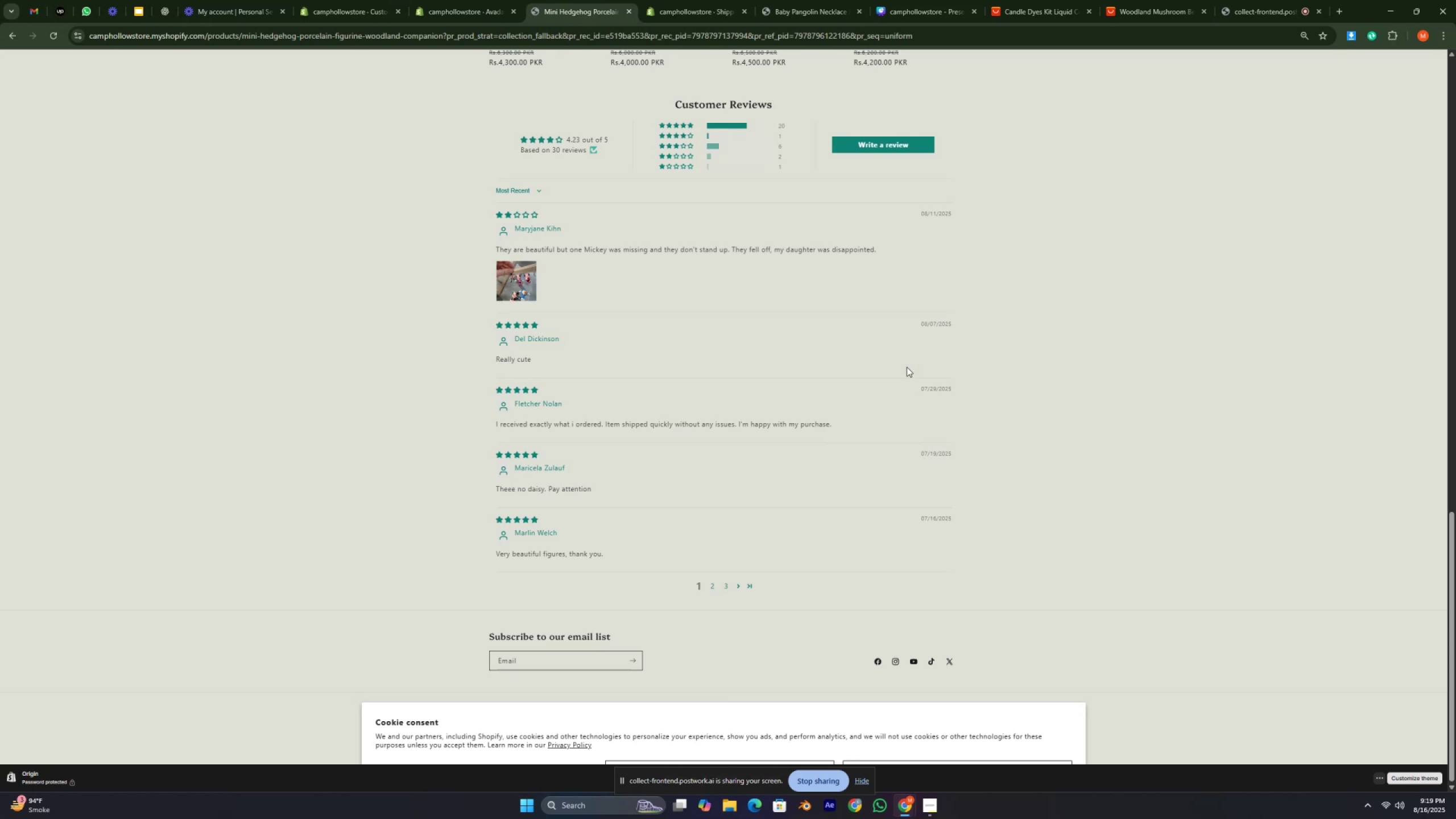 
key(Semicolon)
 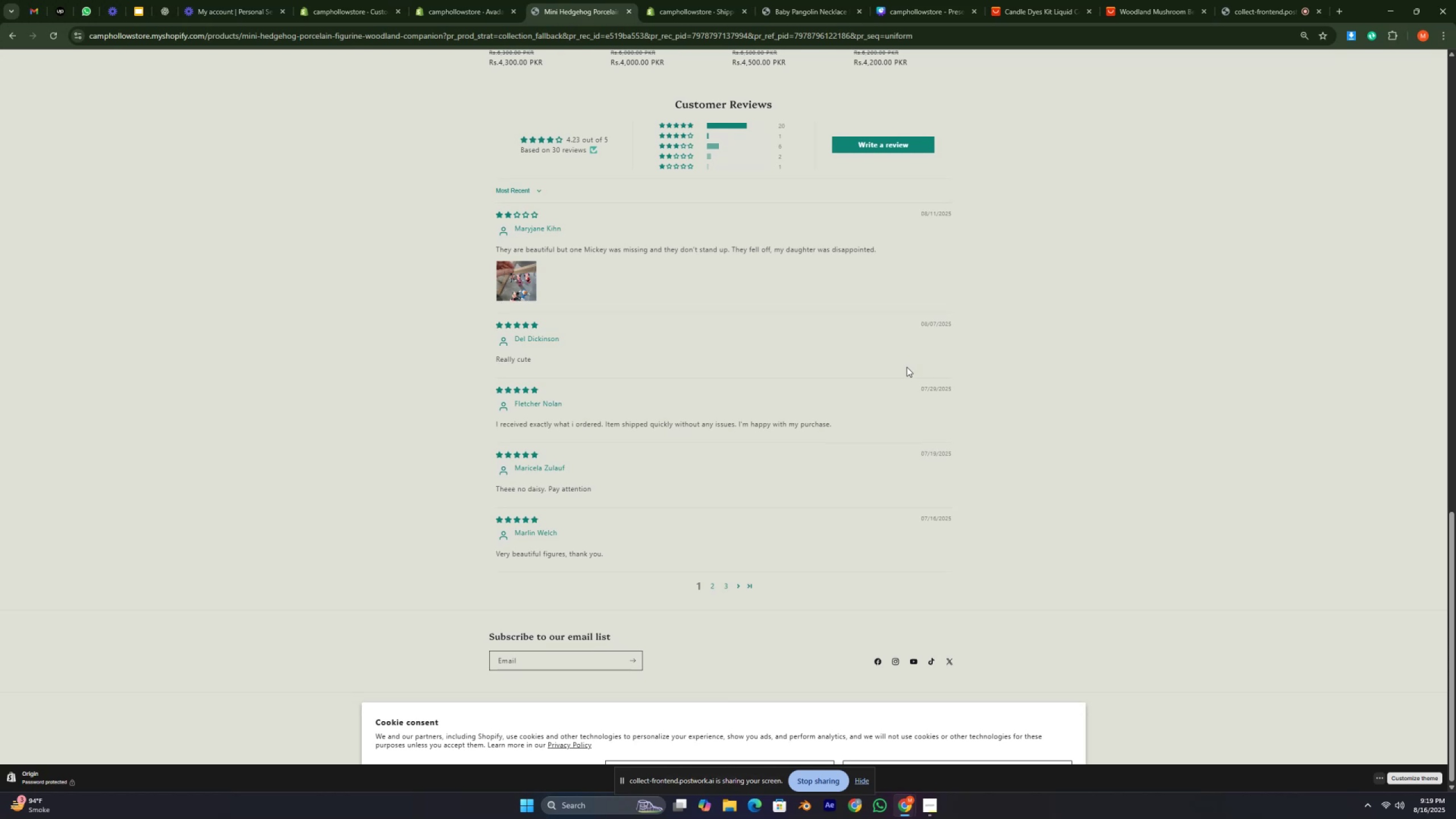 
key(L)
 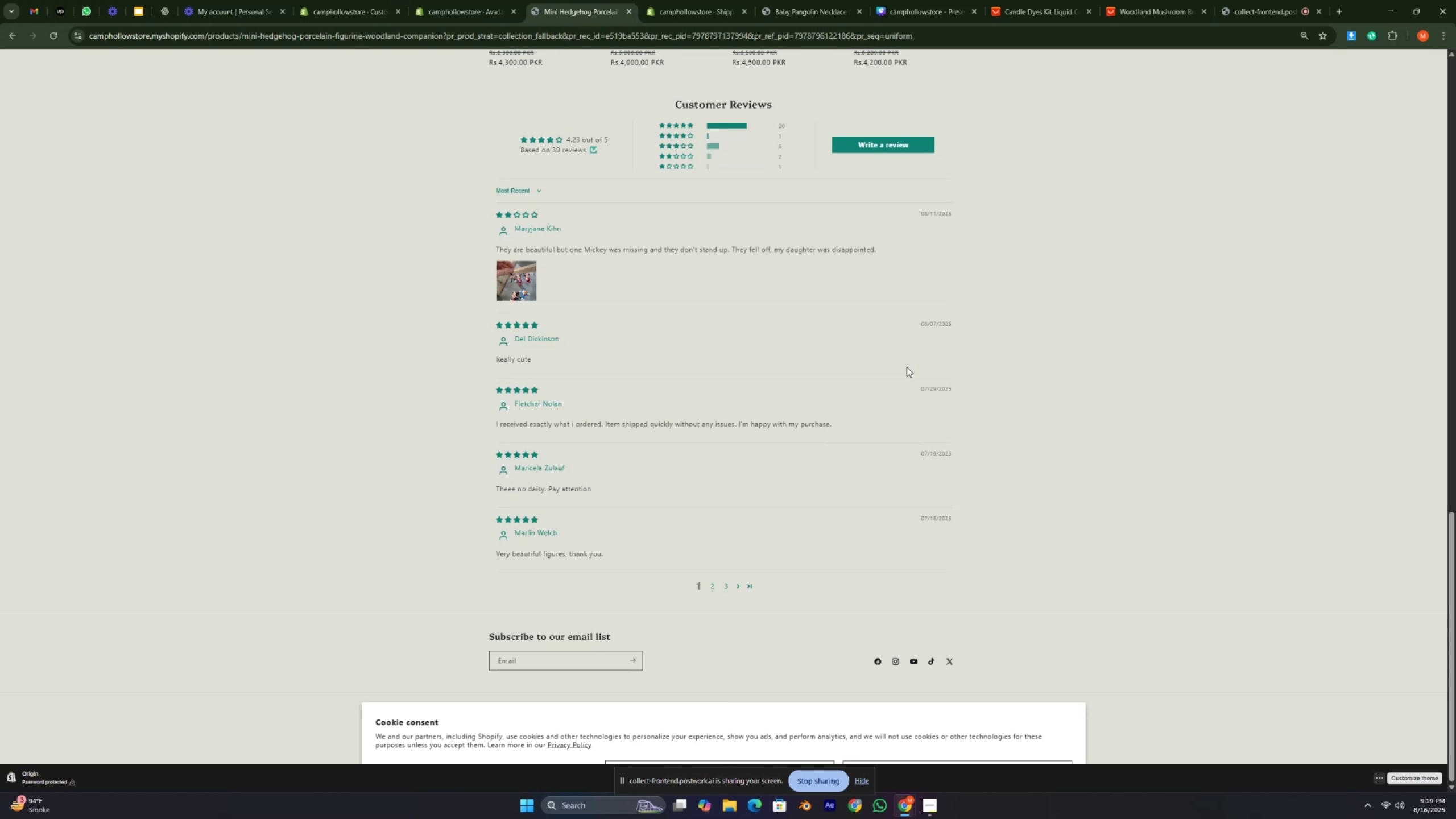 
key(Semicolon)
 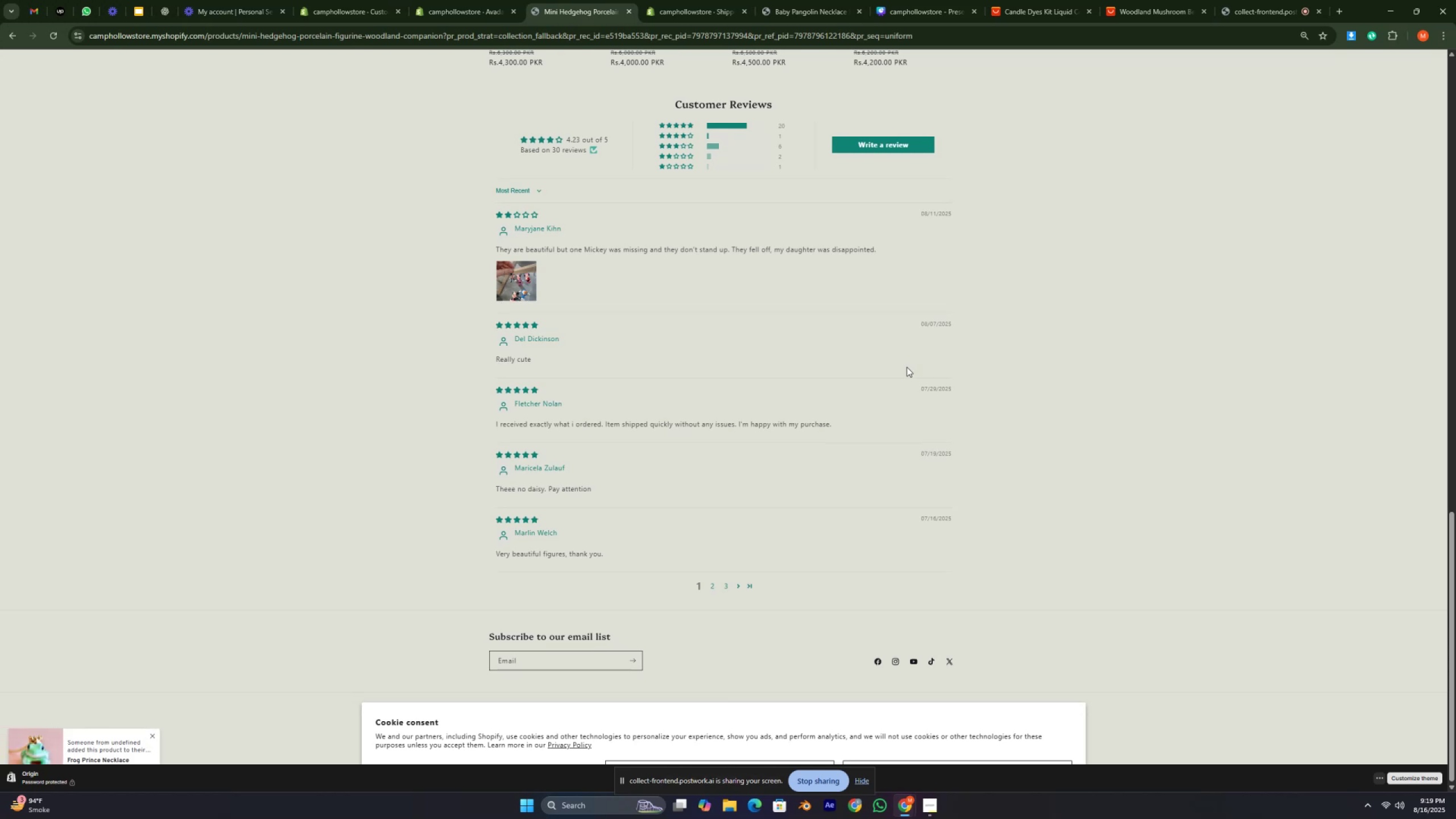 
key(Semicolon)
 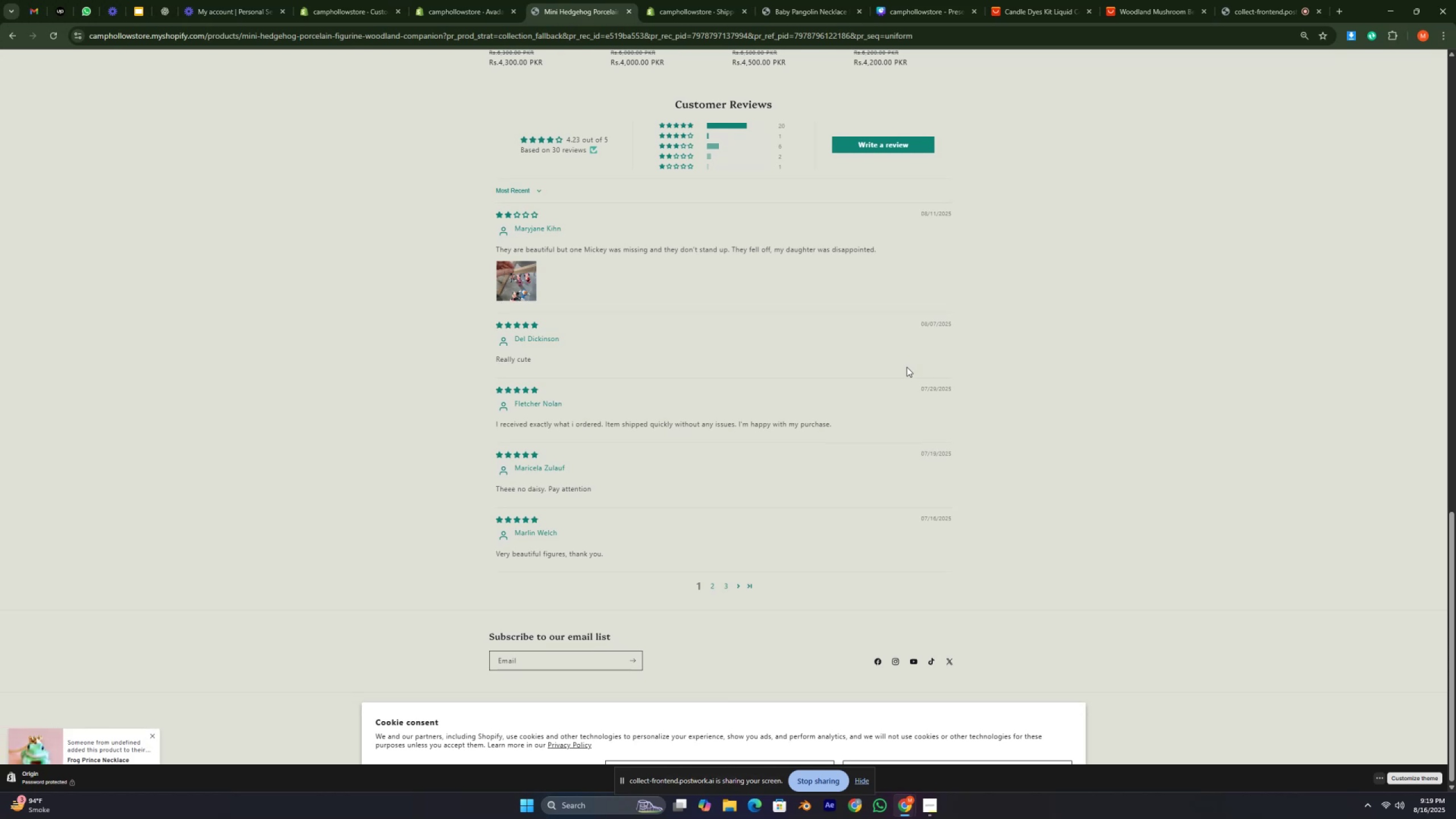 
key(L)
 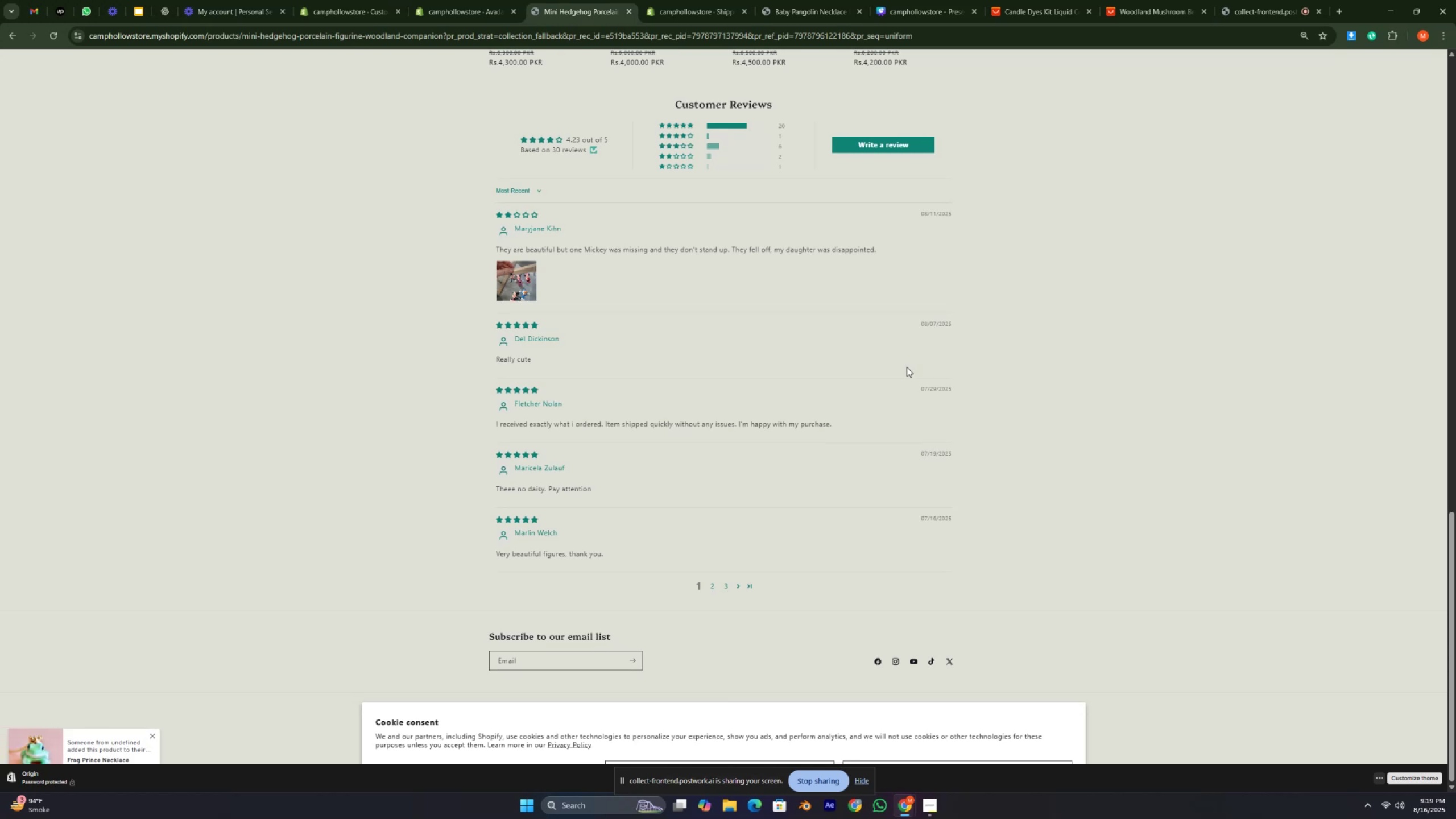 
key(Semicolon)
 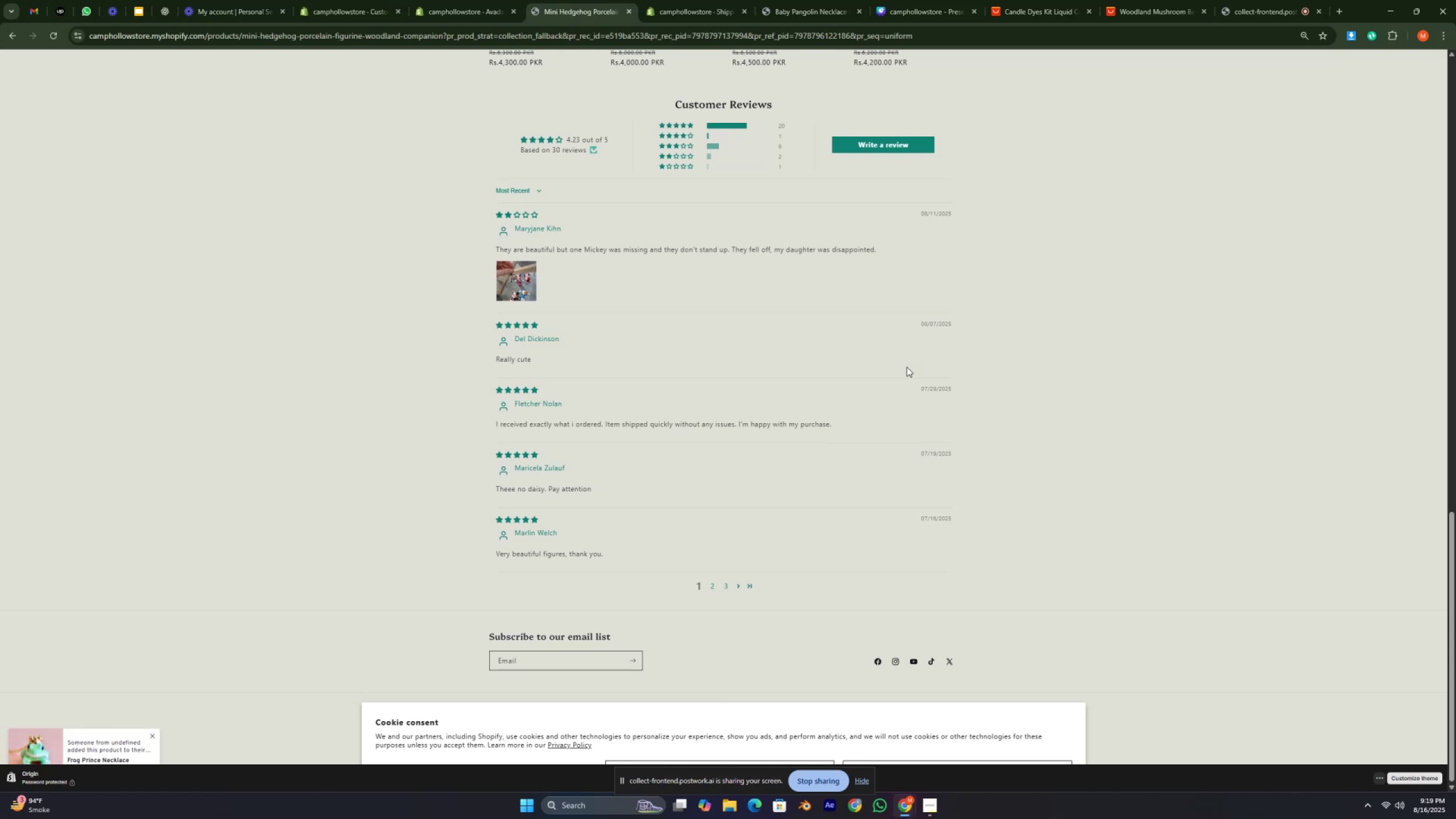 
hold_key(key=Semicolon, duration=0.44)
 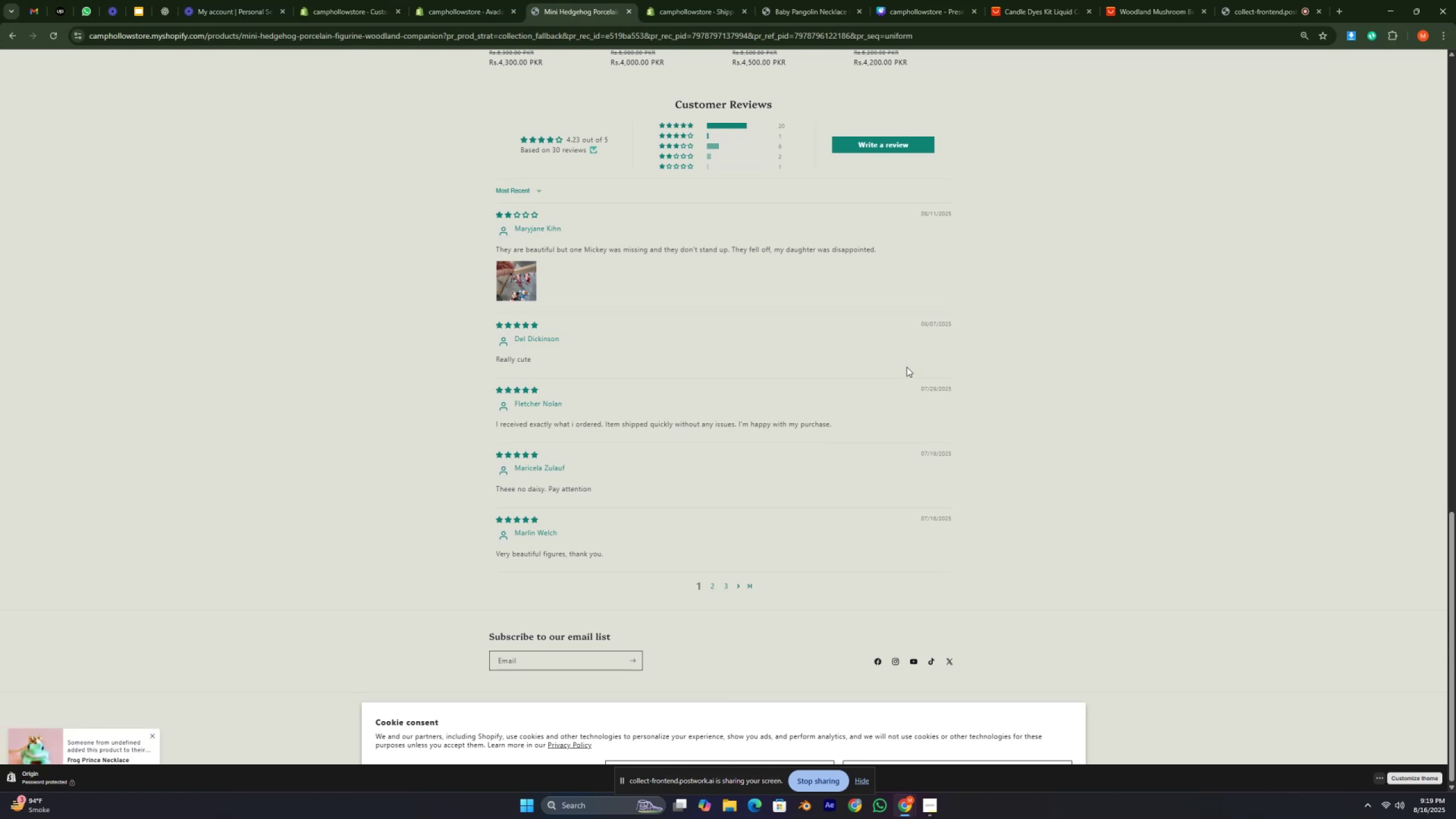 
key(L)
 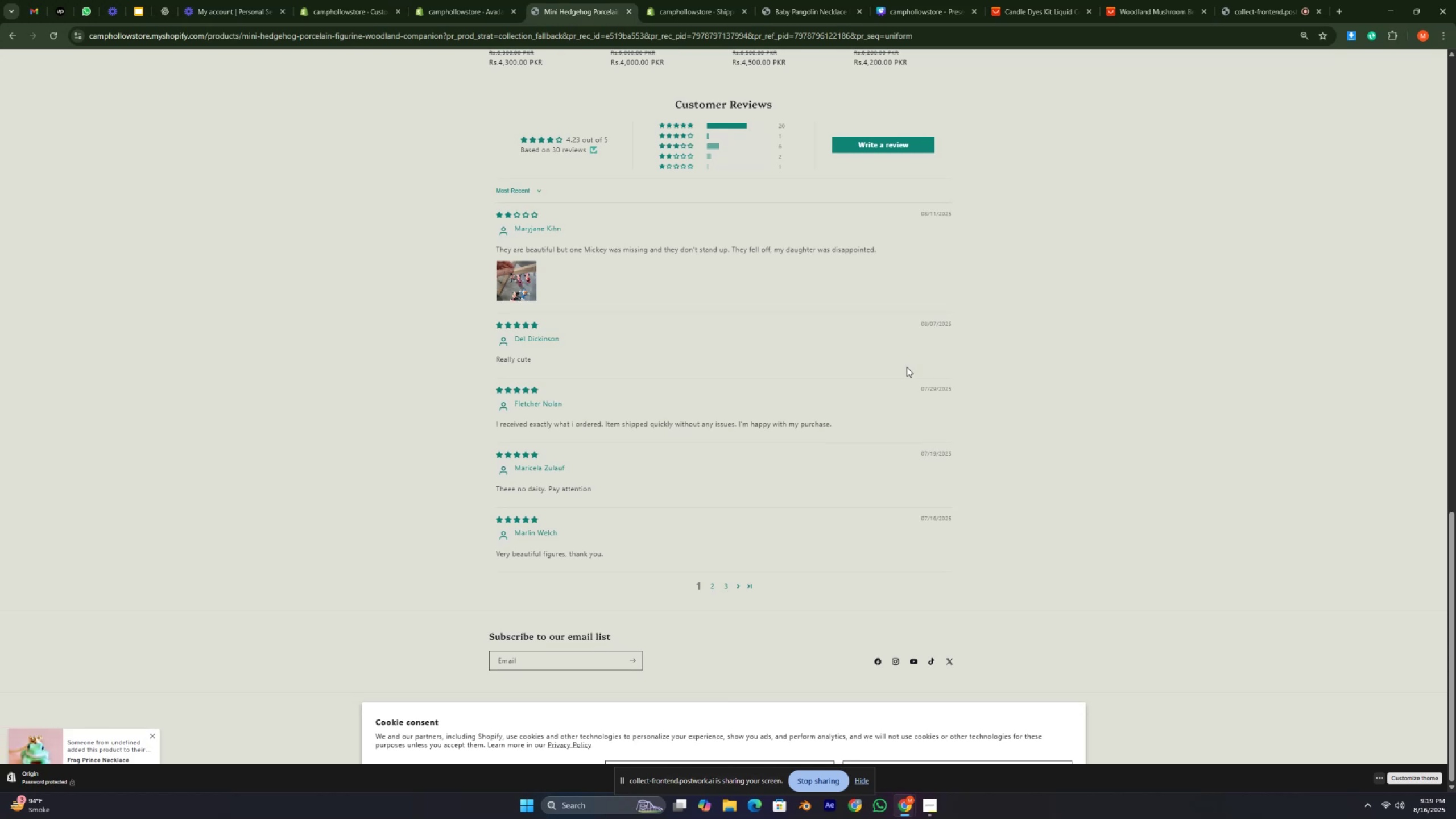 
key(Semicolon)
 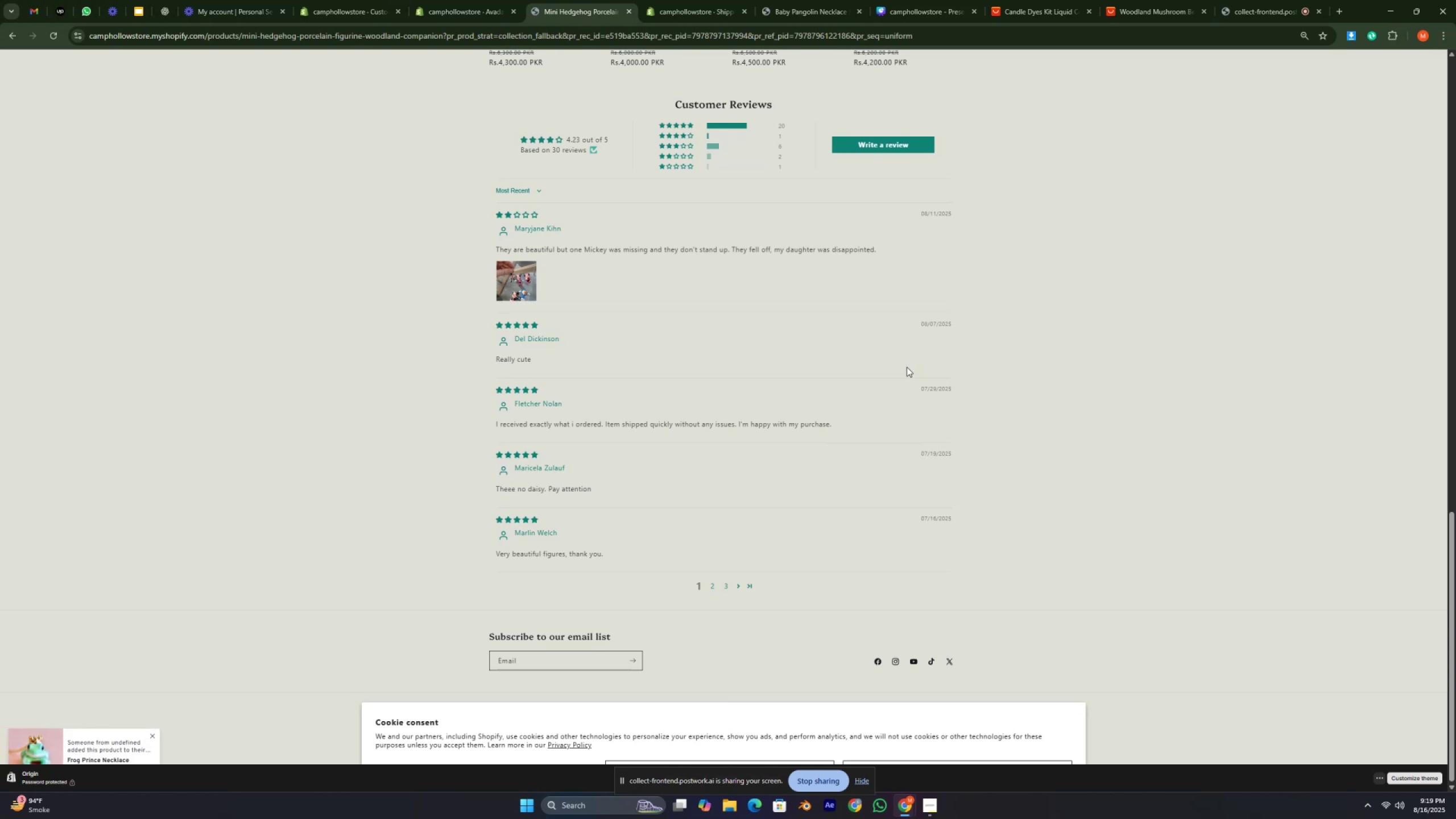 
key(L)
 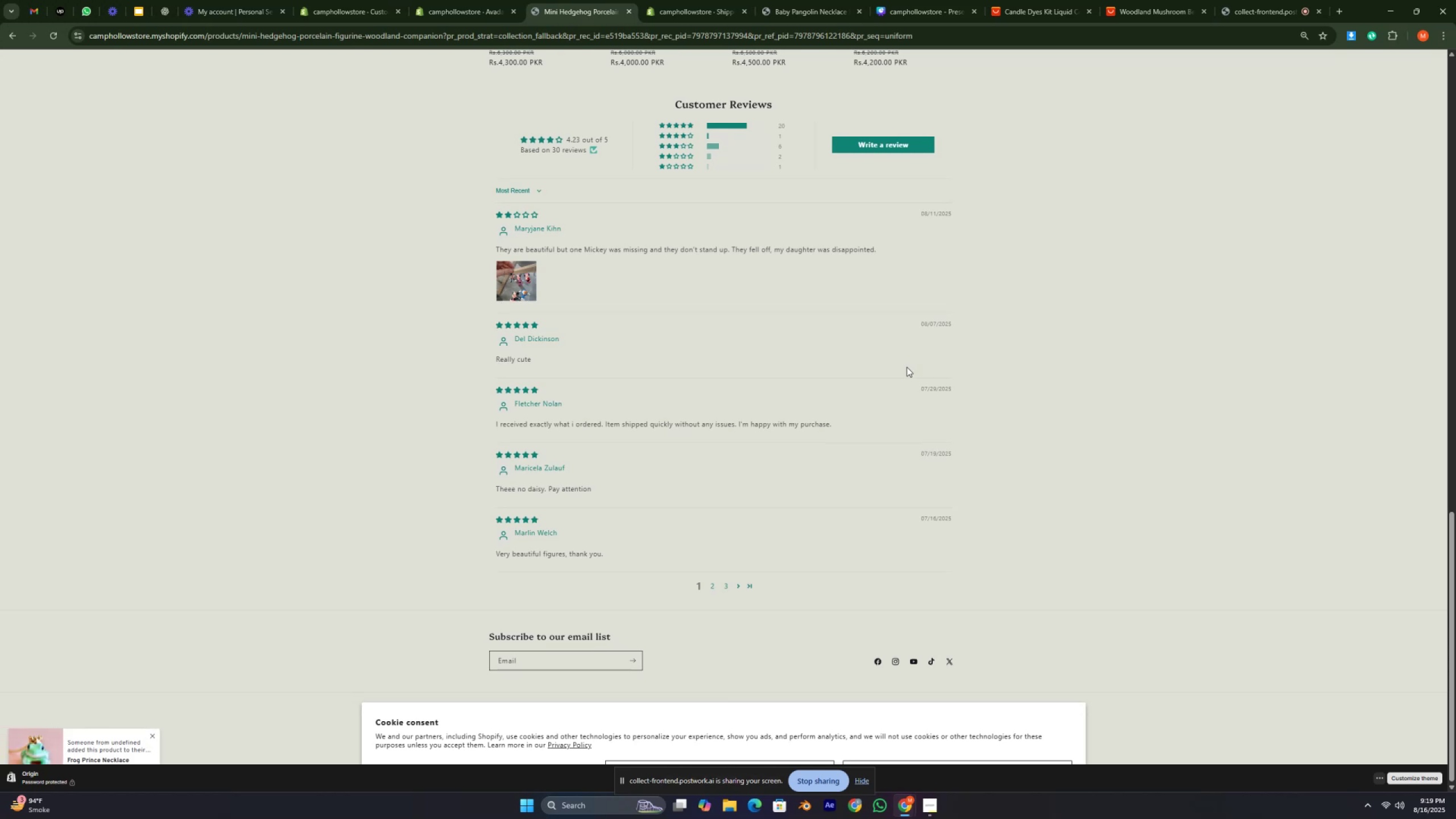 
key(Semicolon)
 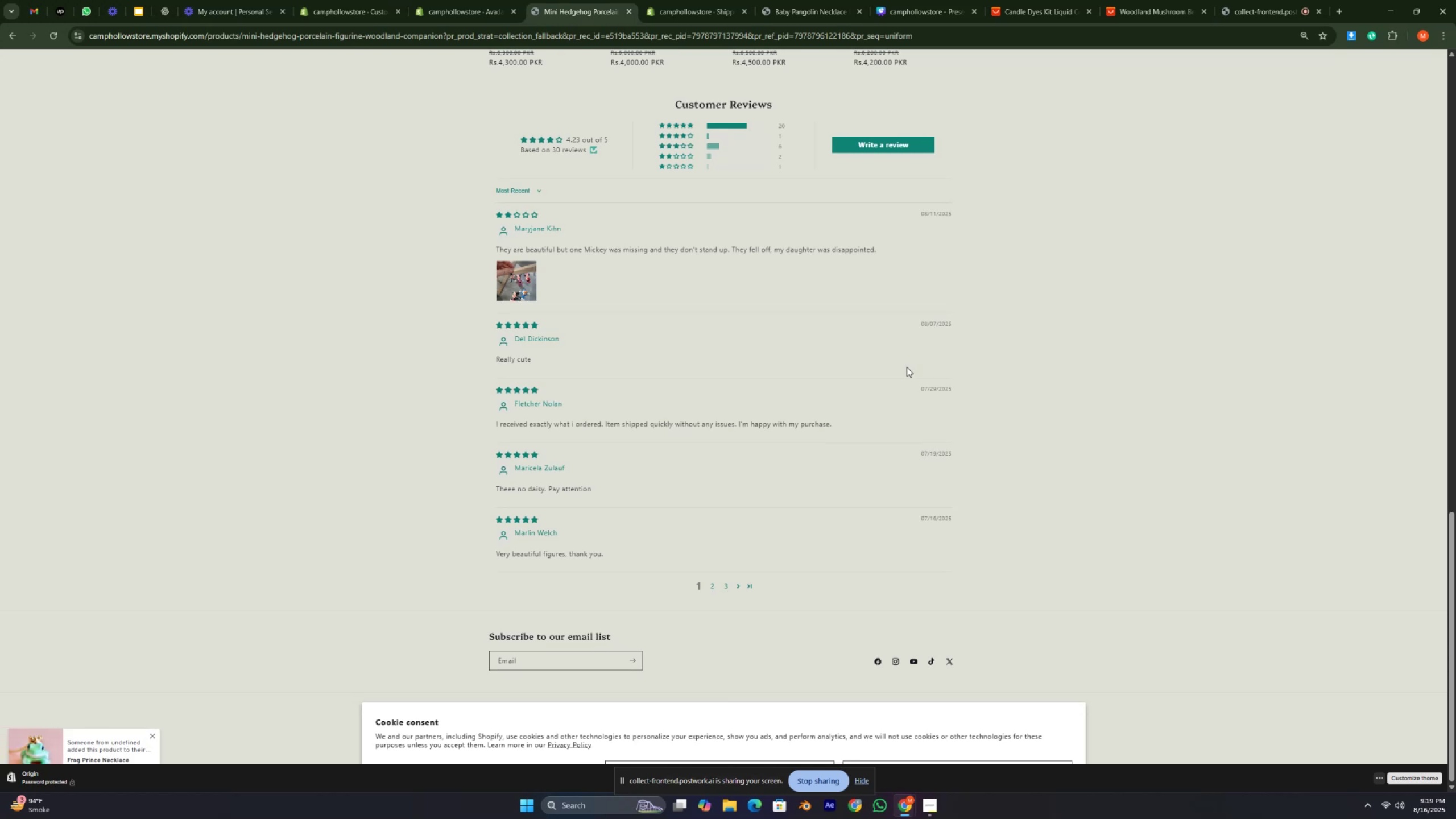 
key(L)
 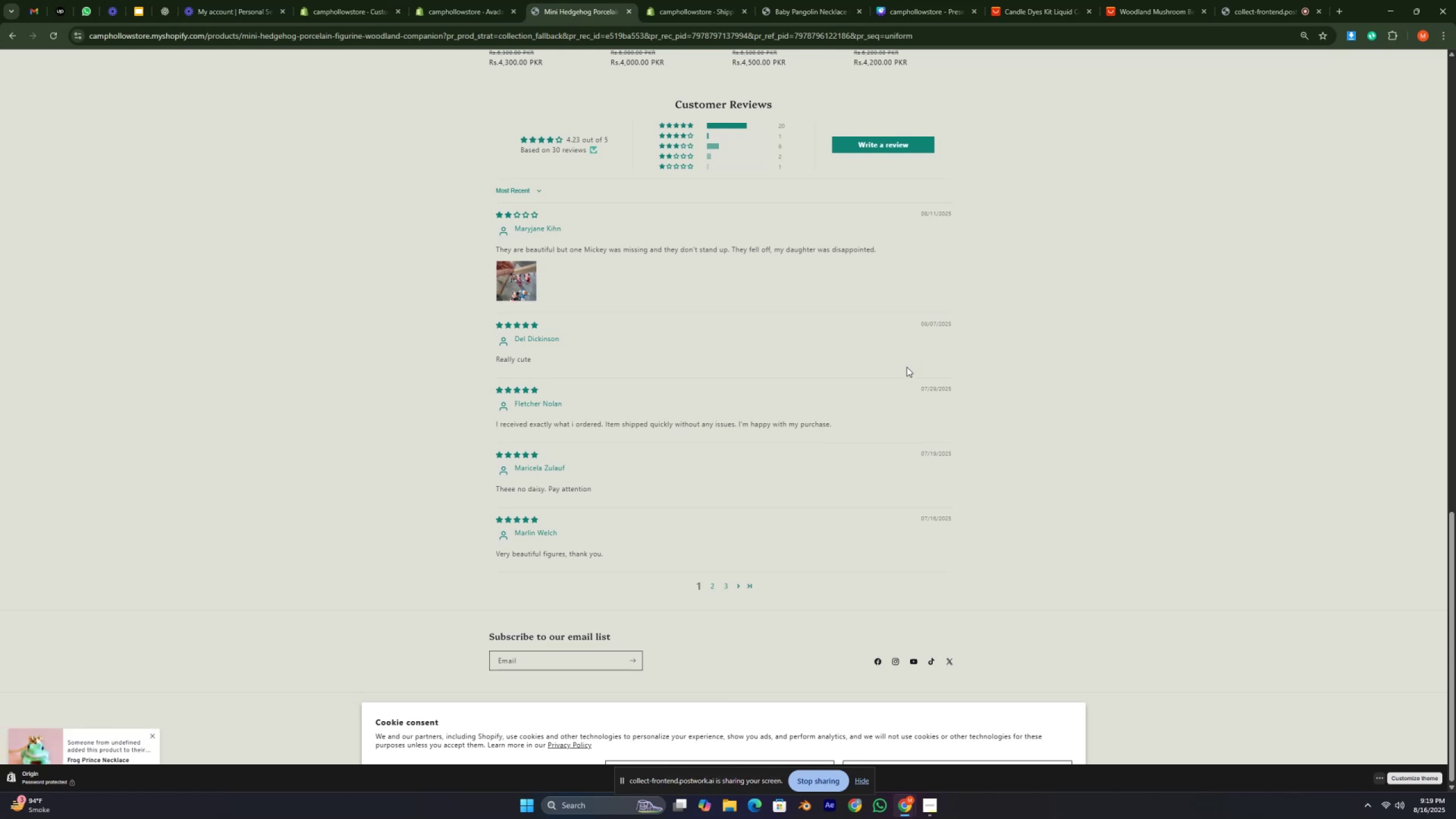 
key(Semicolon)
 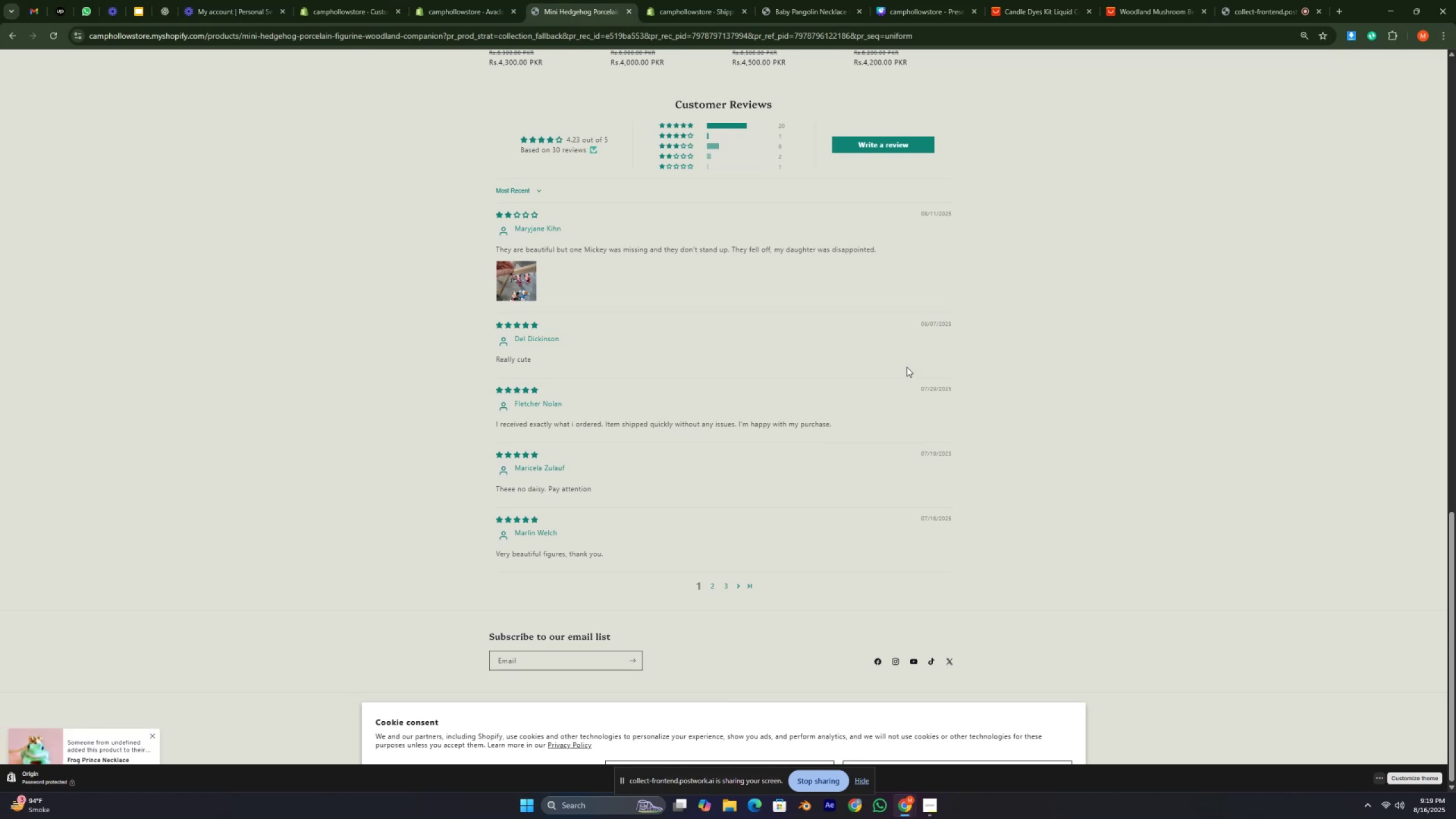 
key(L)
 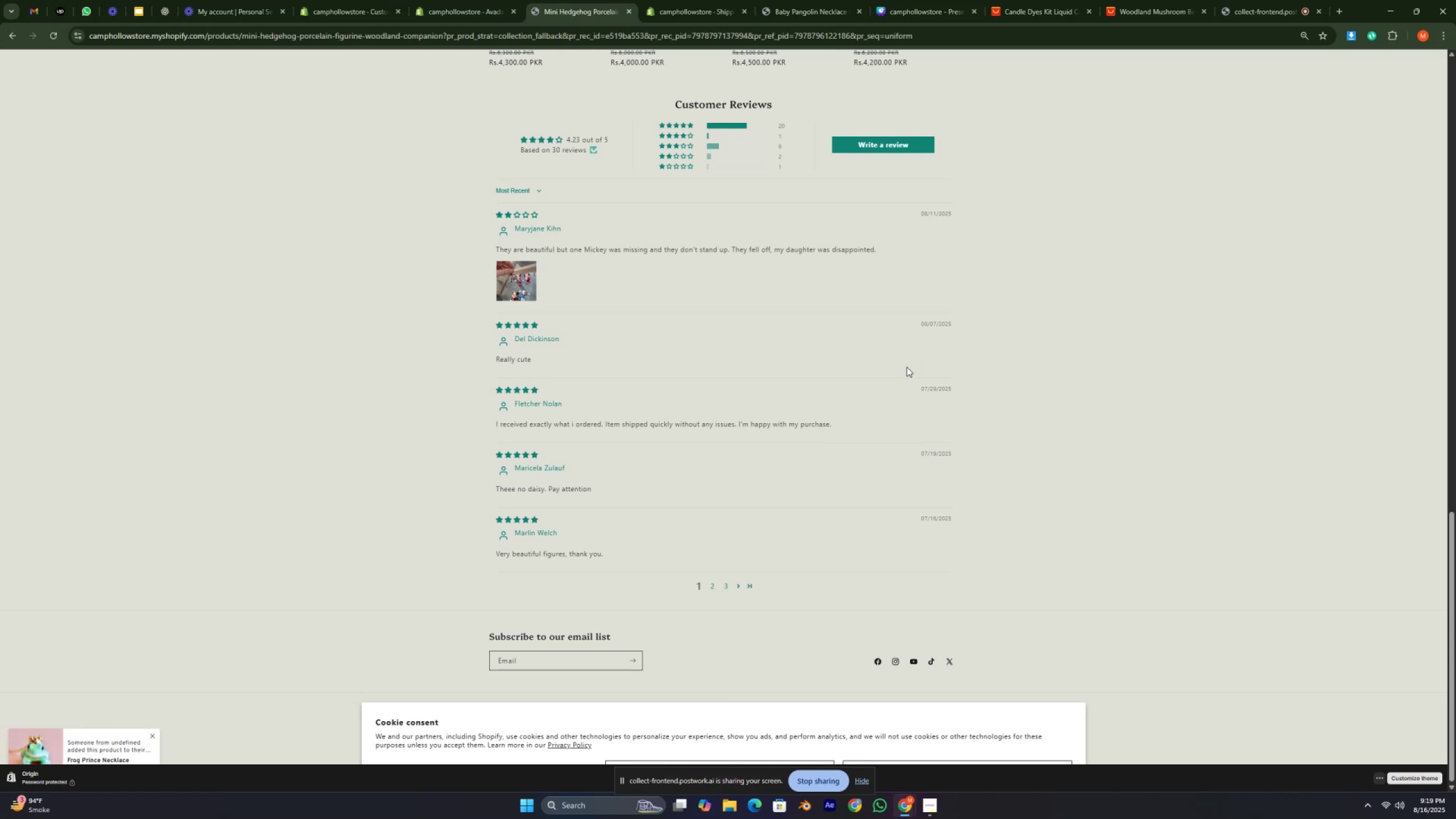 
key(Semicolon)
 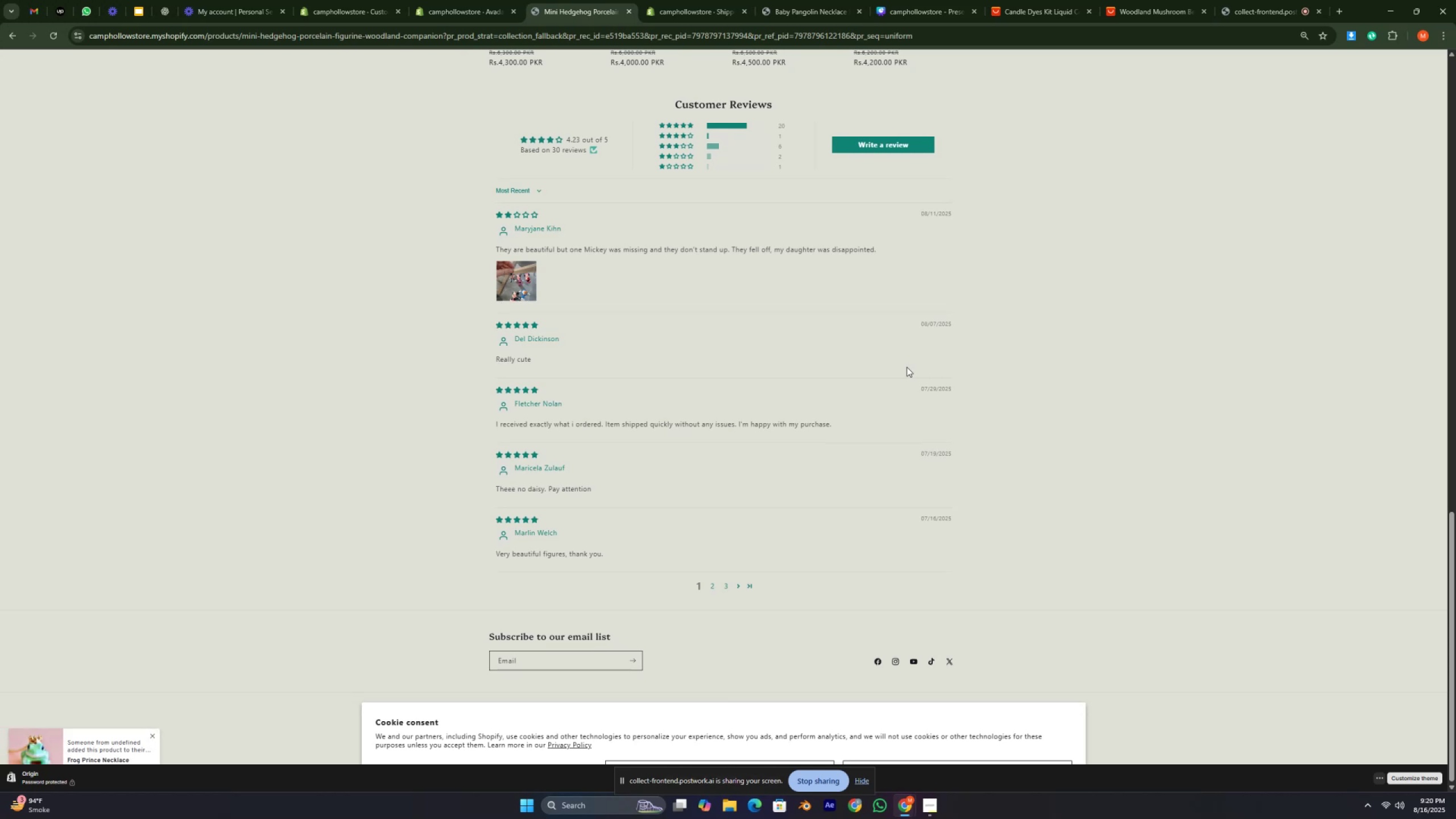 
wait(81.52)
 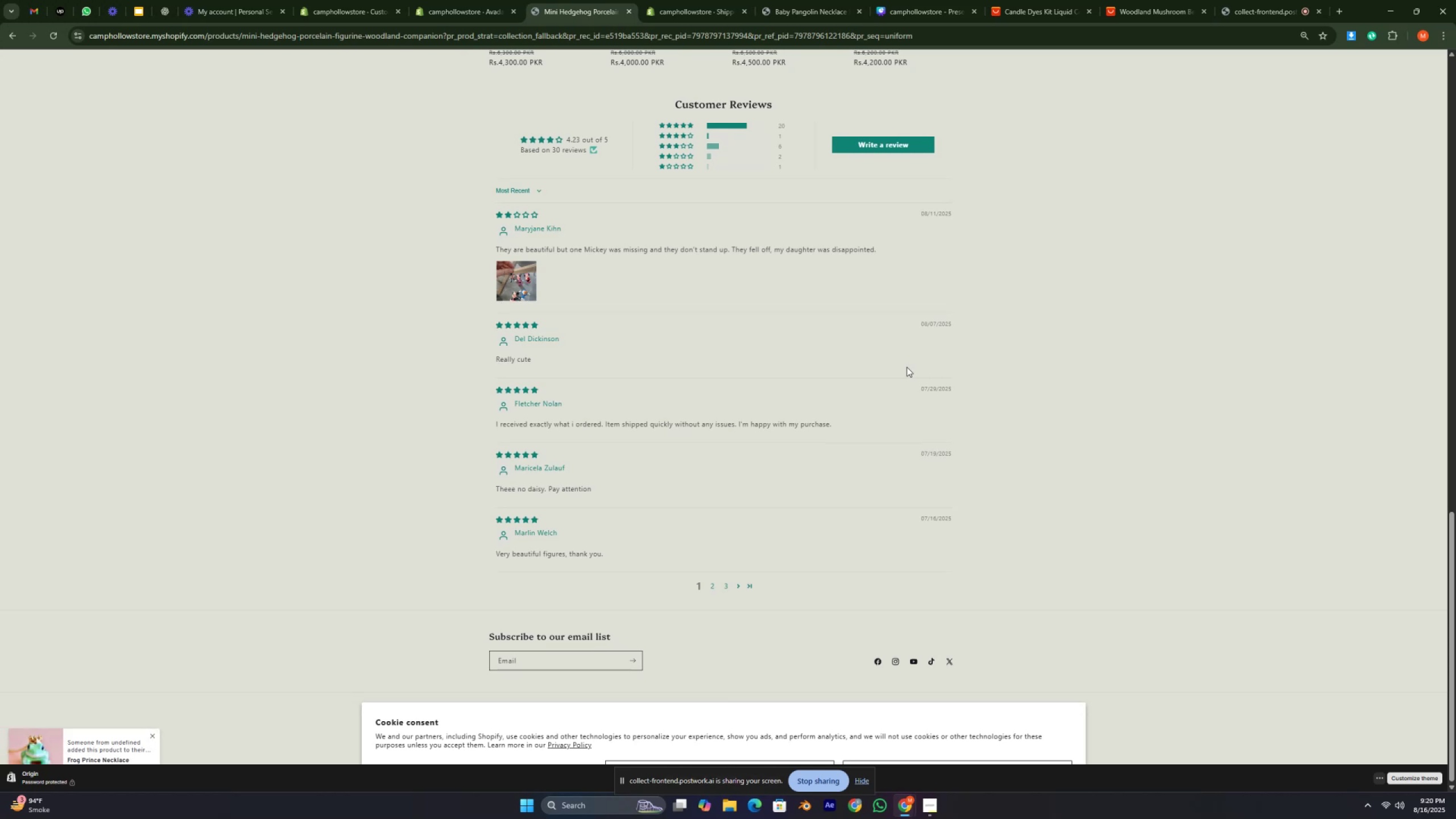 
key(L)
 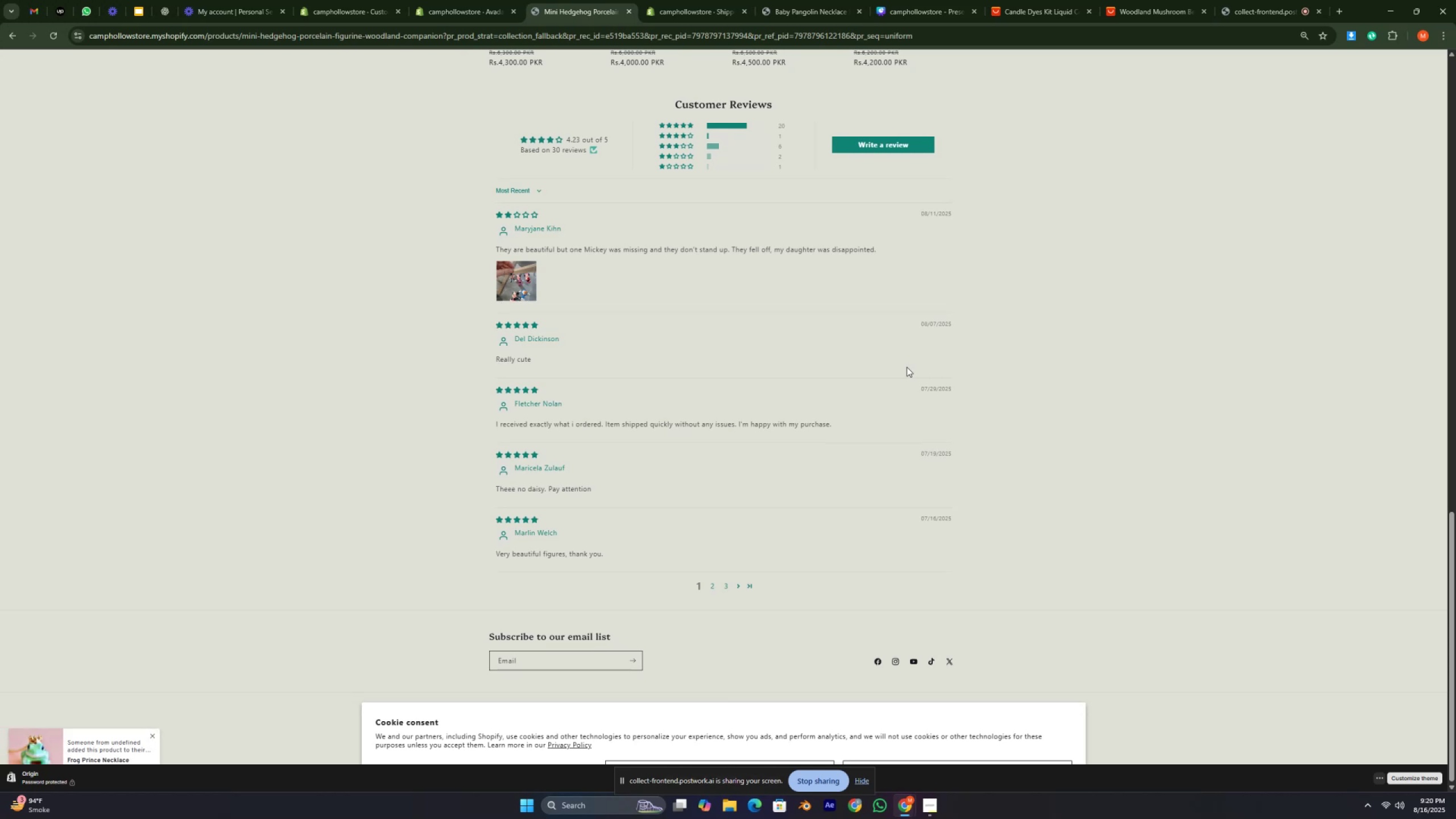 
key(Semicolon)
 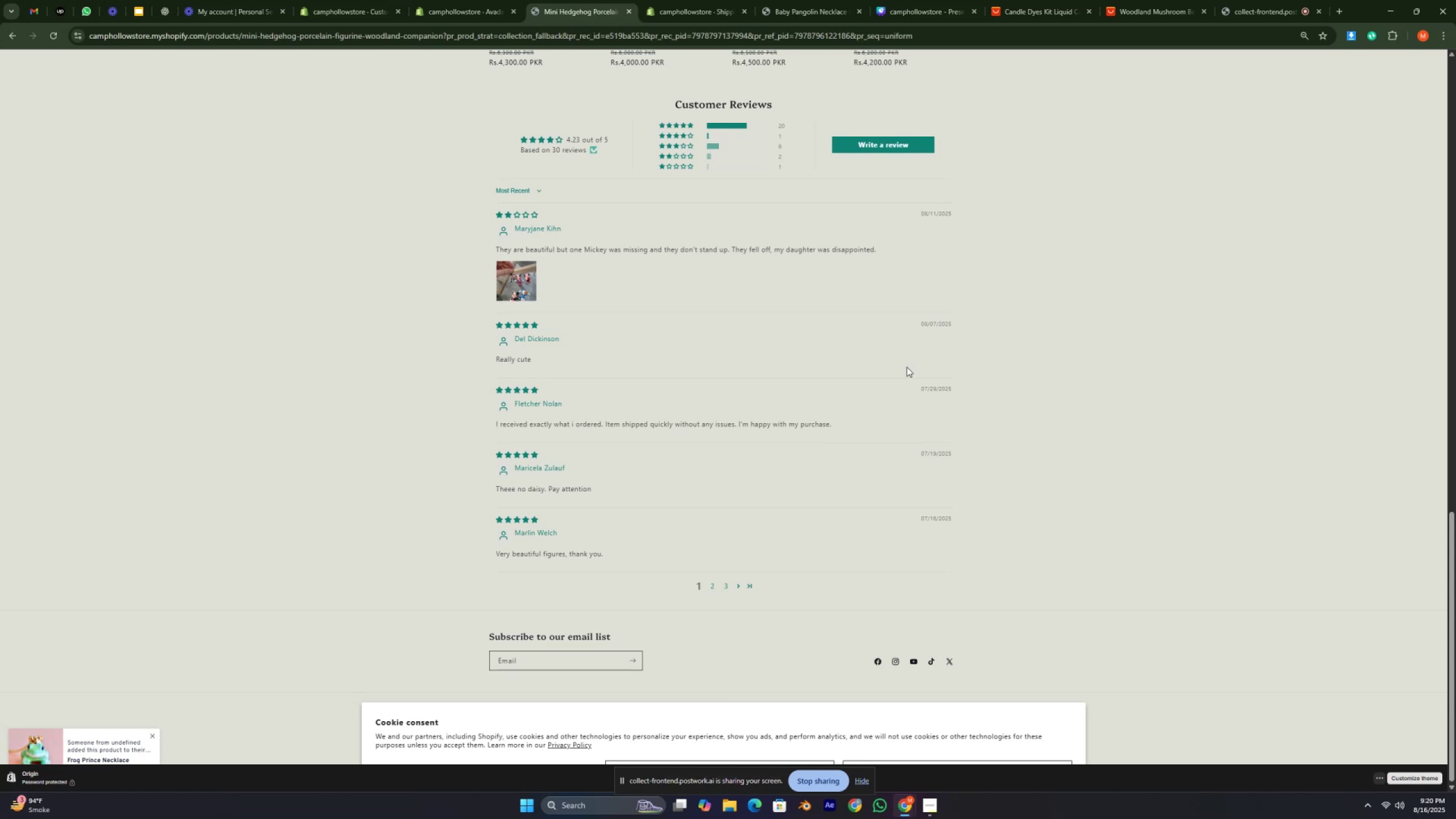 
key(L)
 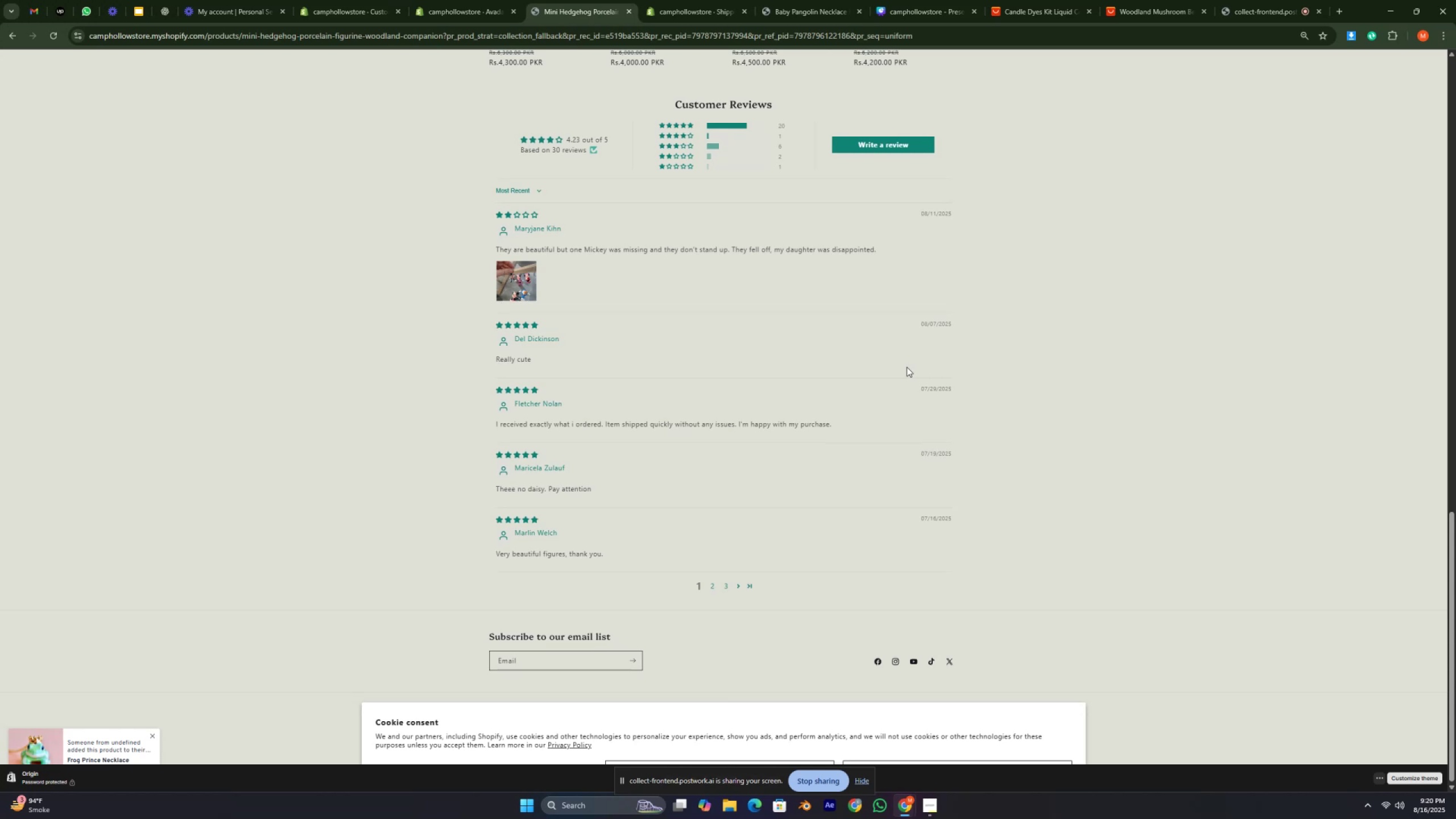 
key(Semicolon)
 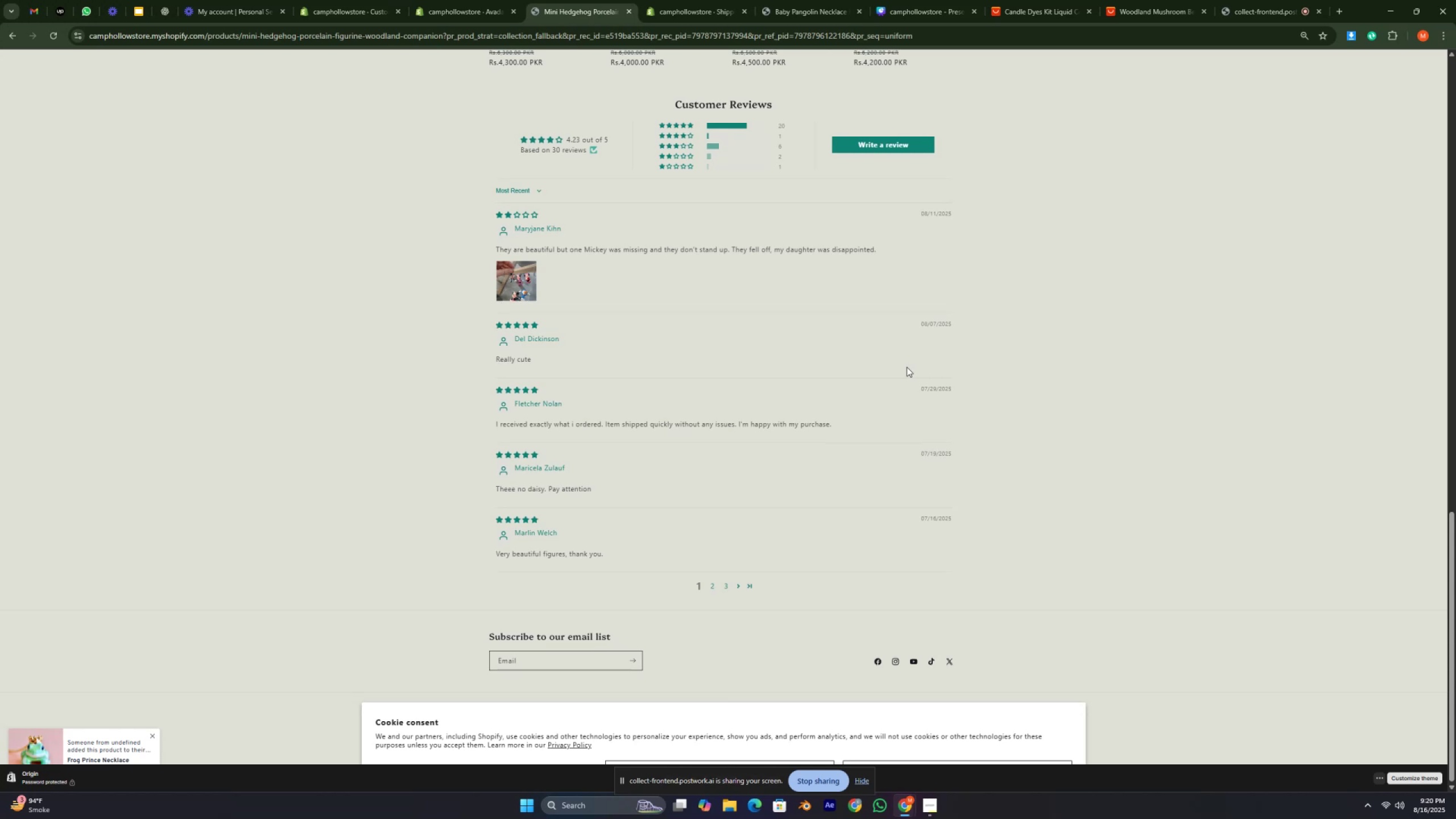 
key(L)
 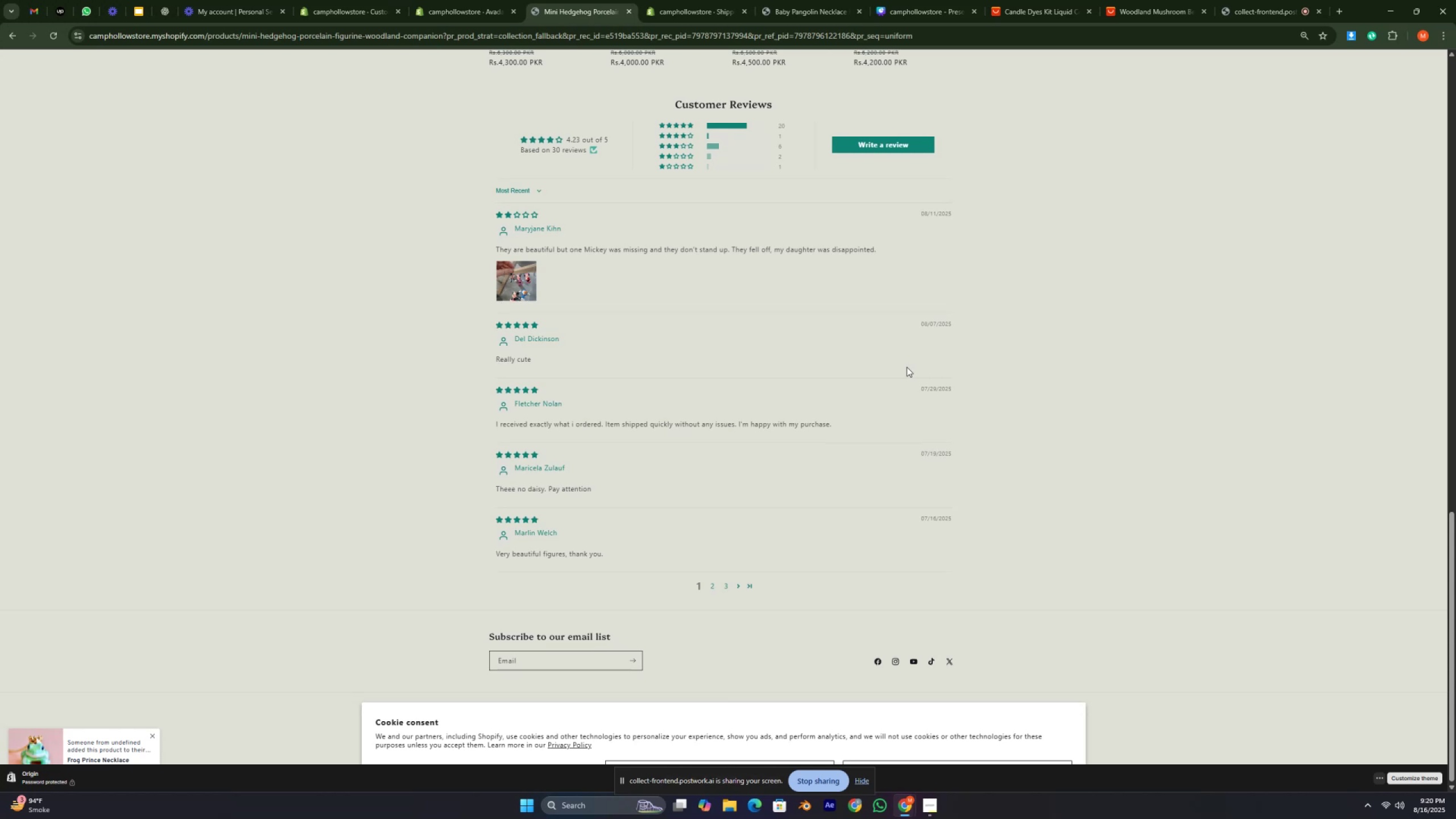 
key(Semicolon)
 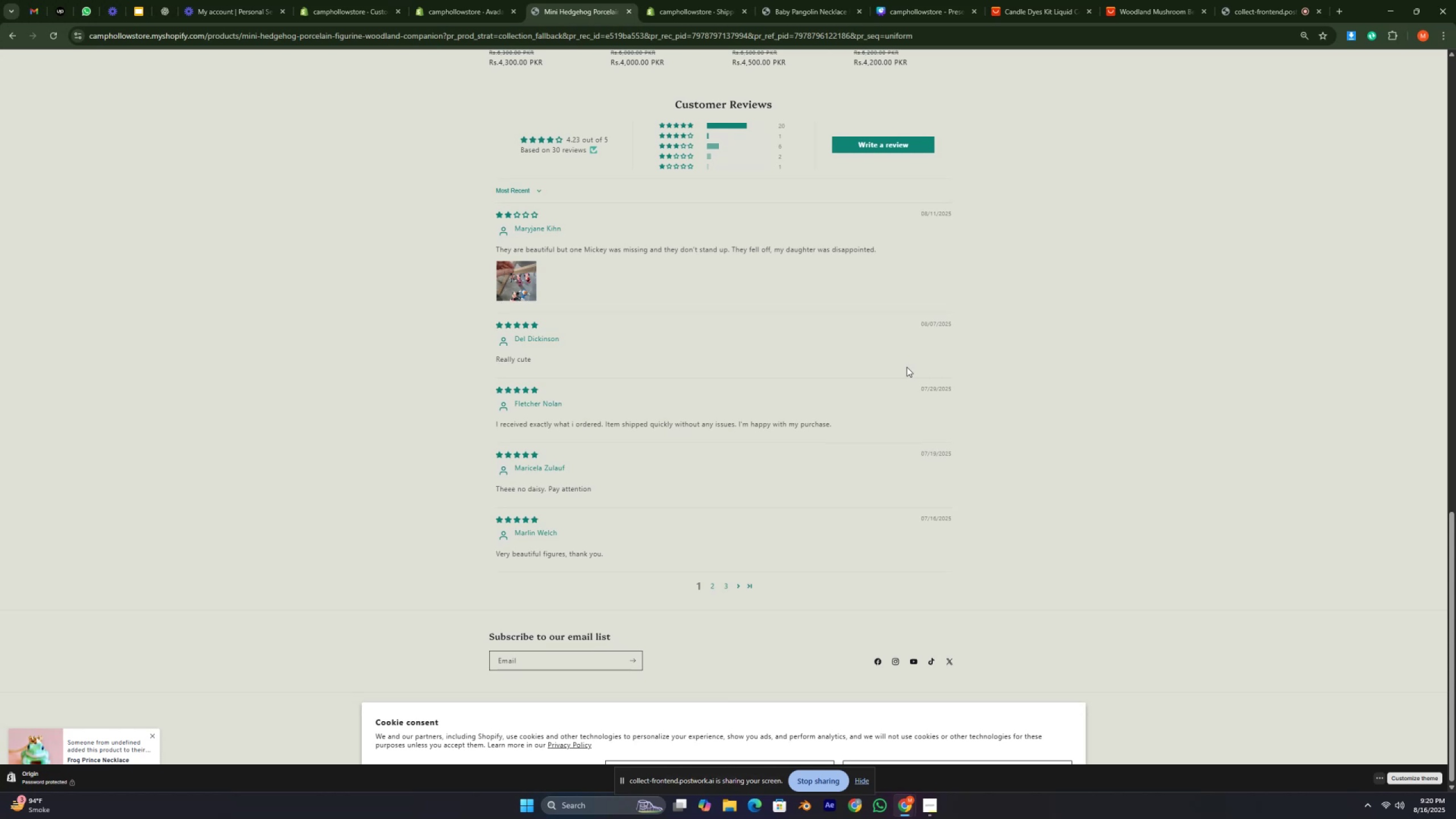 
key(L)
 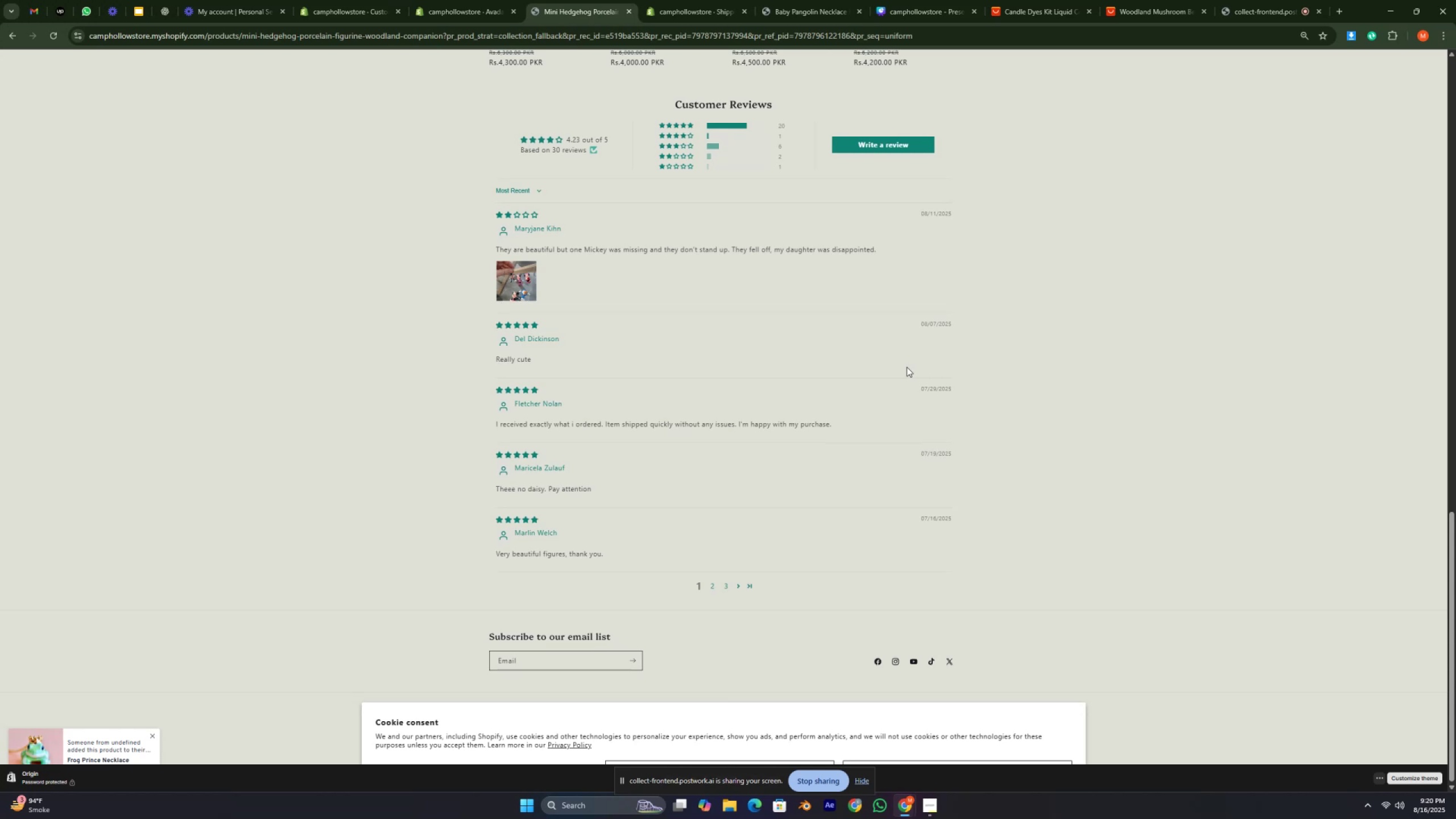 
key(Semicolon)
 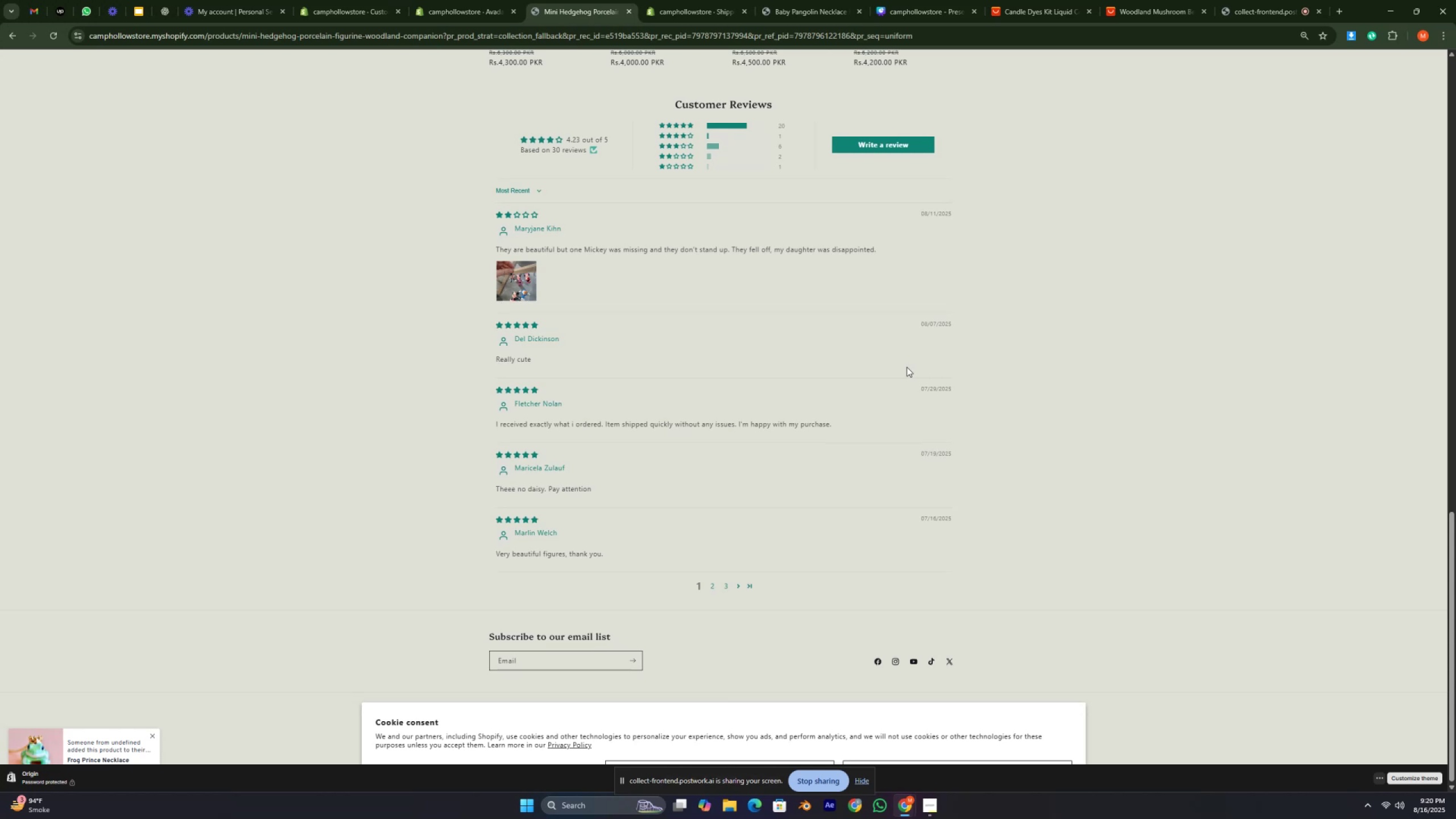 
key(L)
 